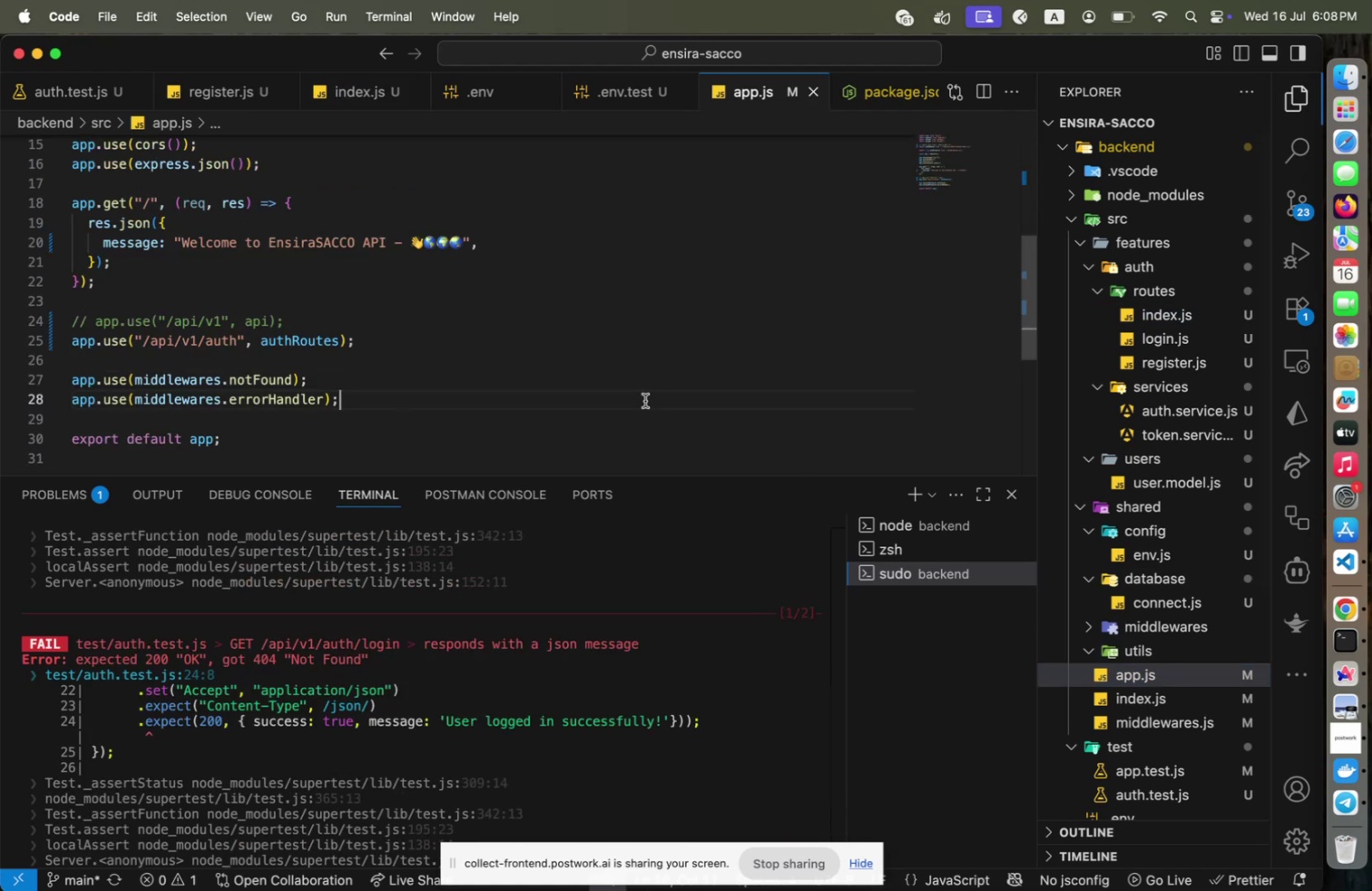 
left_click([645, 400])
 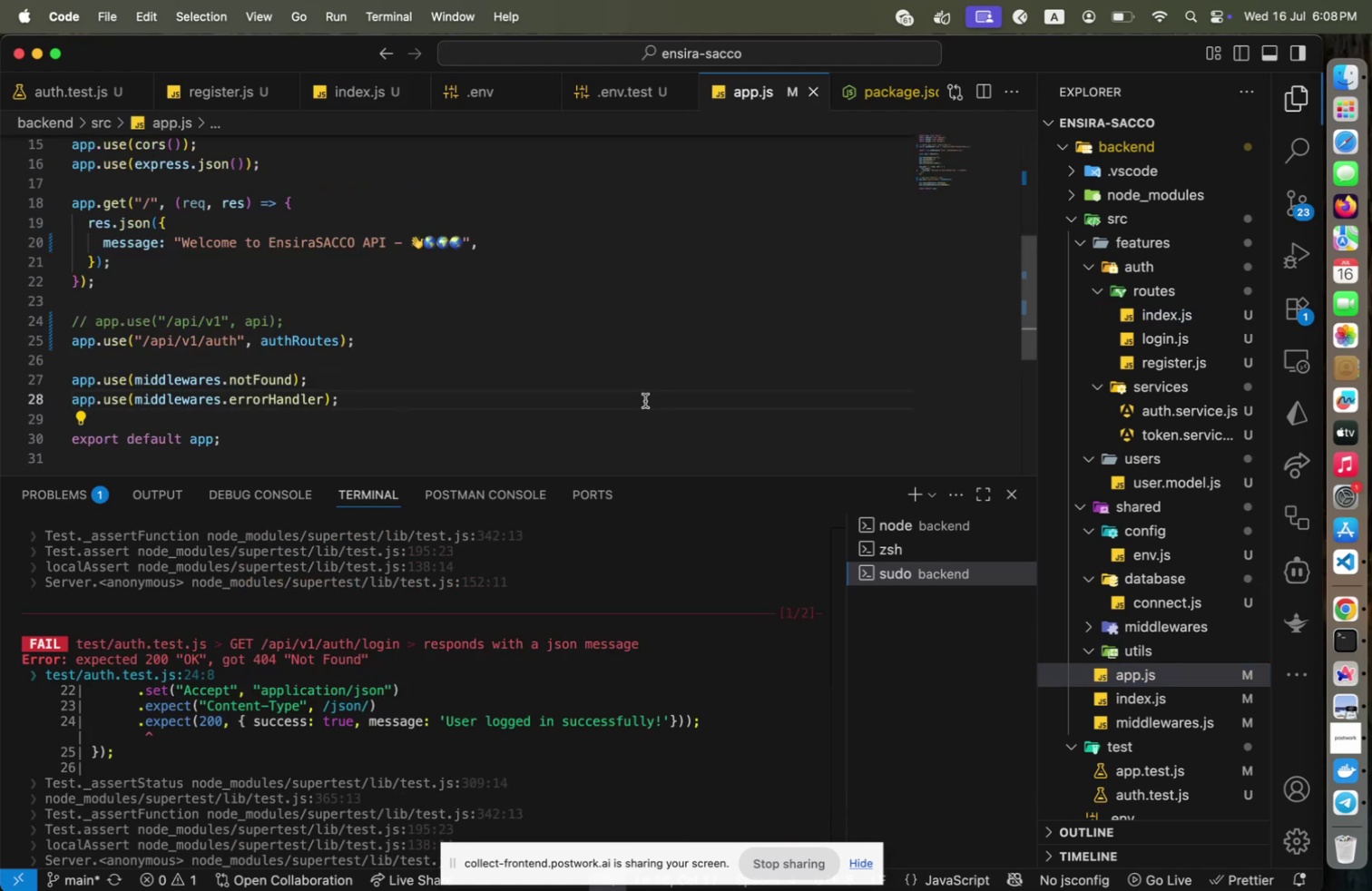 
key(Meta+CommandLeft)
 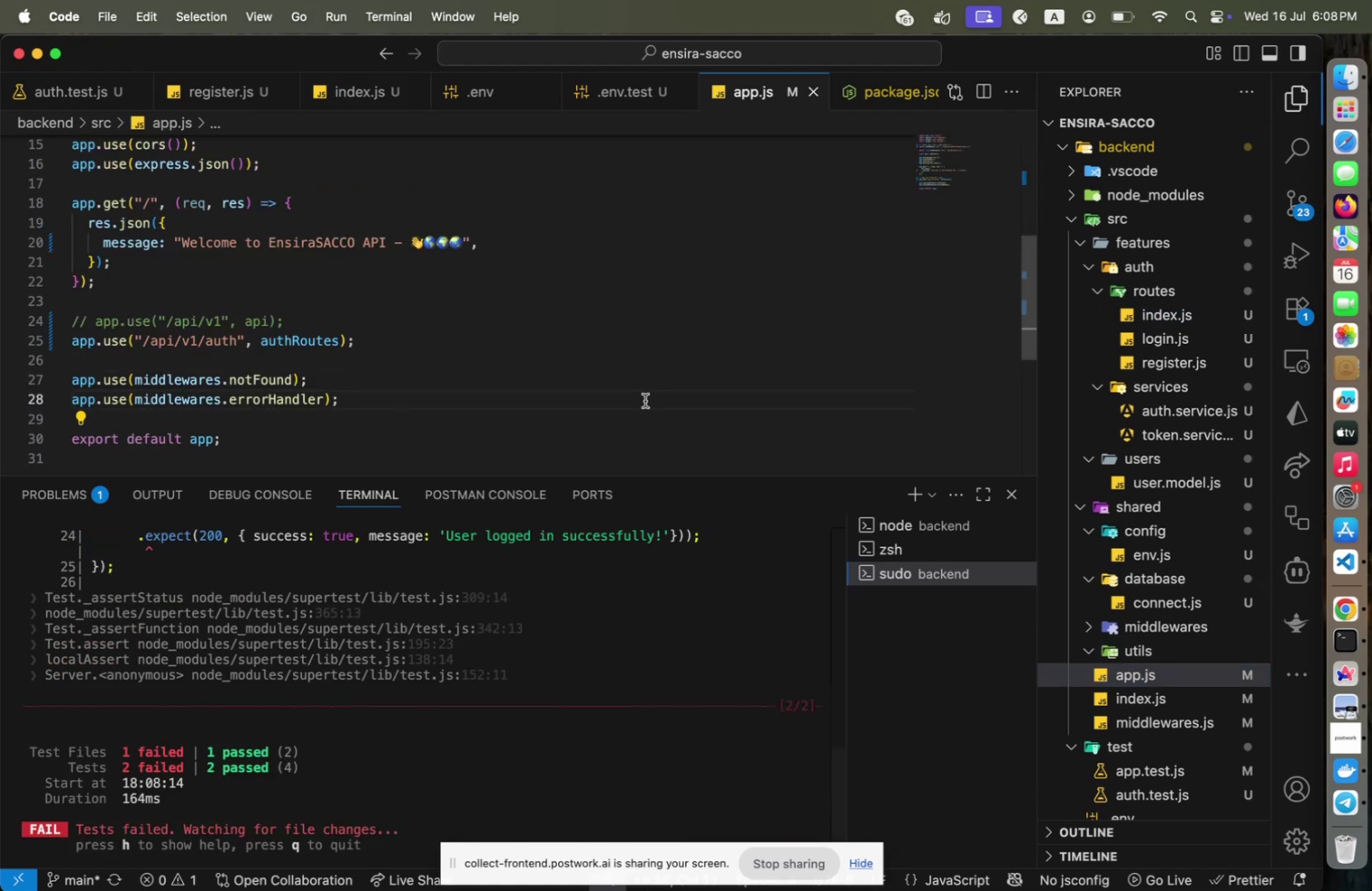 
key(Meta+S)
 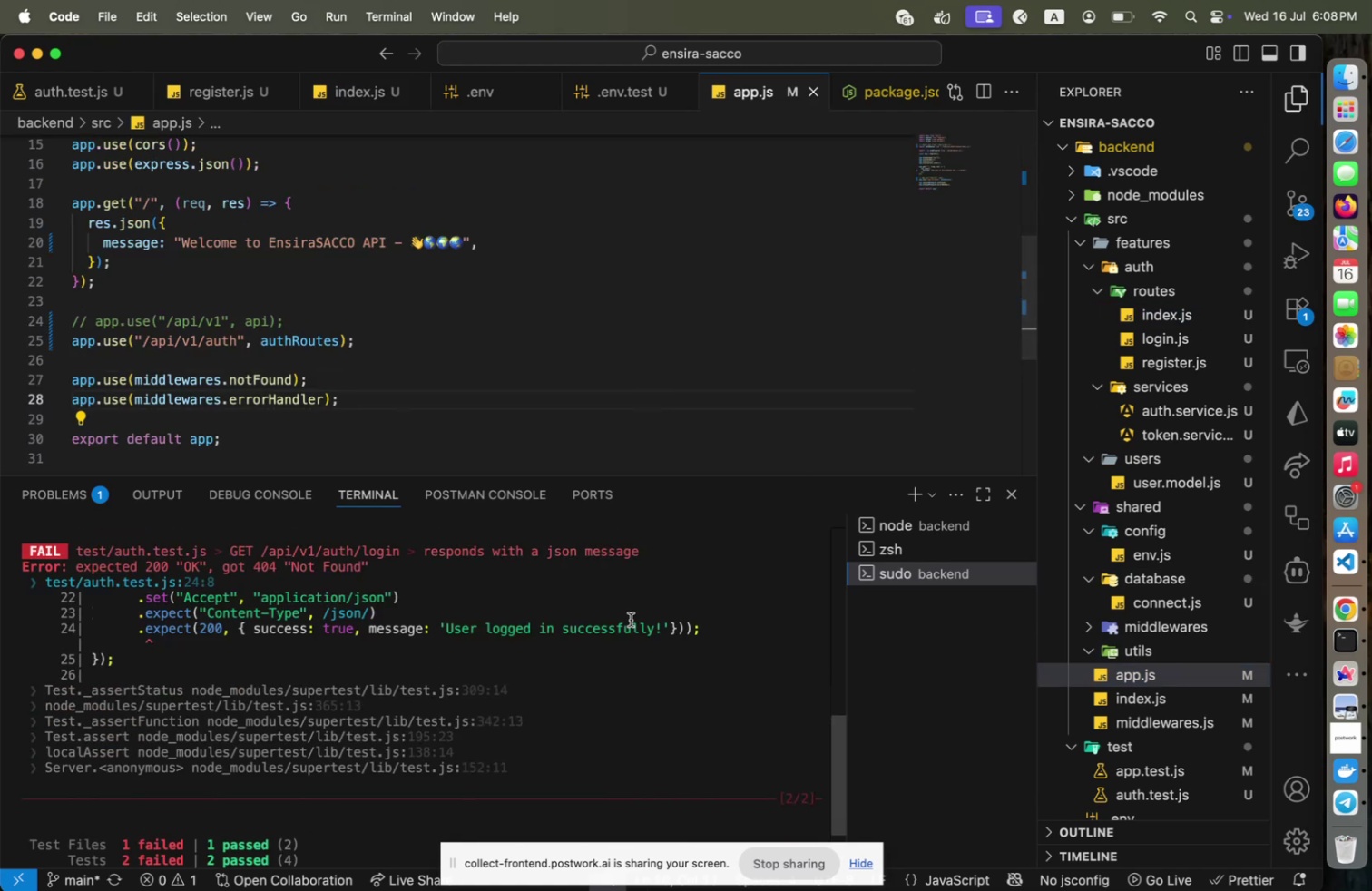 
scroll: coordinate [631, 619], scroll_direction: up, amount: 3.0
 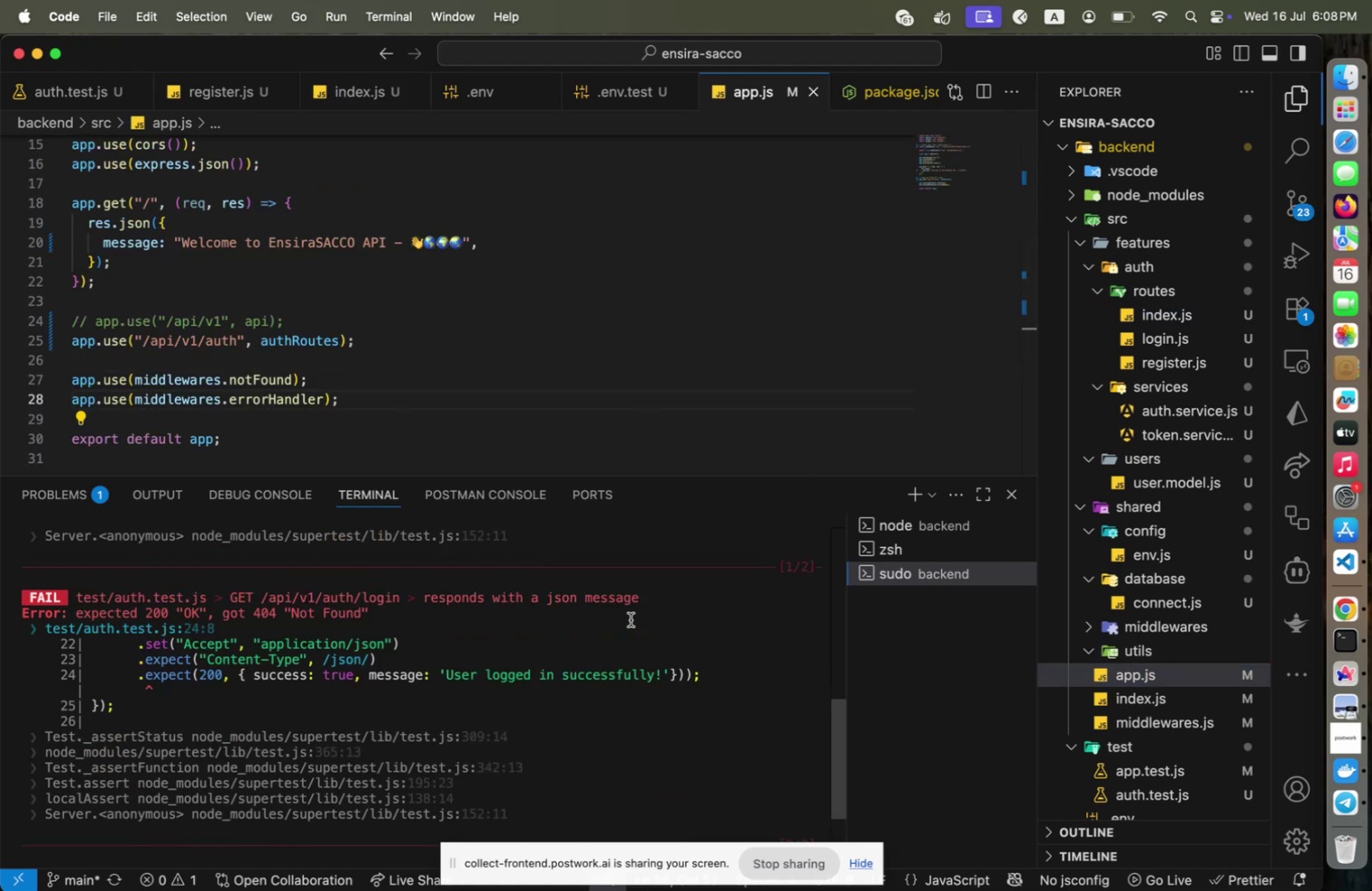 
wait(8.34)
 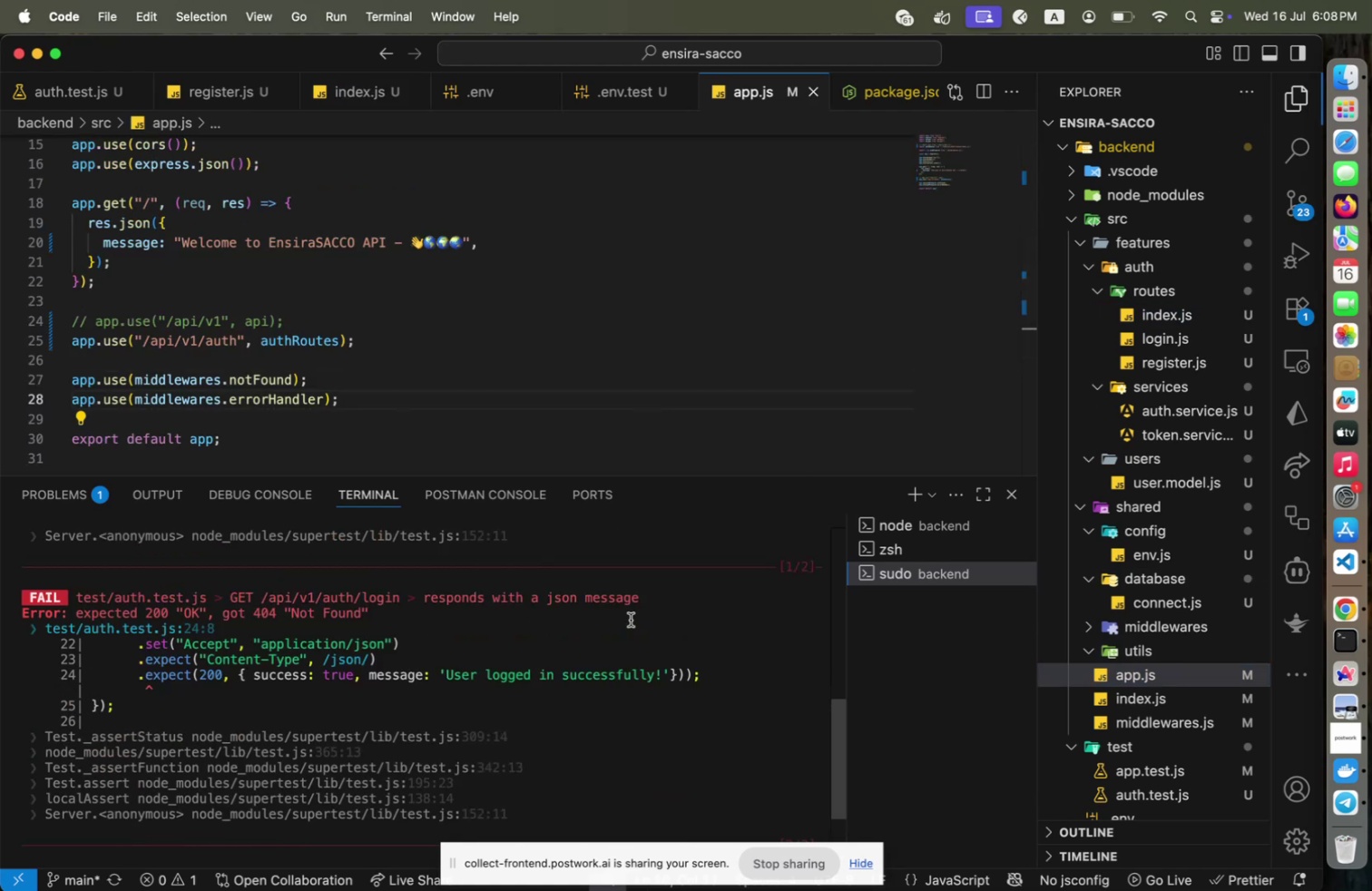 
scroll: coordinate [632, 619], scroll_direction: up, amount: 10.0
 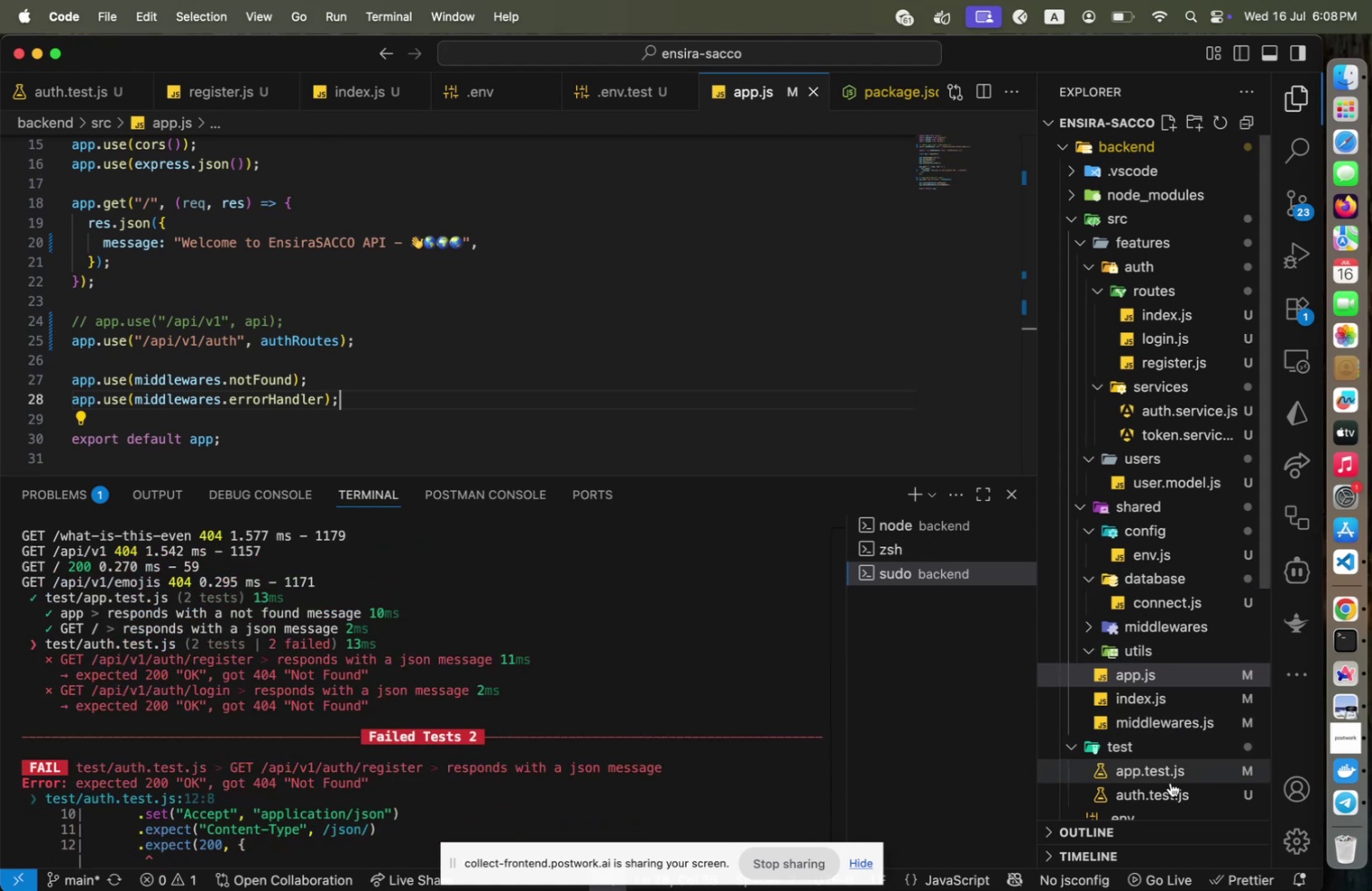 
left_click([1166, 790])
 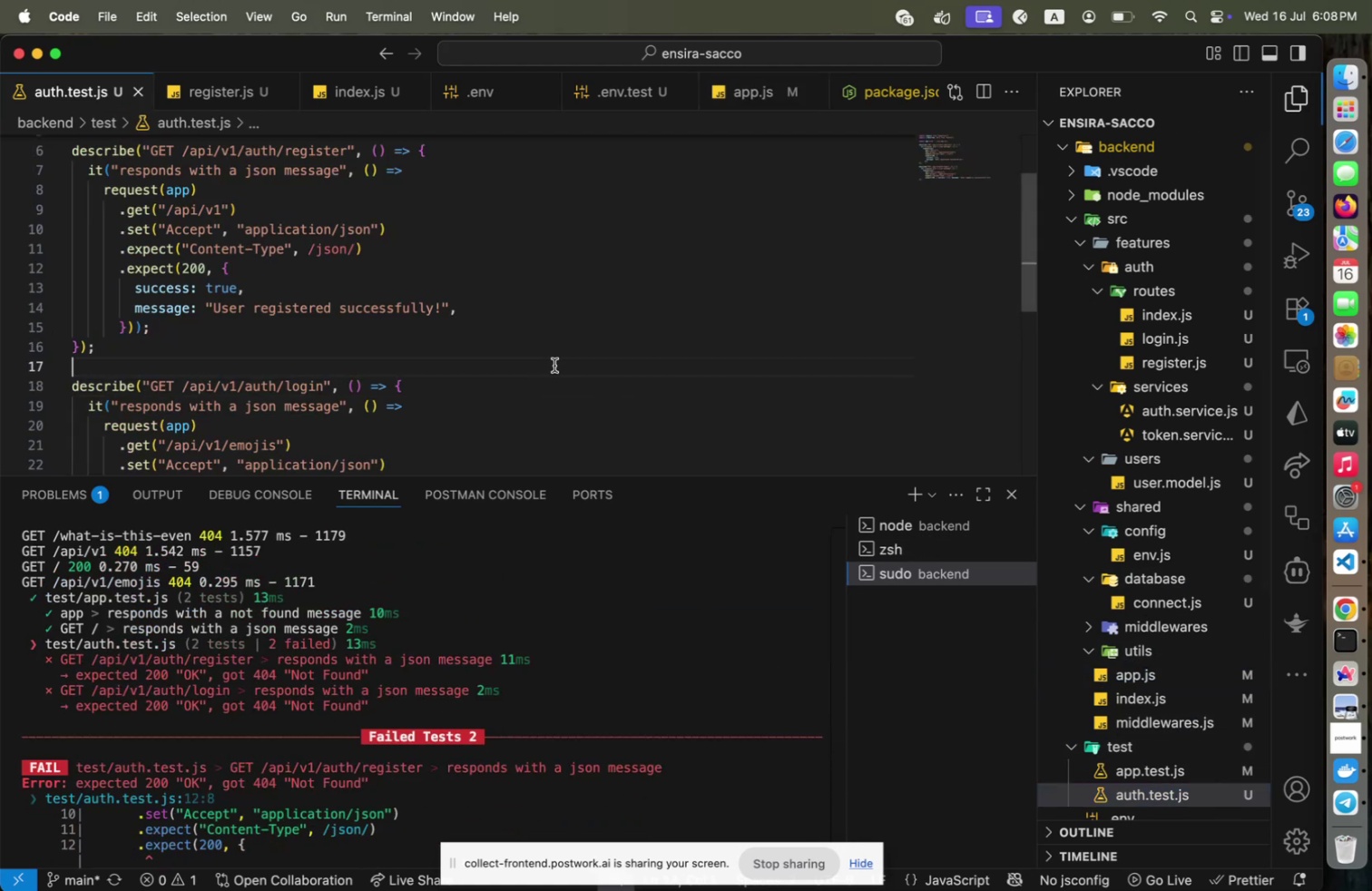 
left_click([554, 365])
 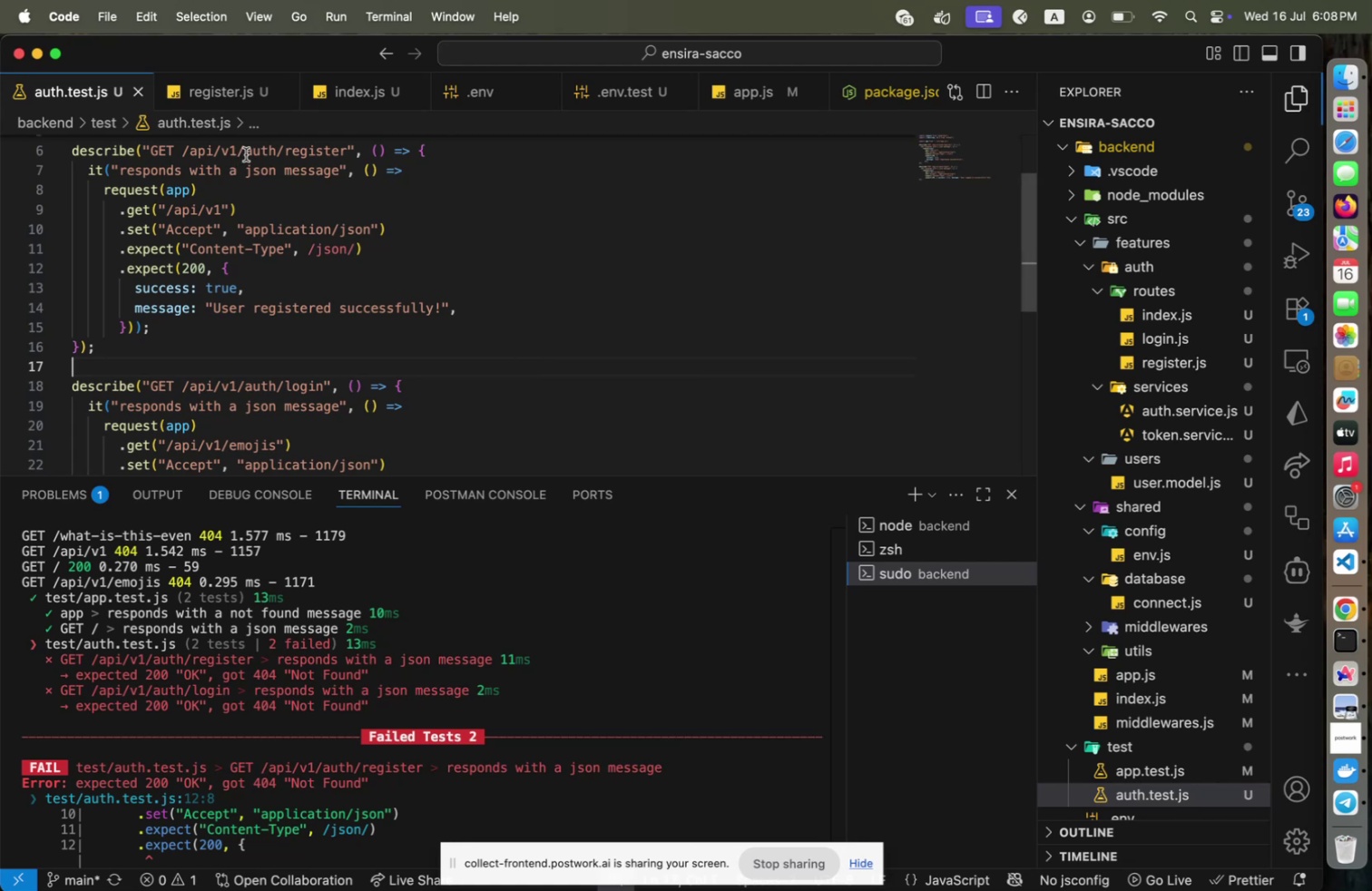 
left_click([246, 154])
 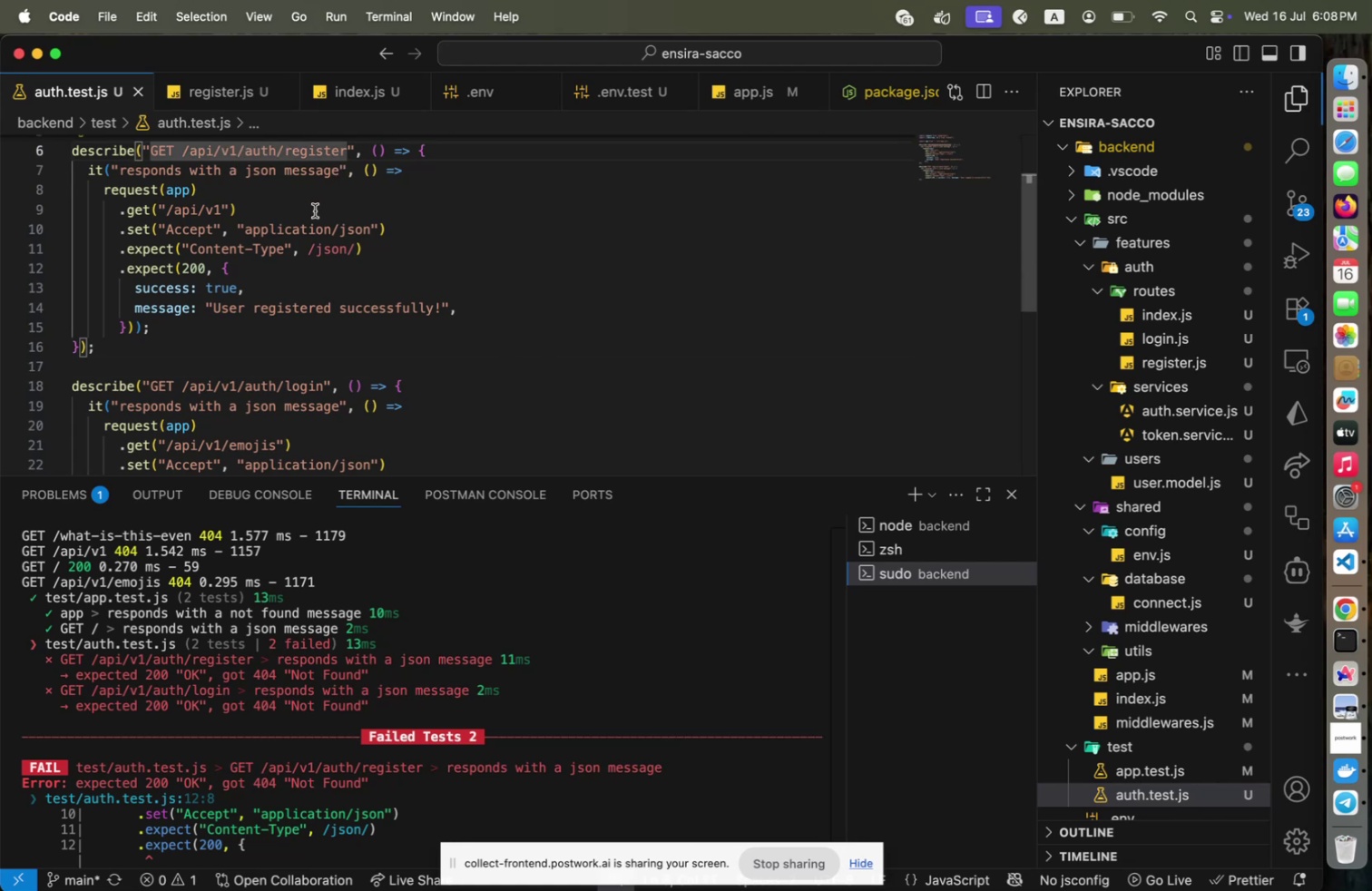 
left_click([315, 211])
 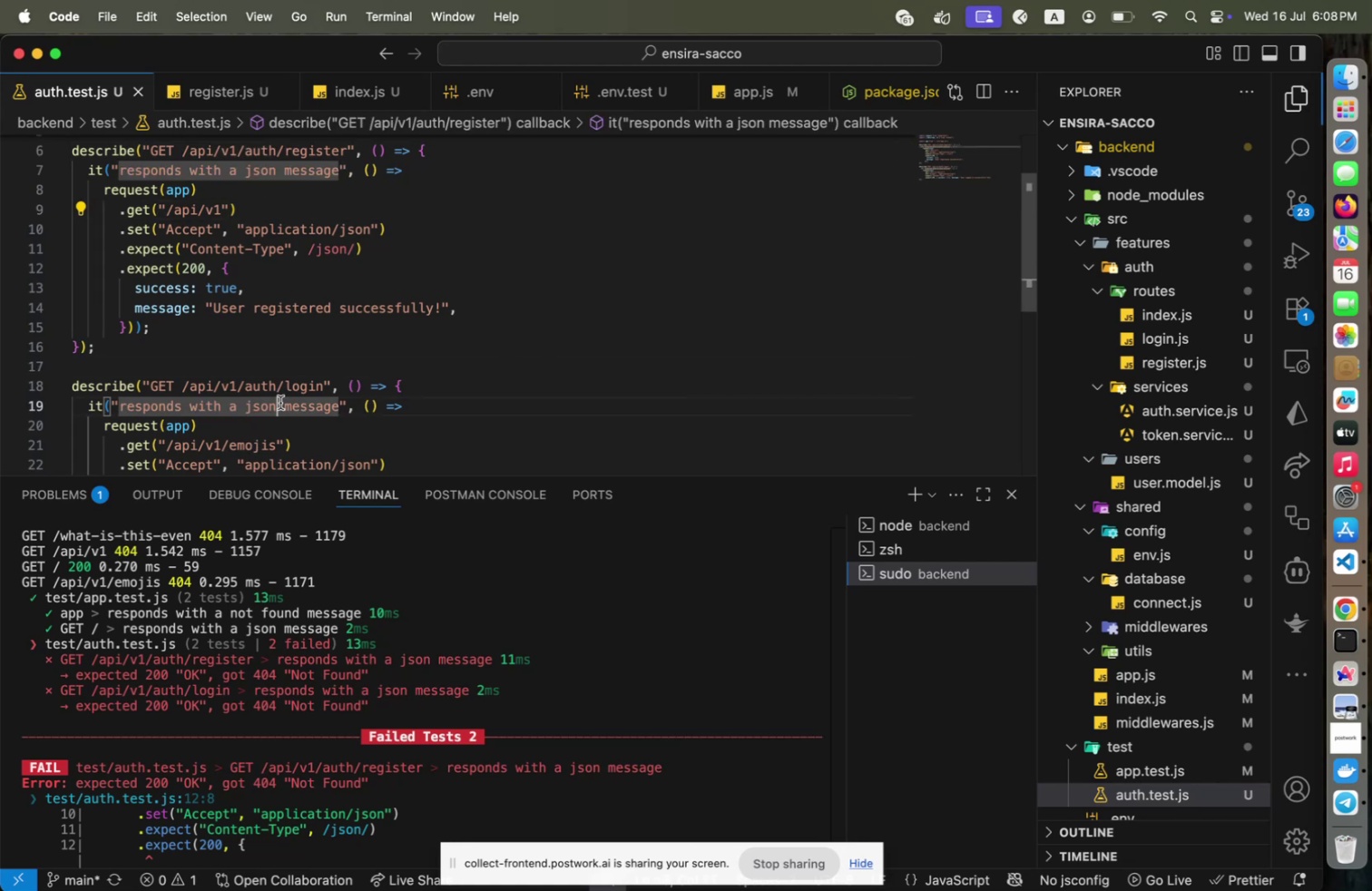 
left_click([280, 402])
 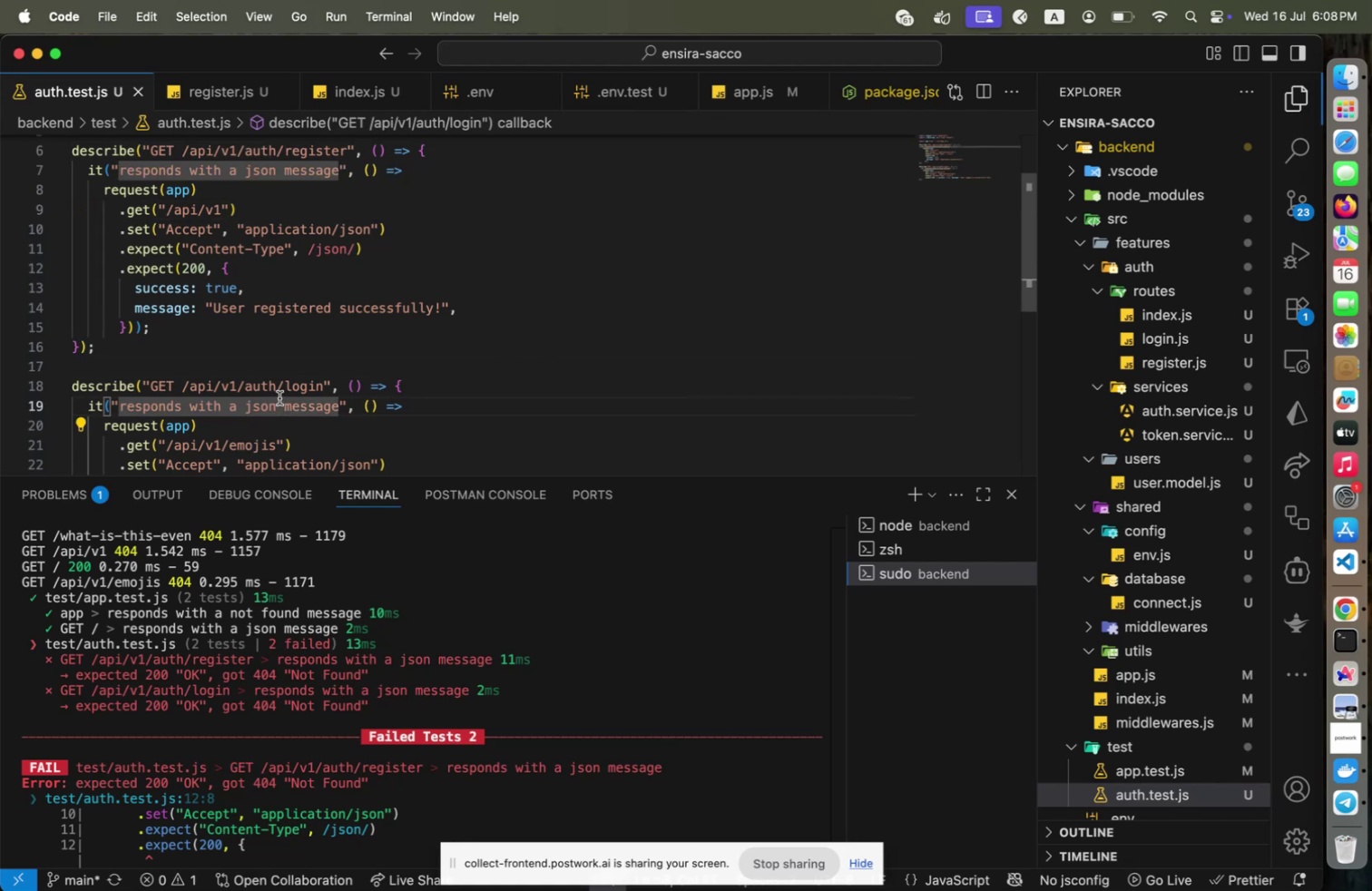 
wait(5.51)
 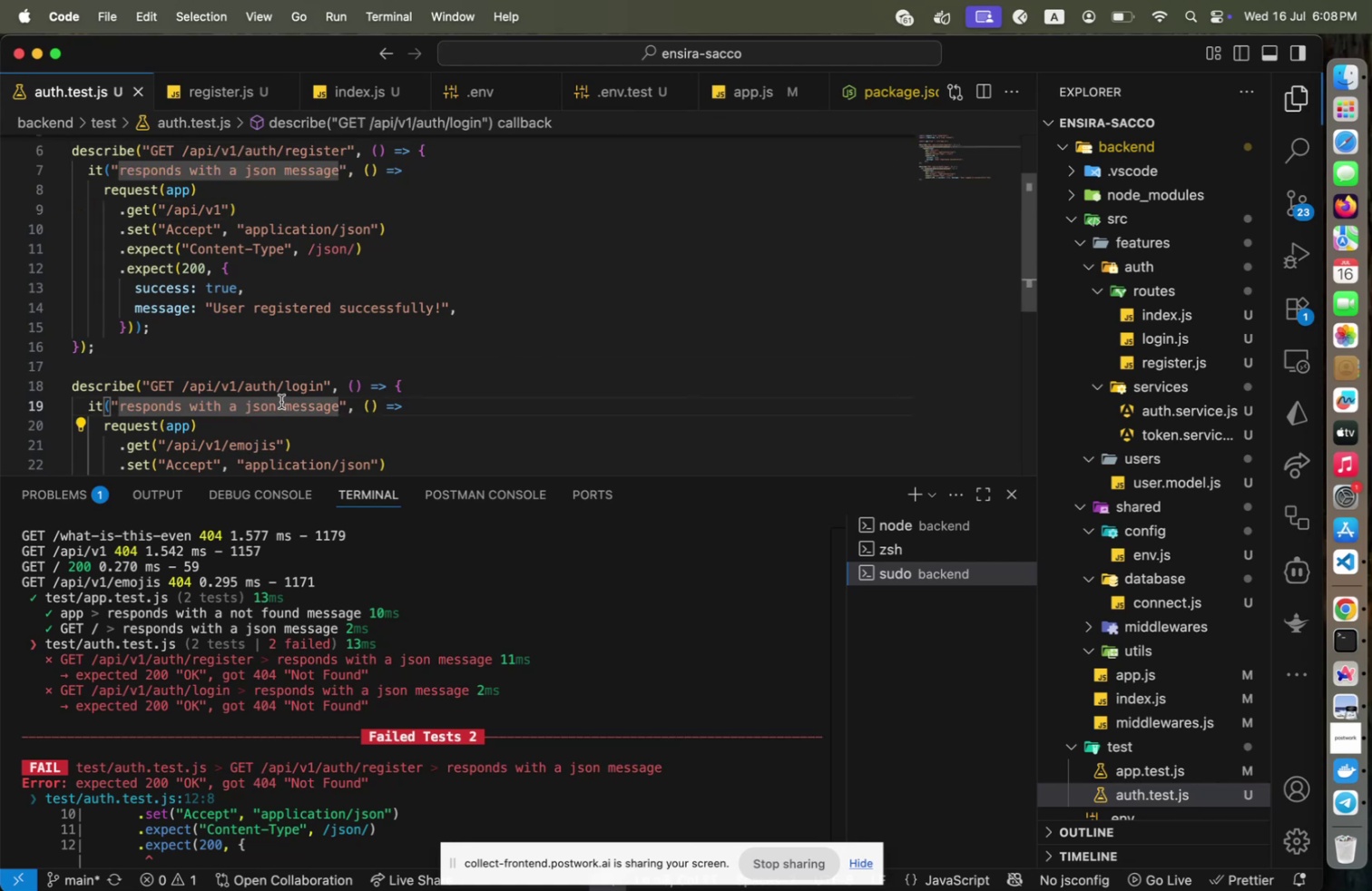 
scroll: coordinate [282, 396], scroll_direction: up, amount: 6.0
 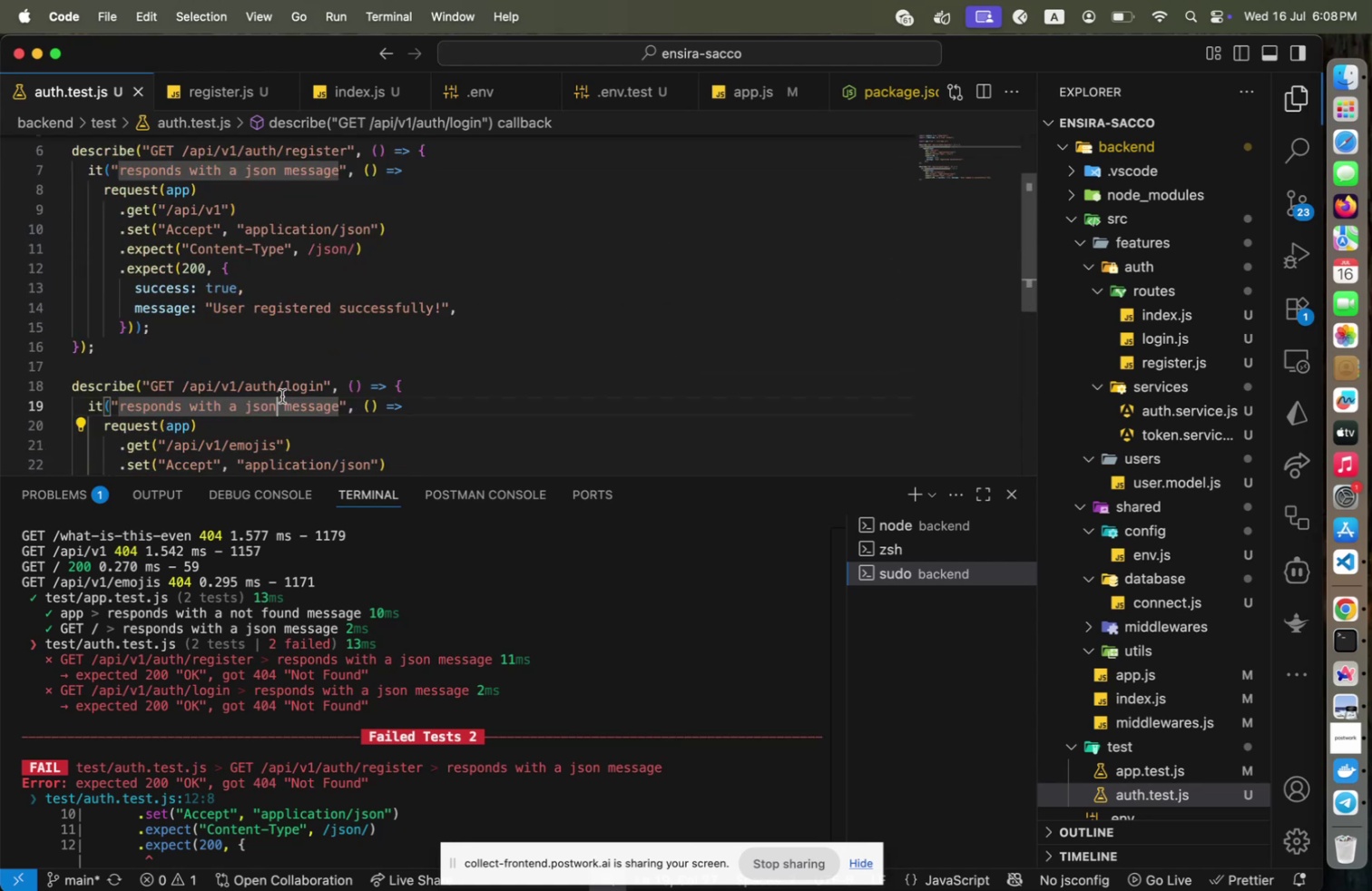 
scroll: coordinate [282, 396], scroll_direction: none, amount: 0.0
 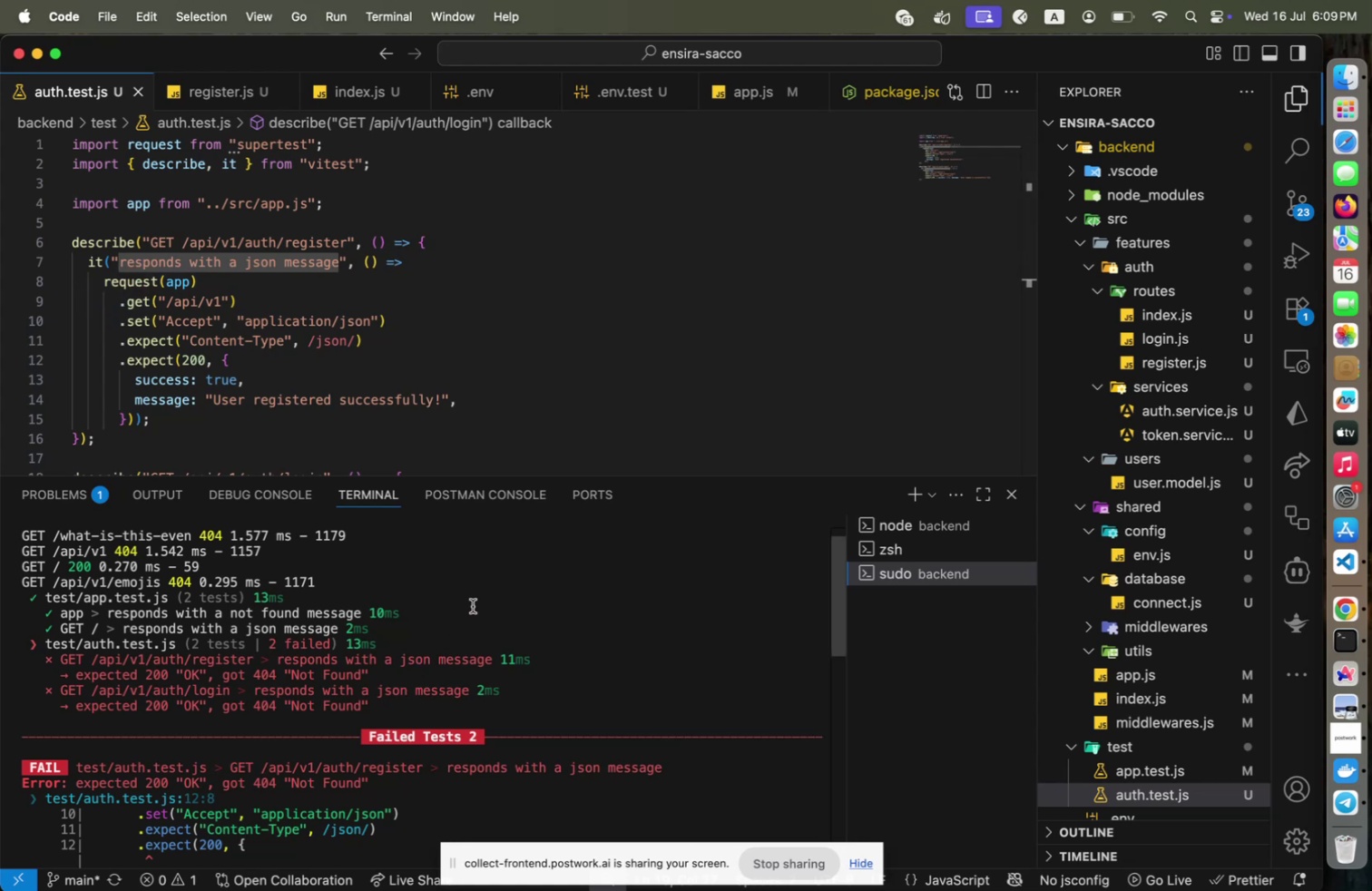 
wait(35.59)
 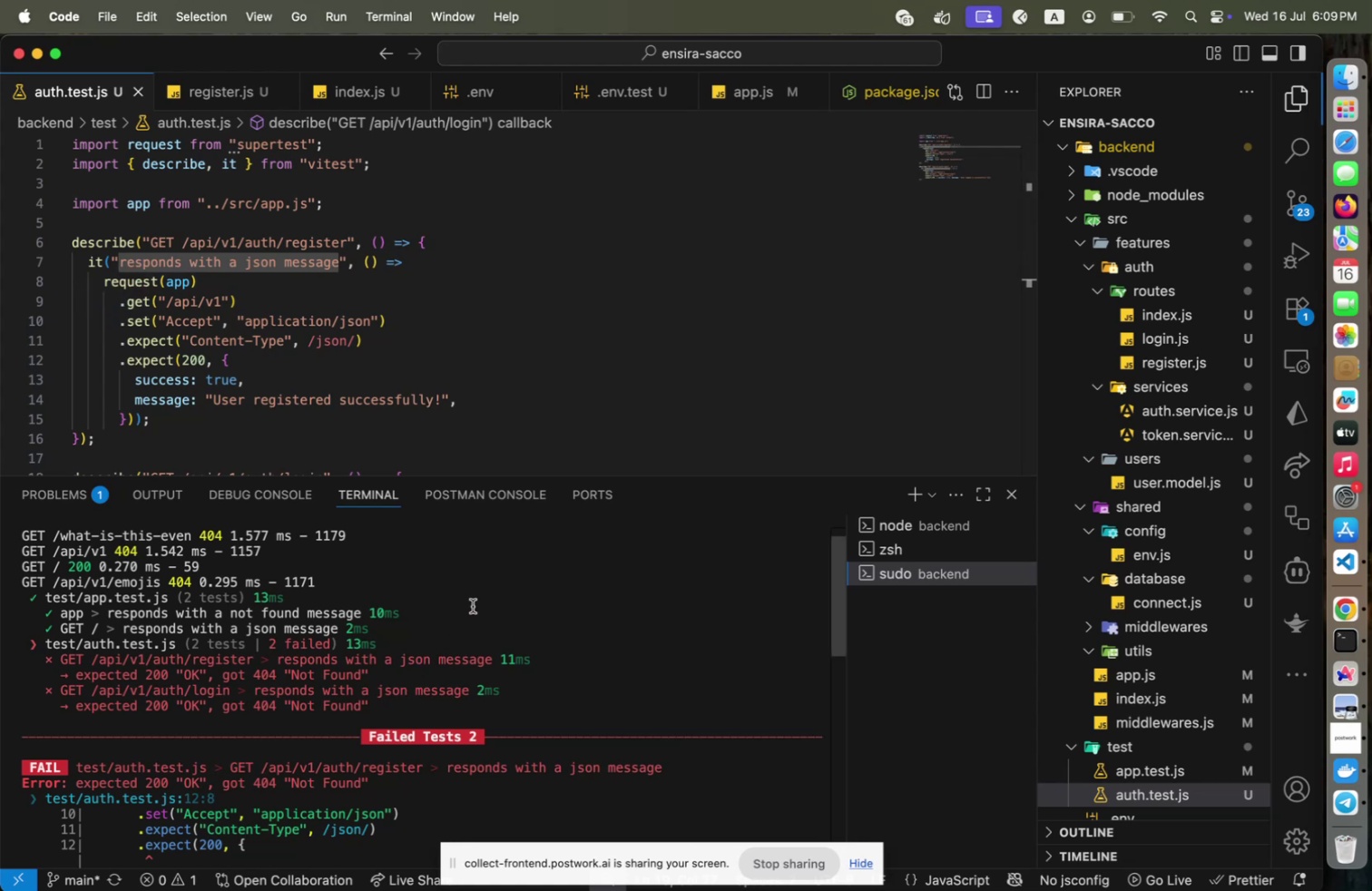 
scroll: coordinate [291, 370], scroll_direction: up, amount: 1.0
 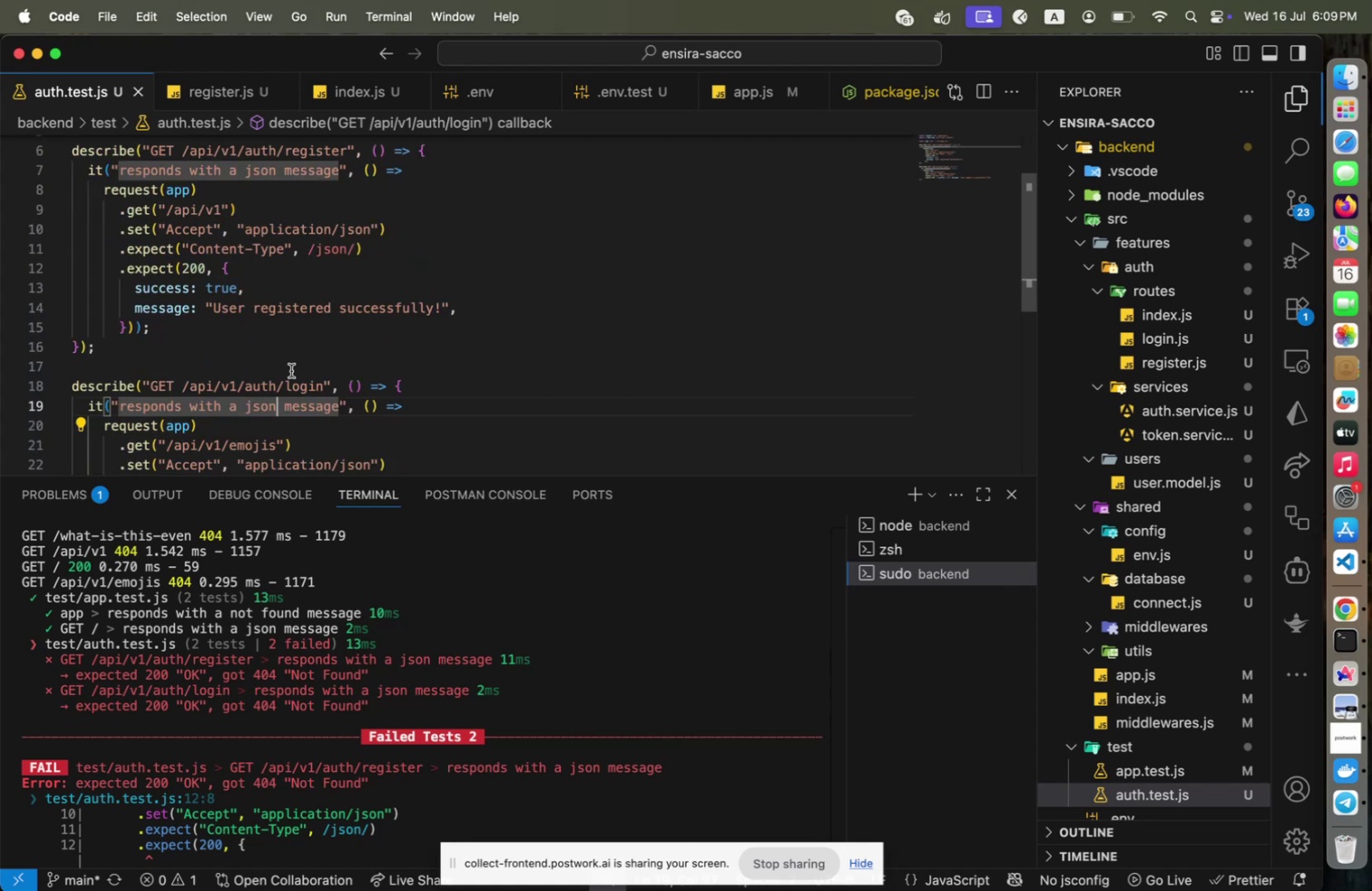 
scroll: coordinate [291, 370], scroll_direction: down, amount: 3.0
 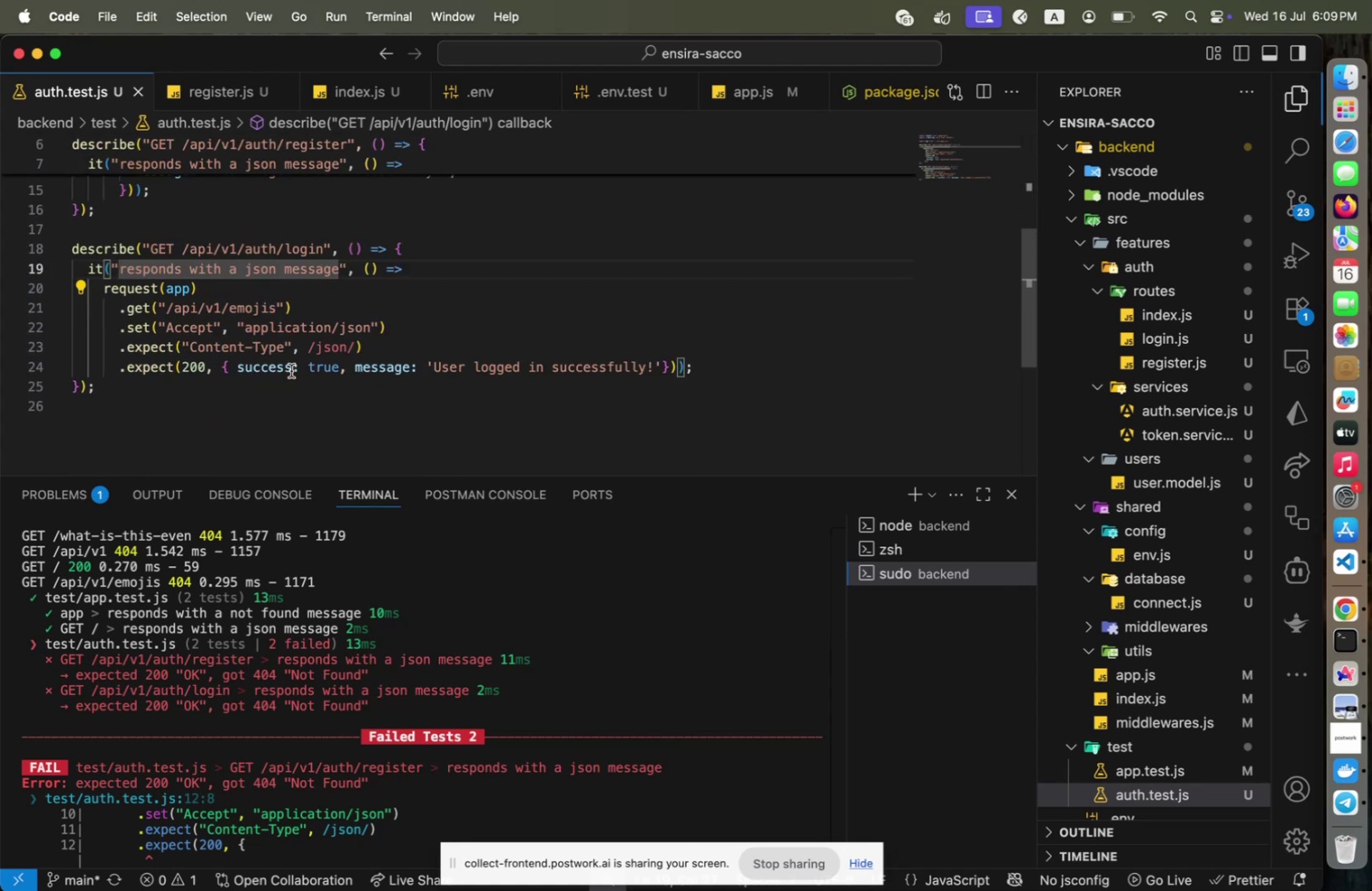 
scroll: coordinate [291, 370], scroll_direction: up, amount: 3.0
 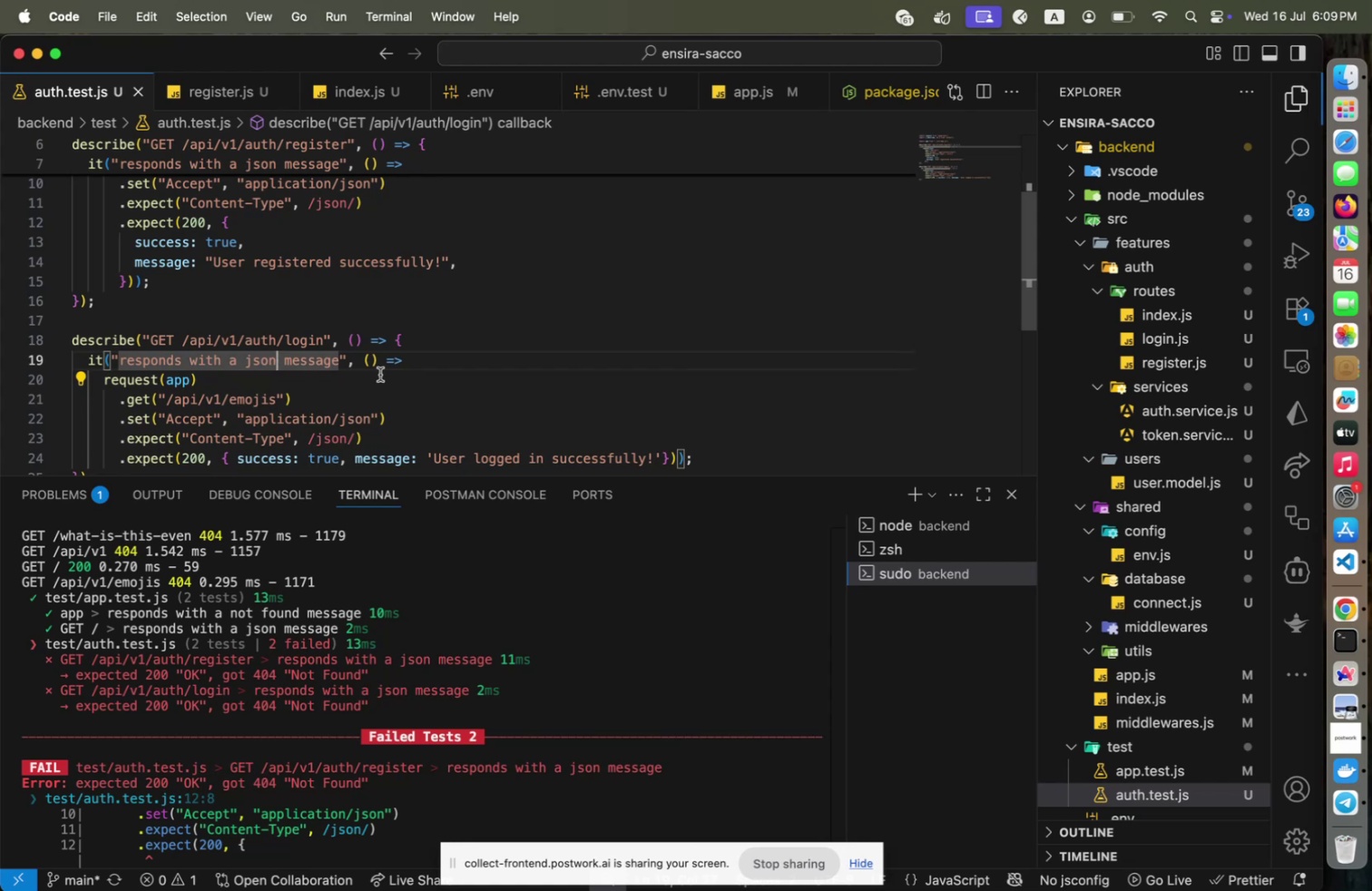 
wait(7.42)
 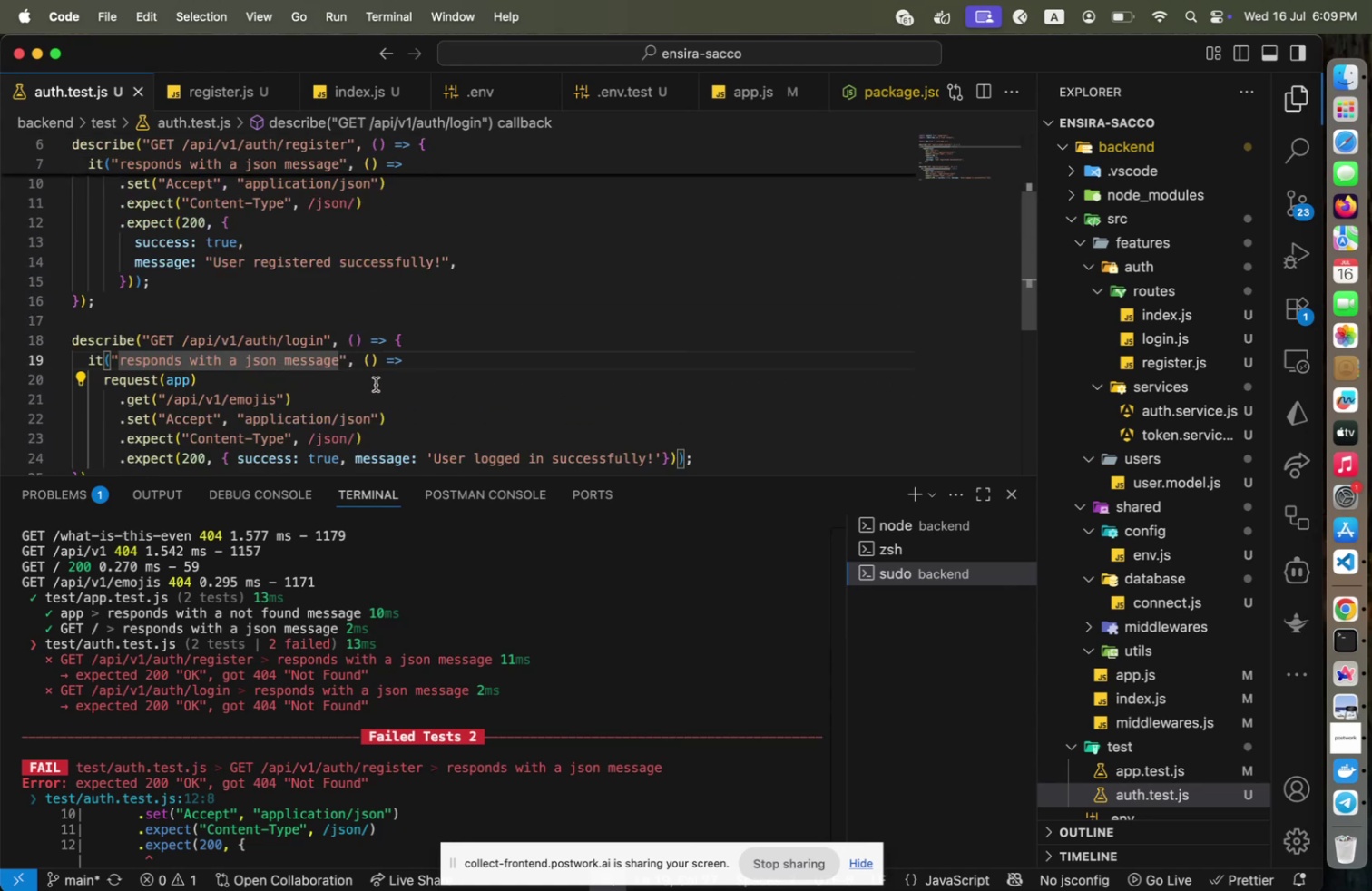 
left_click([201, 460])
 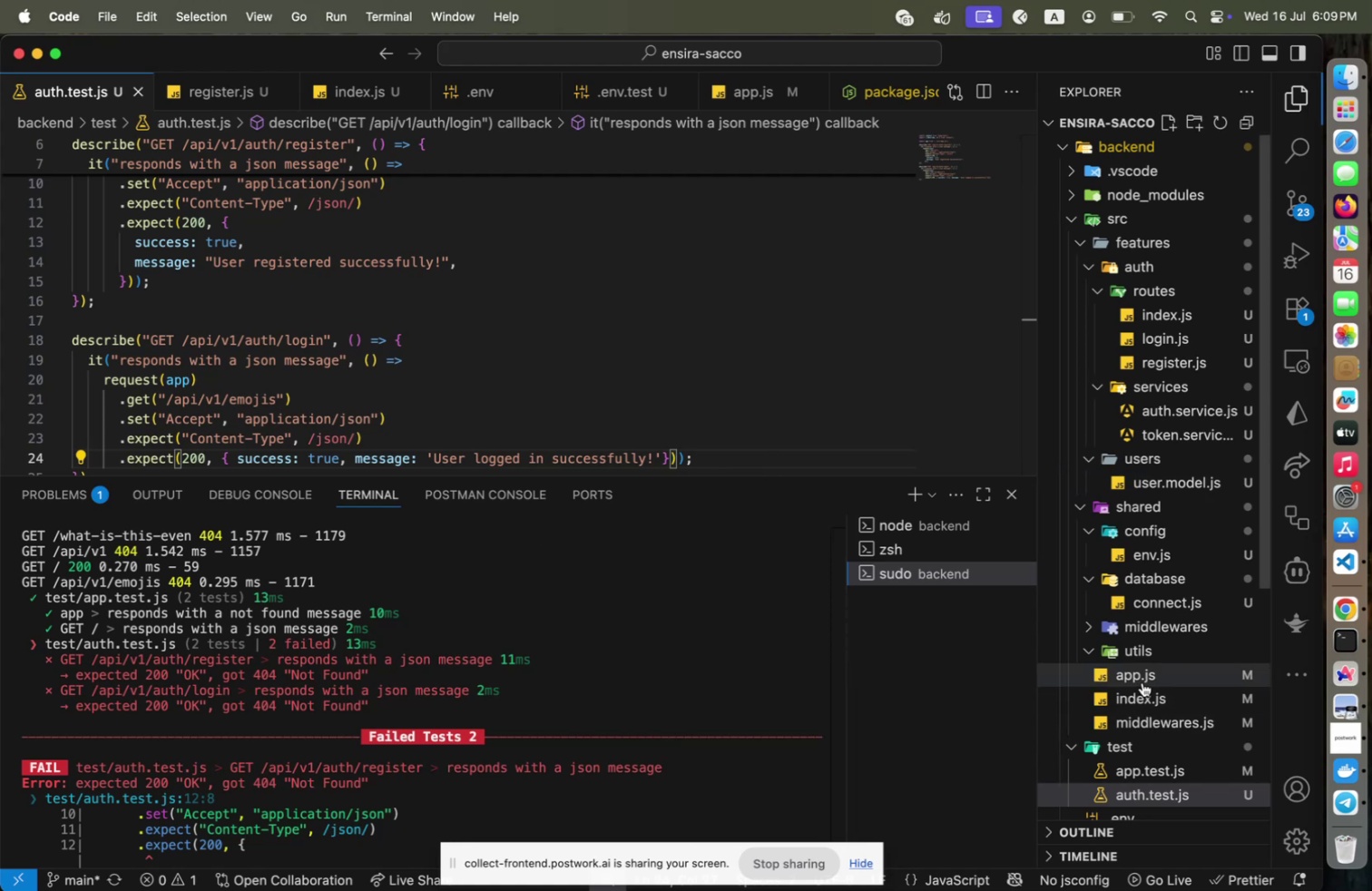 
wait(14.1)
 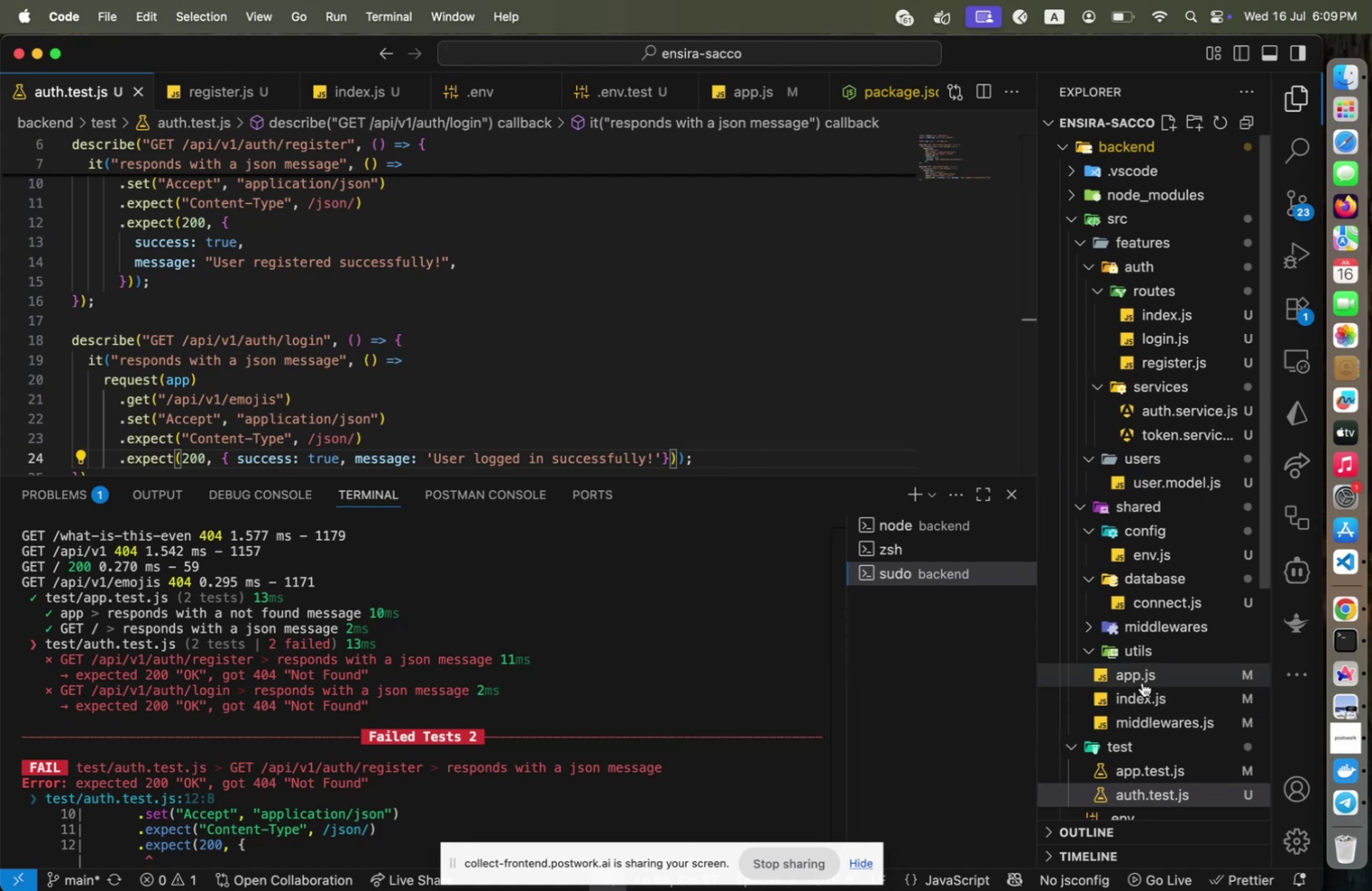 
left_click([1181, 760])
 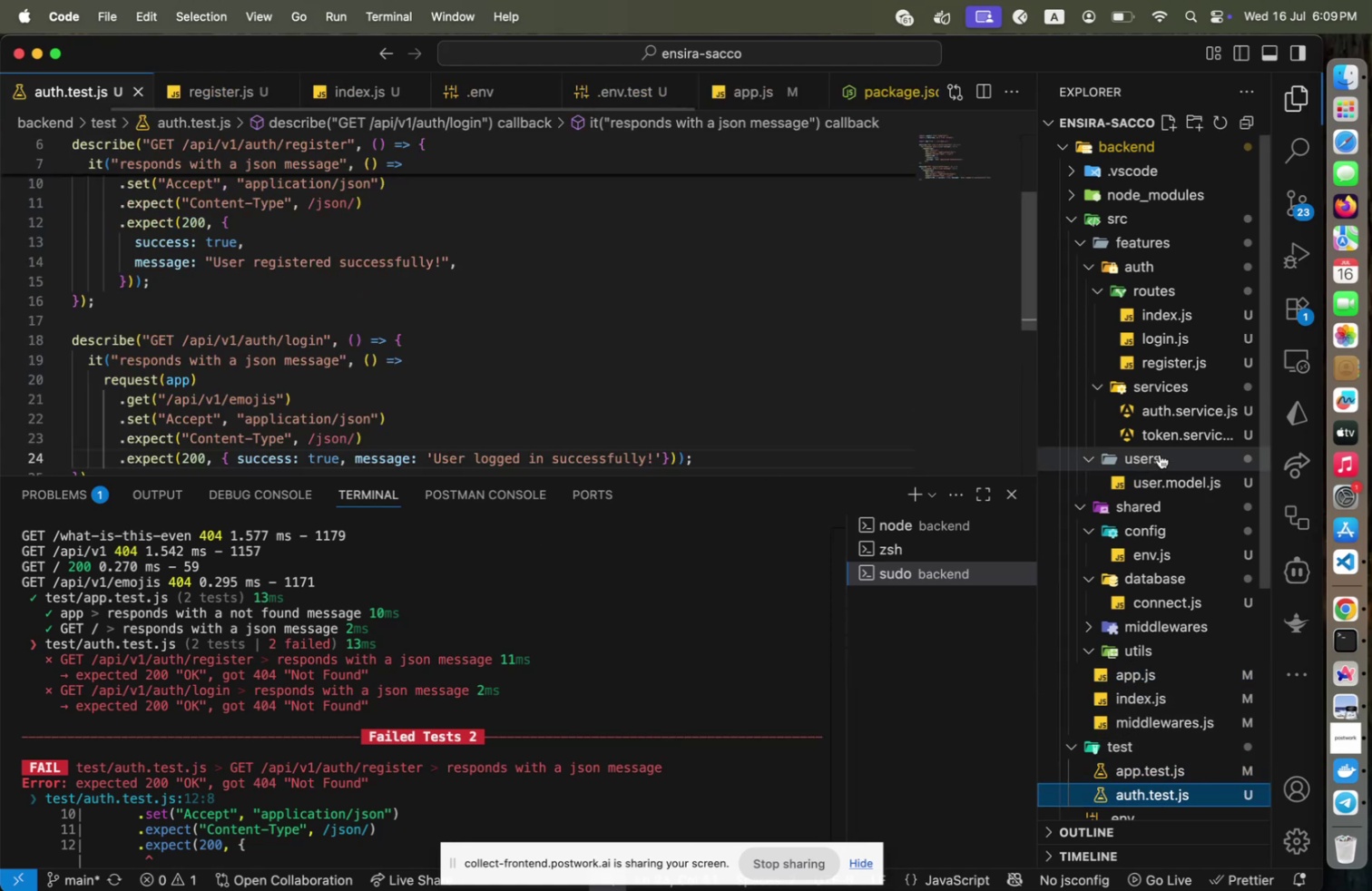 
mouse_move([1135, 453])
 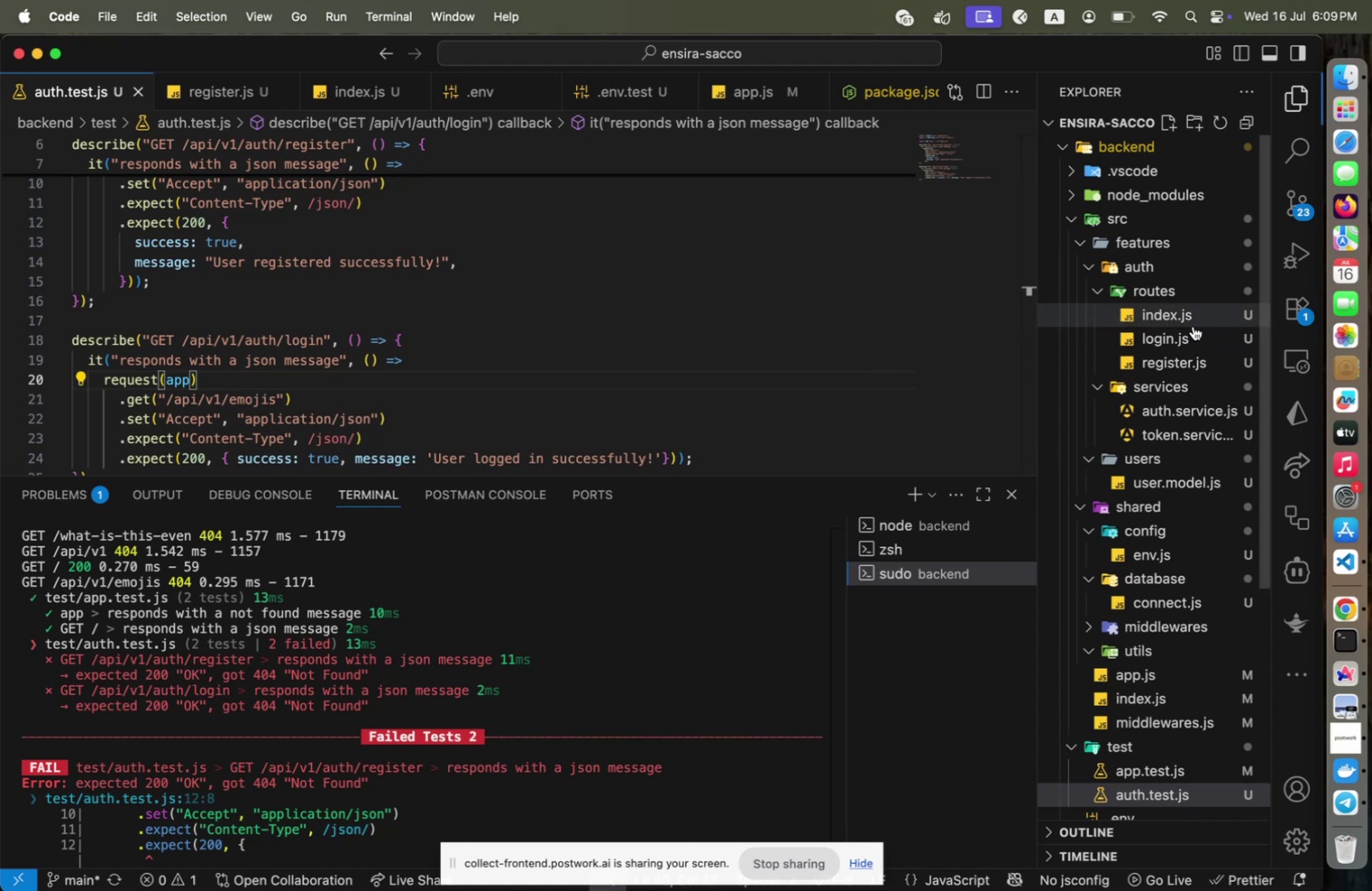 
left_click([1188, 319])
 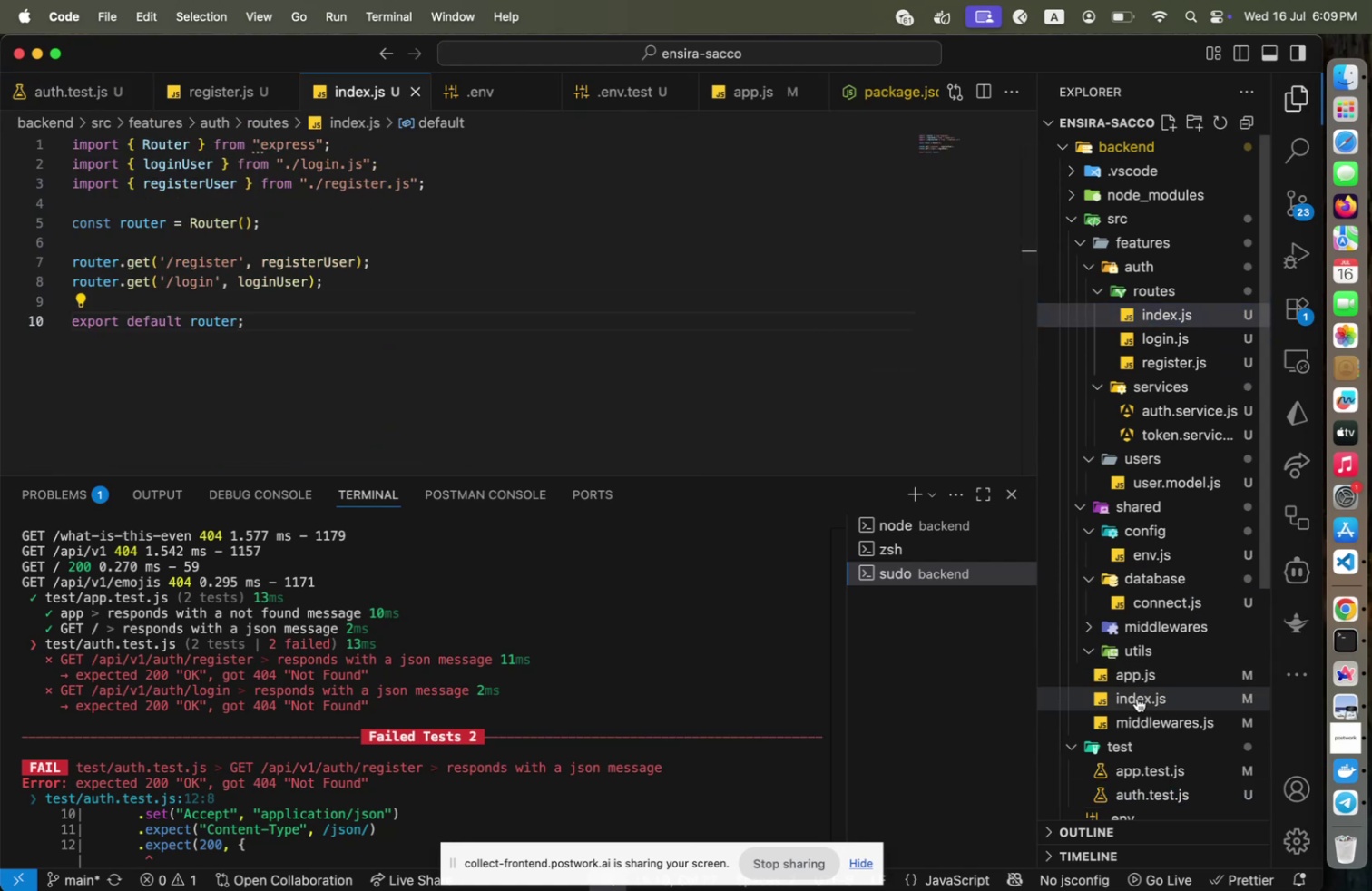 
left_click([1152, 685])
 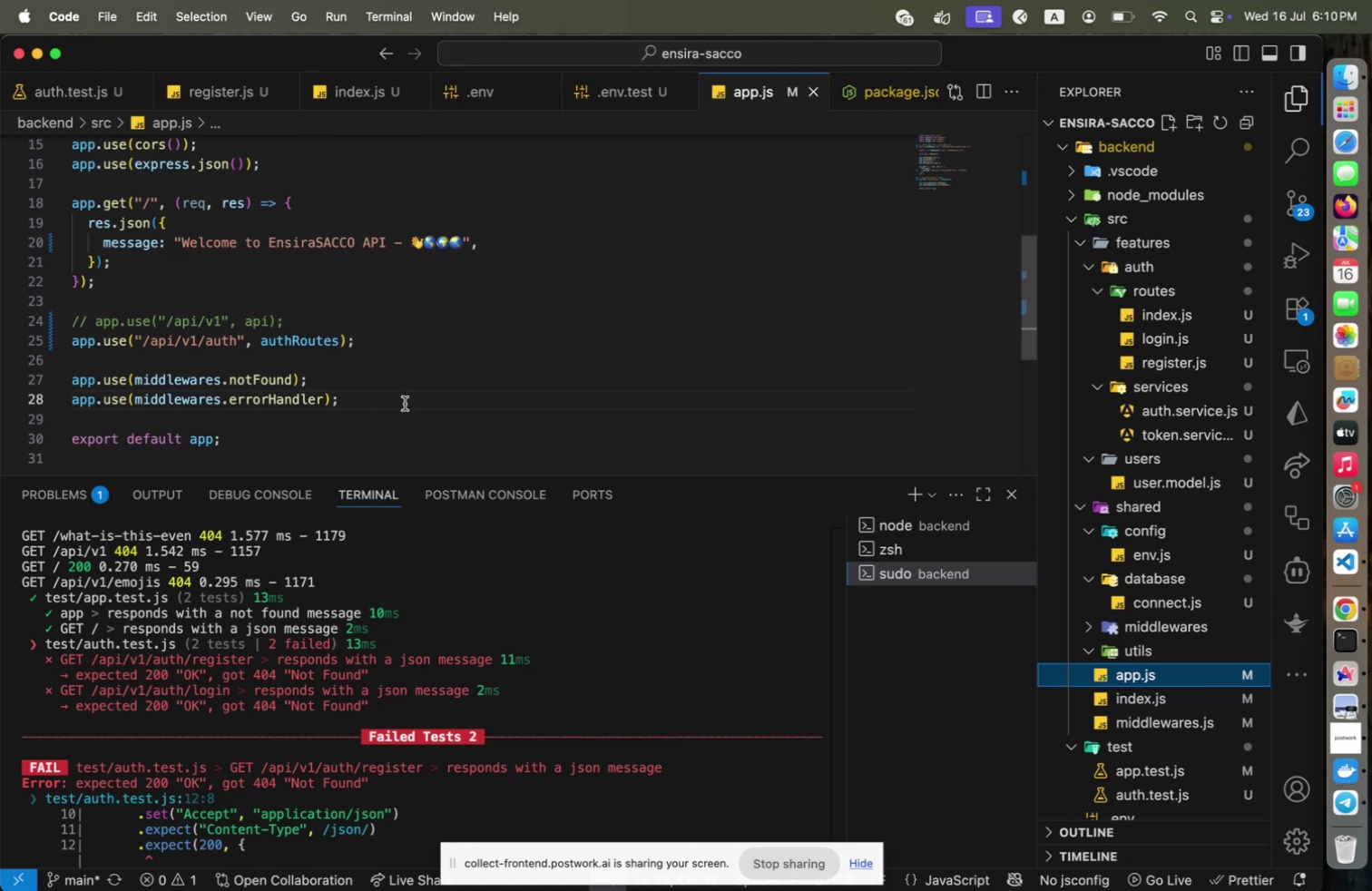 
left_click([416, 358])
 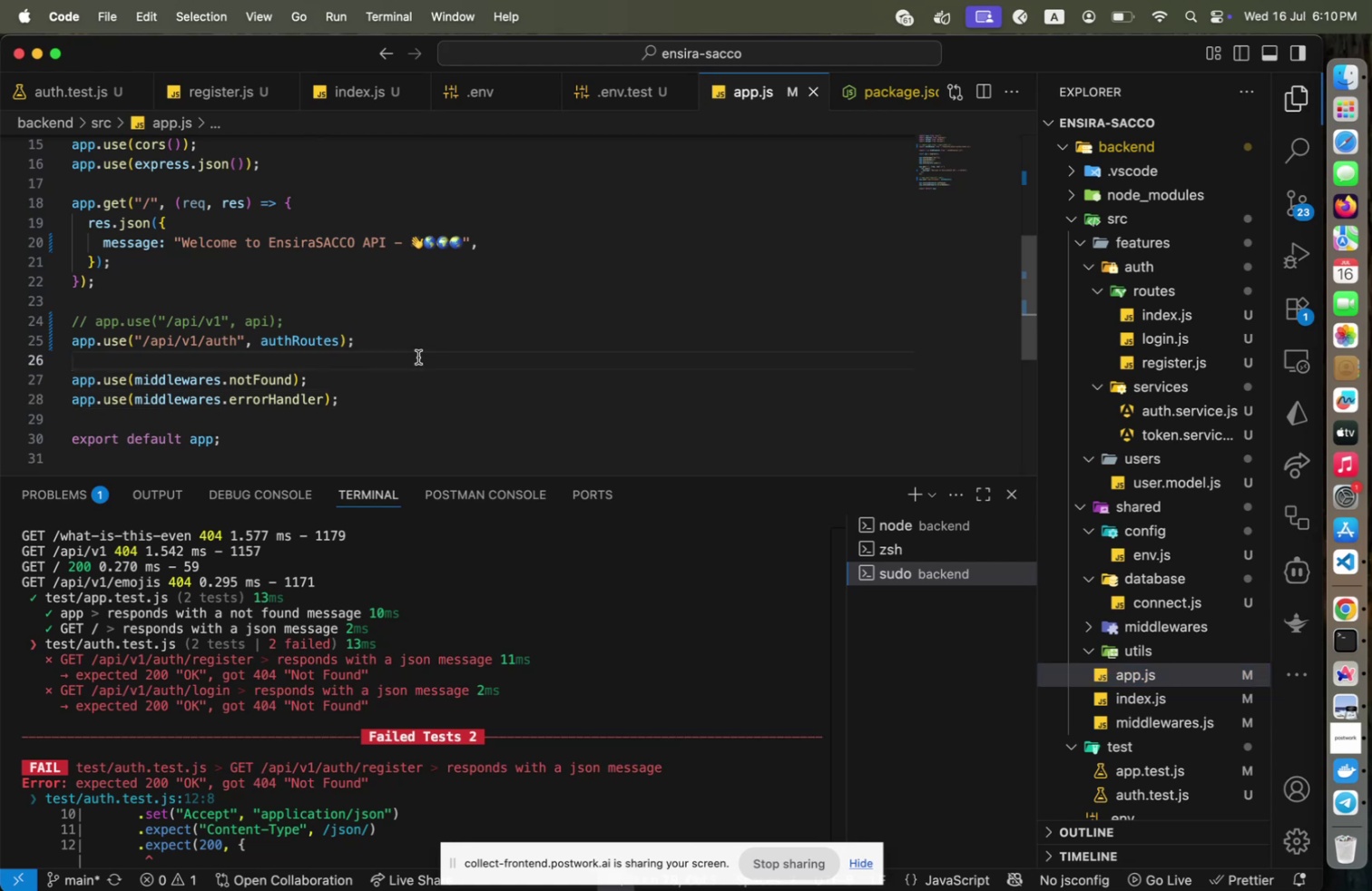 
key(Meta+CommandLeft)
 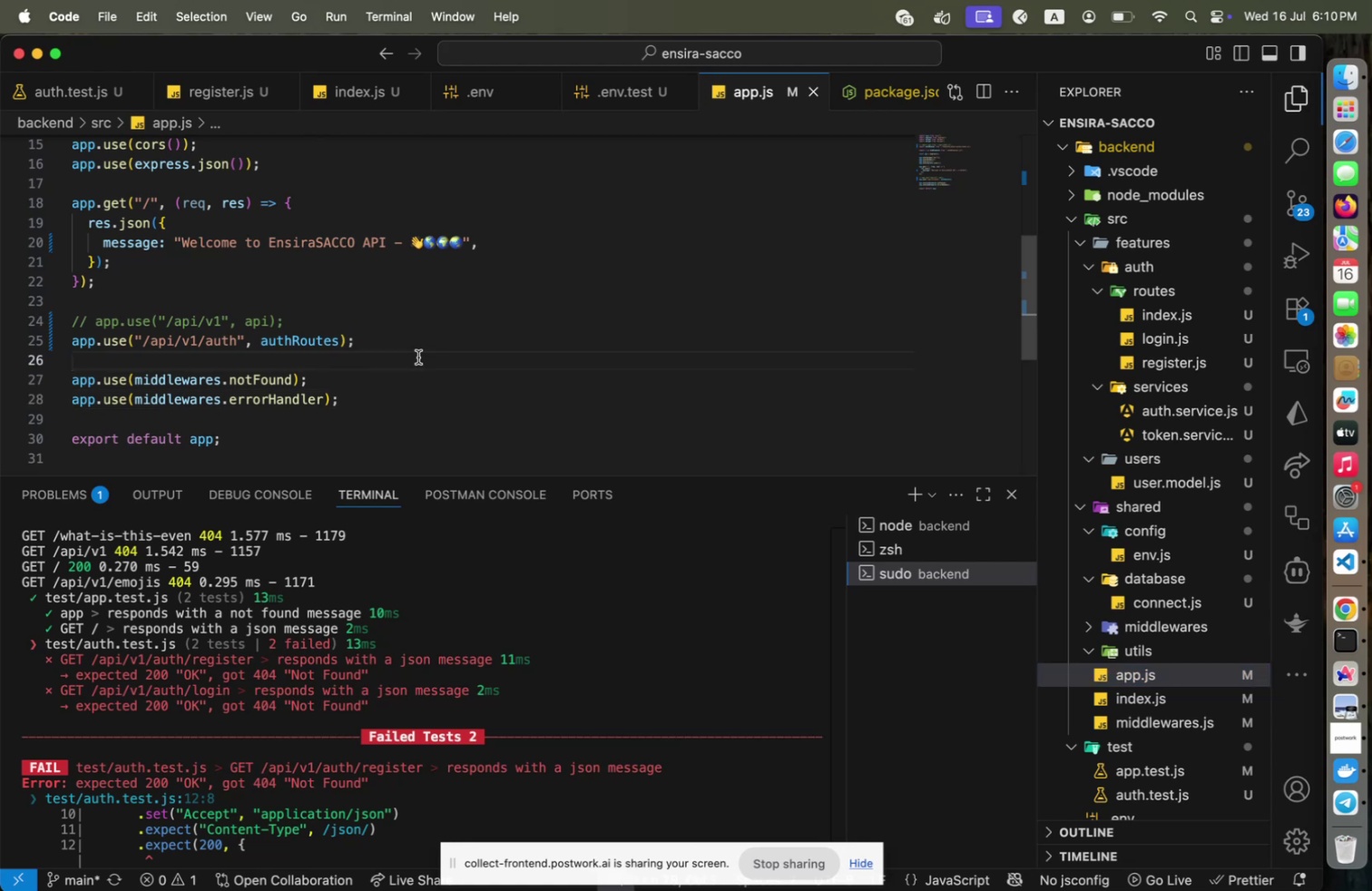 
key(Meta+S)
 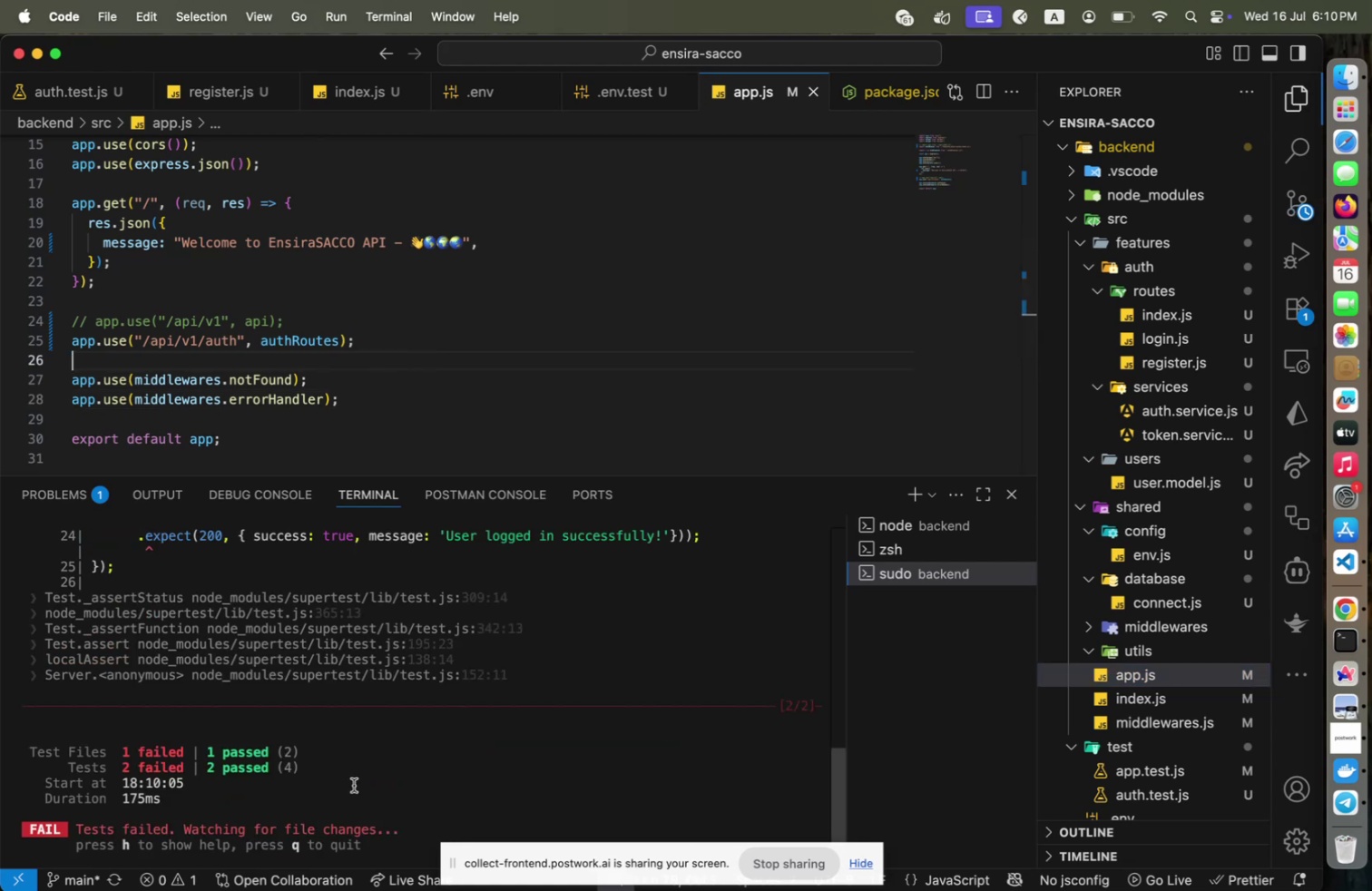 
scroll: coordinate [354, 784], scroll_direction: up, amount: 3.0
 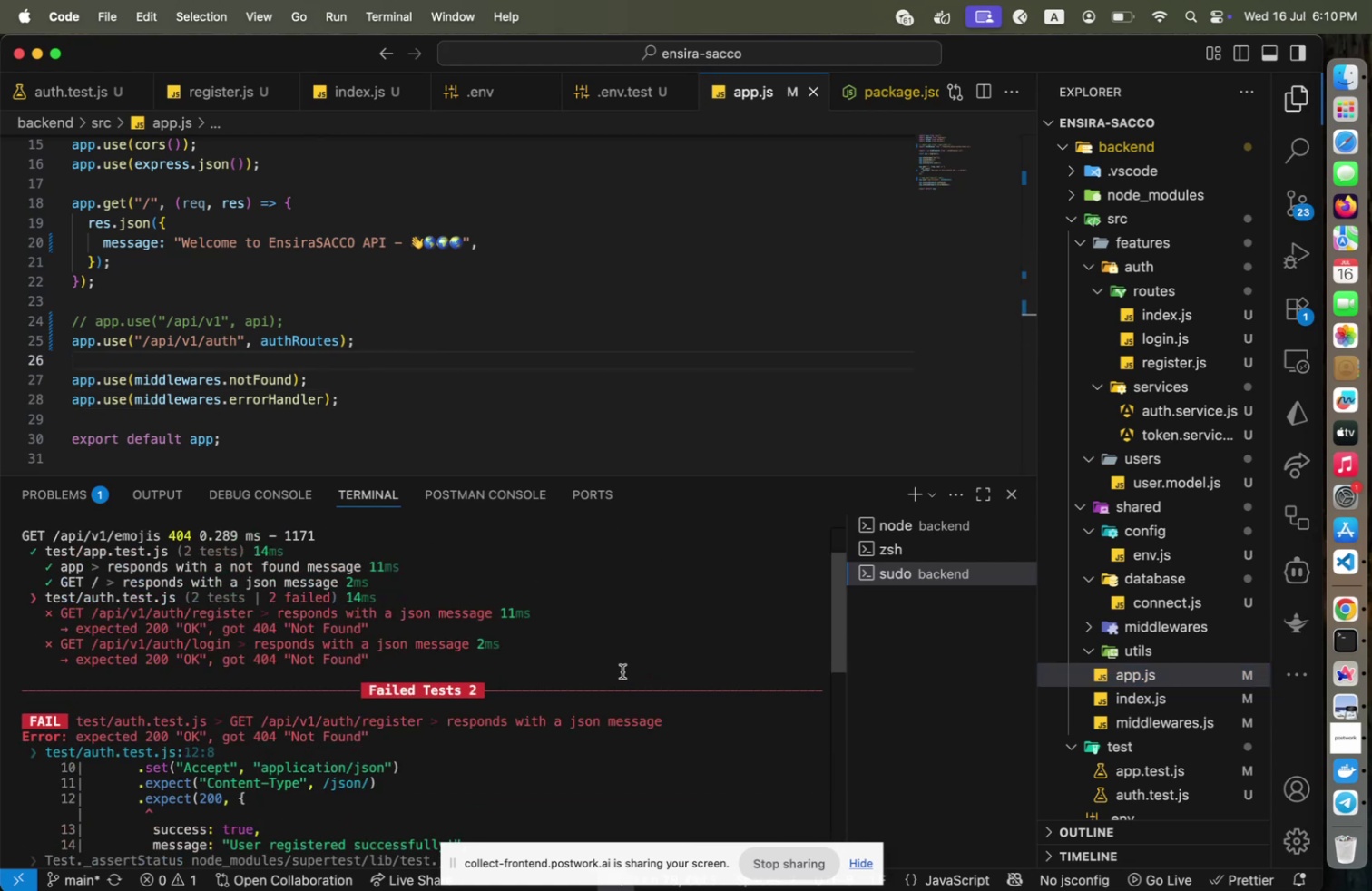 
key(Control+ControlLeft)
 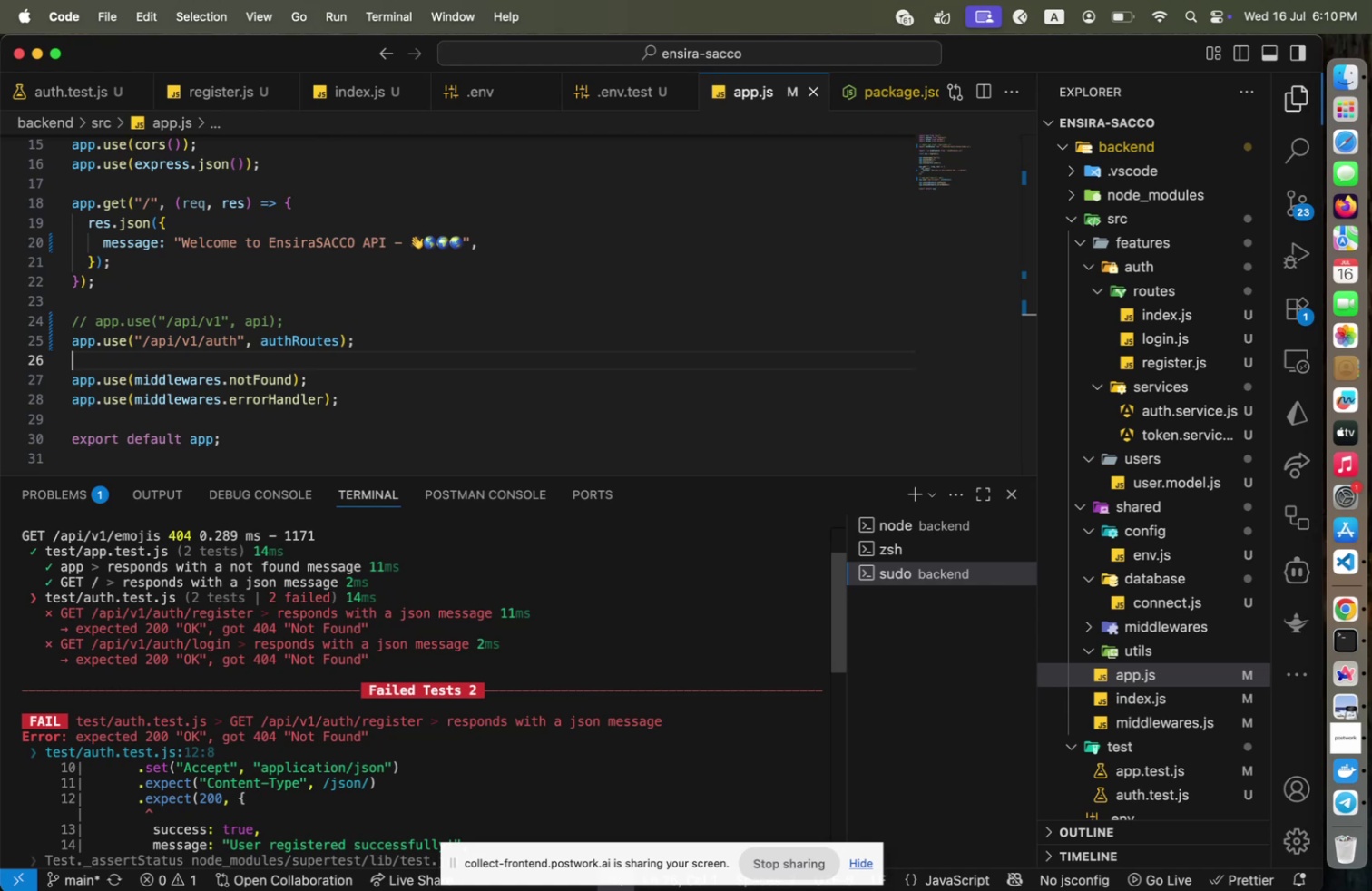 
key(Control+C)
 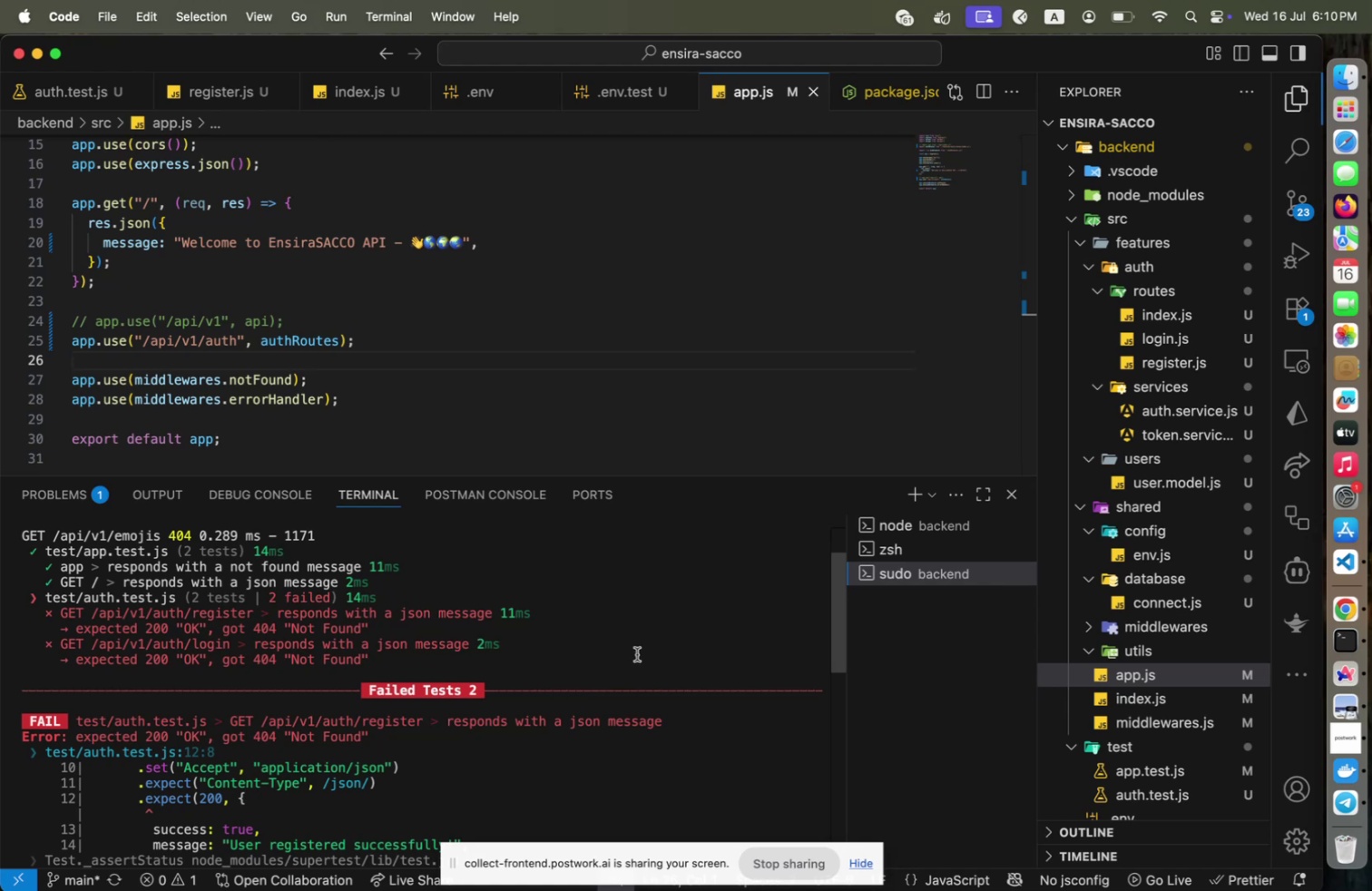 
left_click([637, 653])
 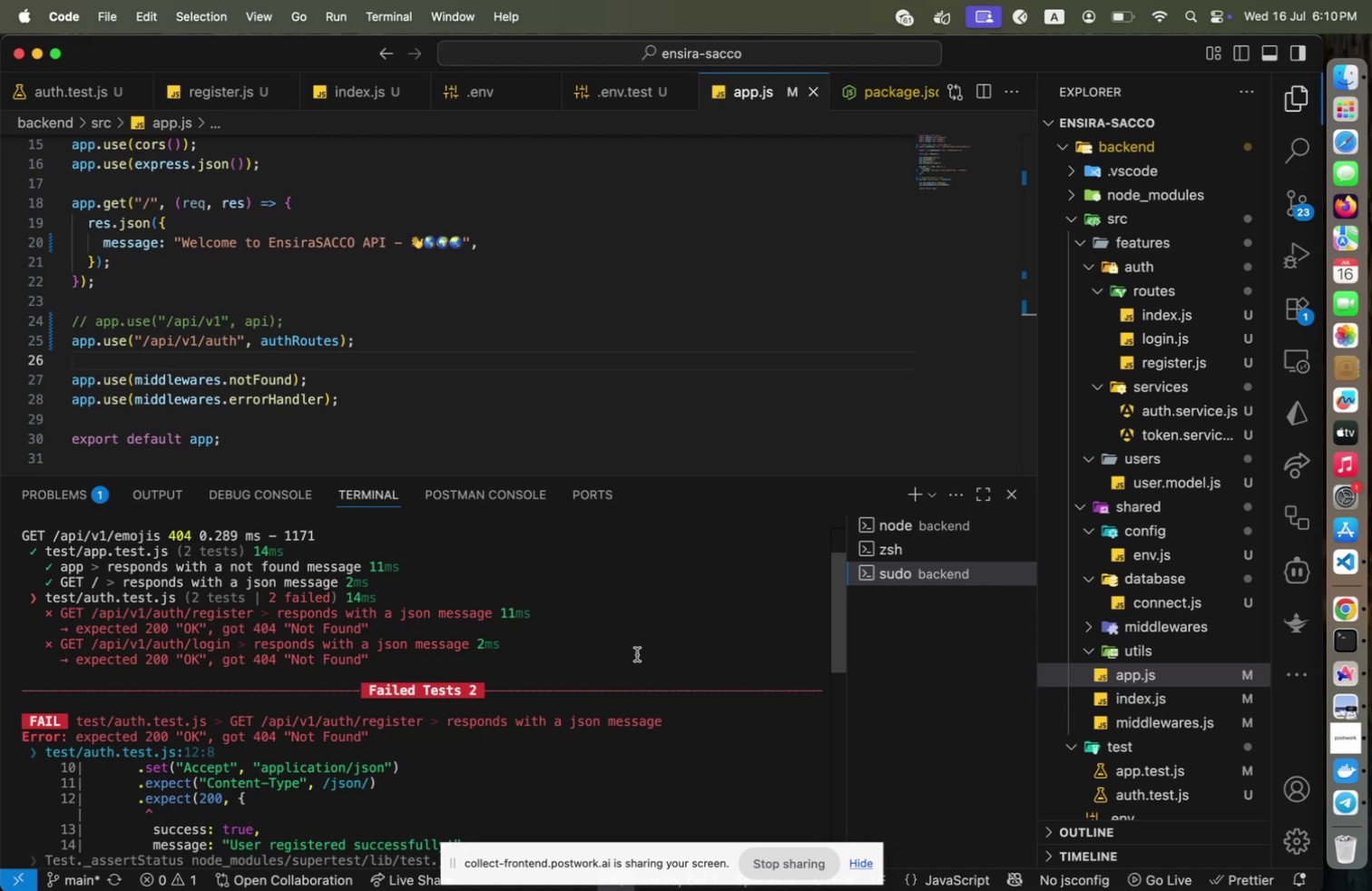 
key(Control+ControlLeft)
 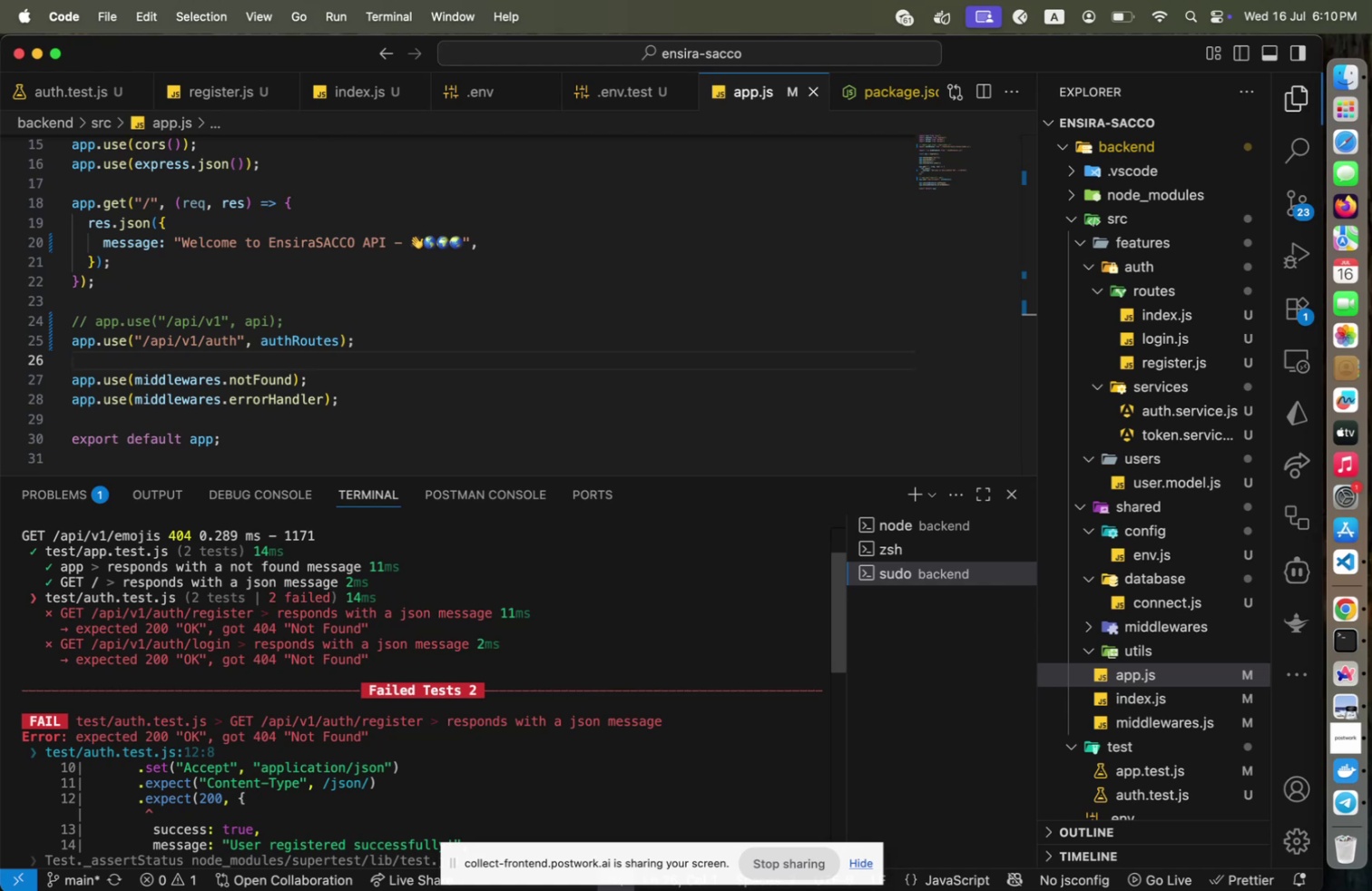 
key(Enter)
 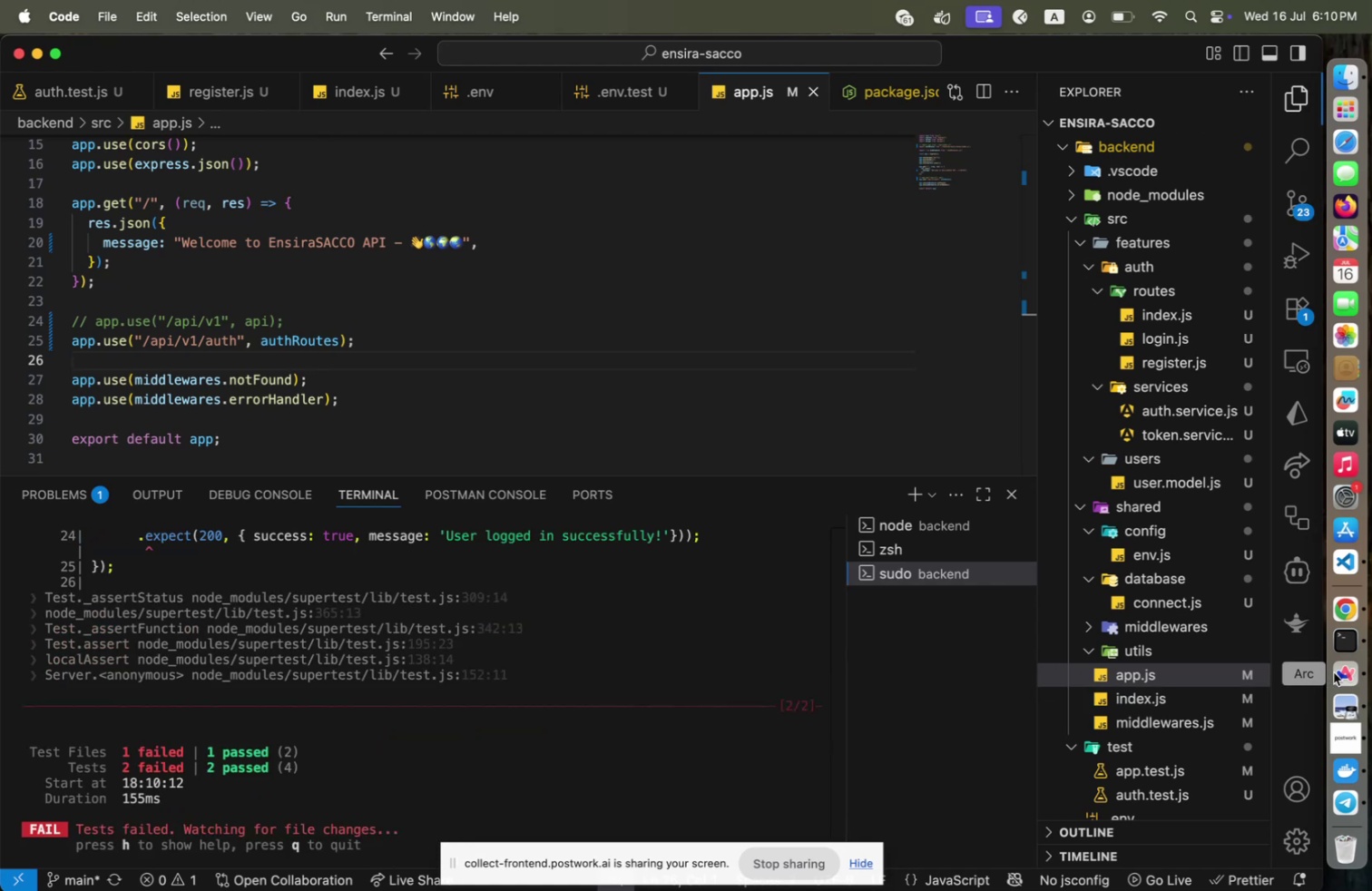 
left_click([1346, 670])
 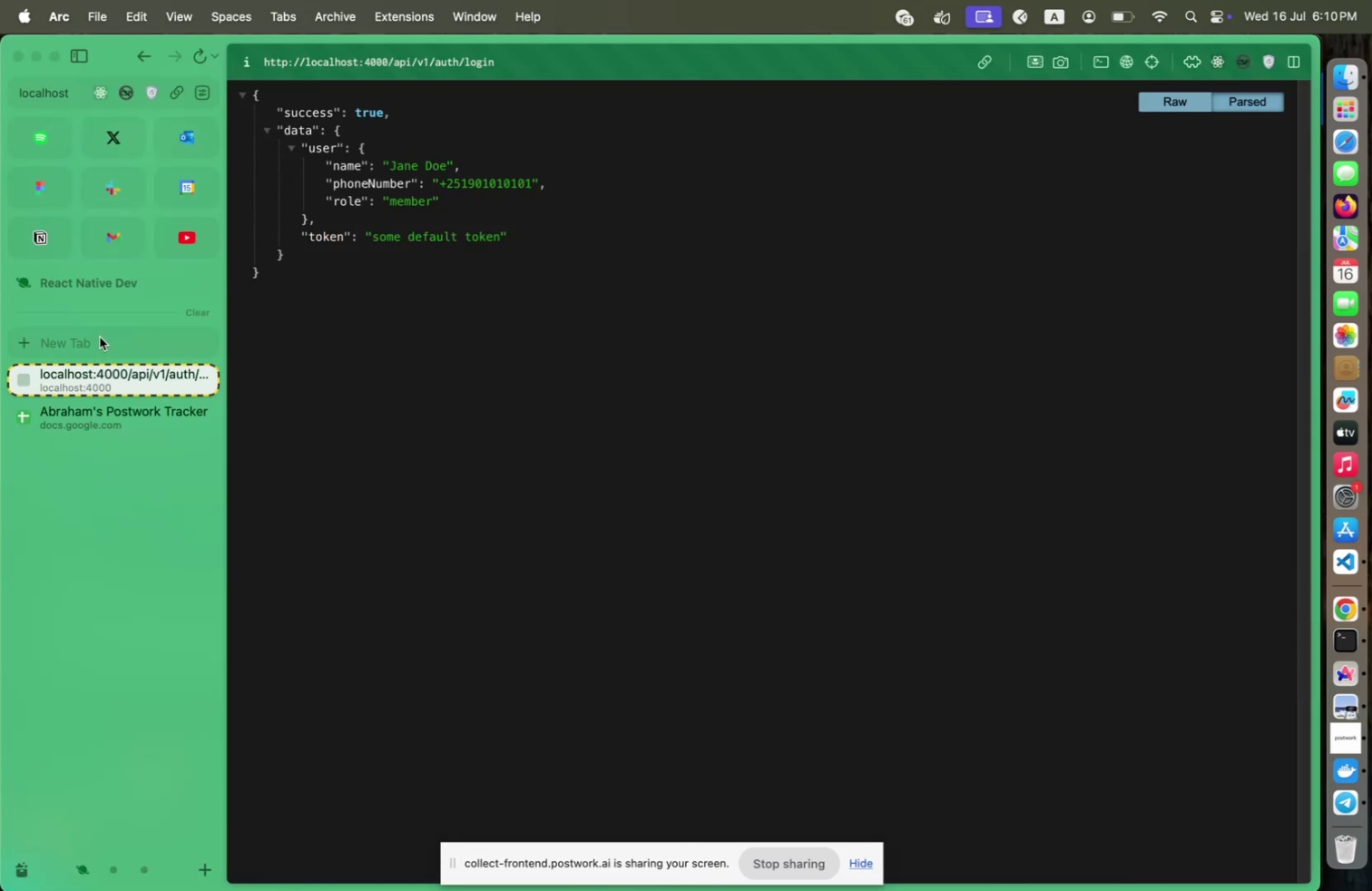 
left_click([100, 337])
 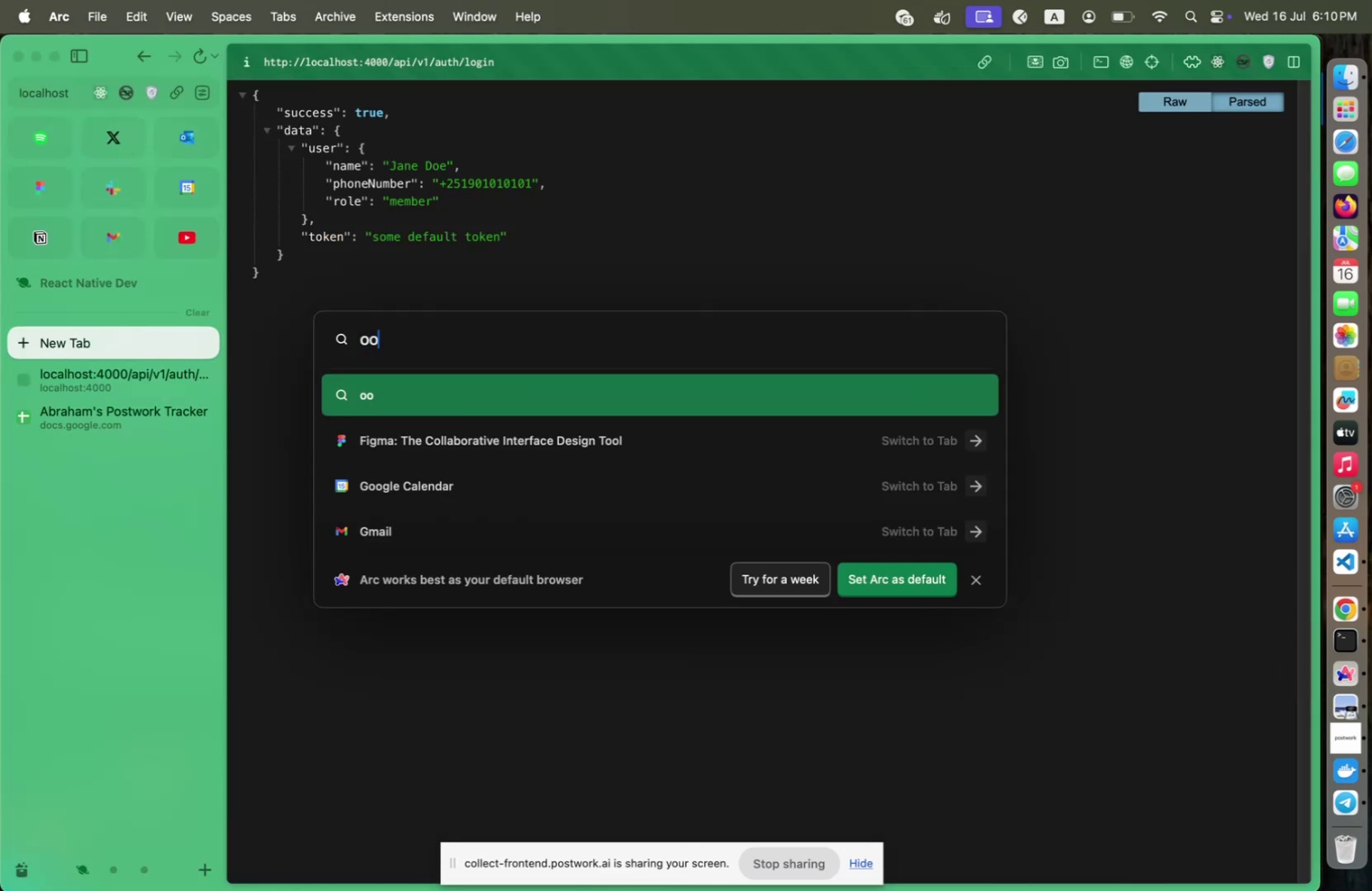 
type(oo)
key(Backspace)
key(Backspace)
type(production lo)
key(Backspace)
type(ogger no)
key(Backspace)
key(Backspace)
type(nodejs)
 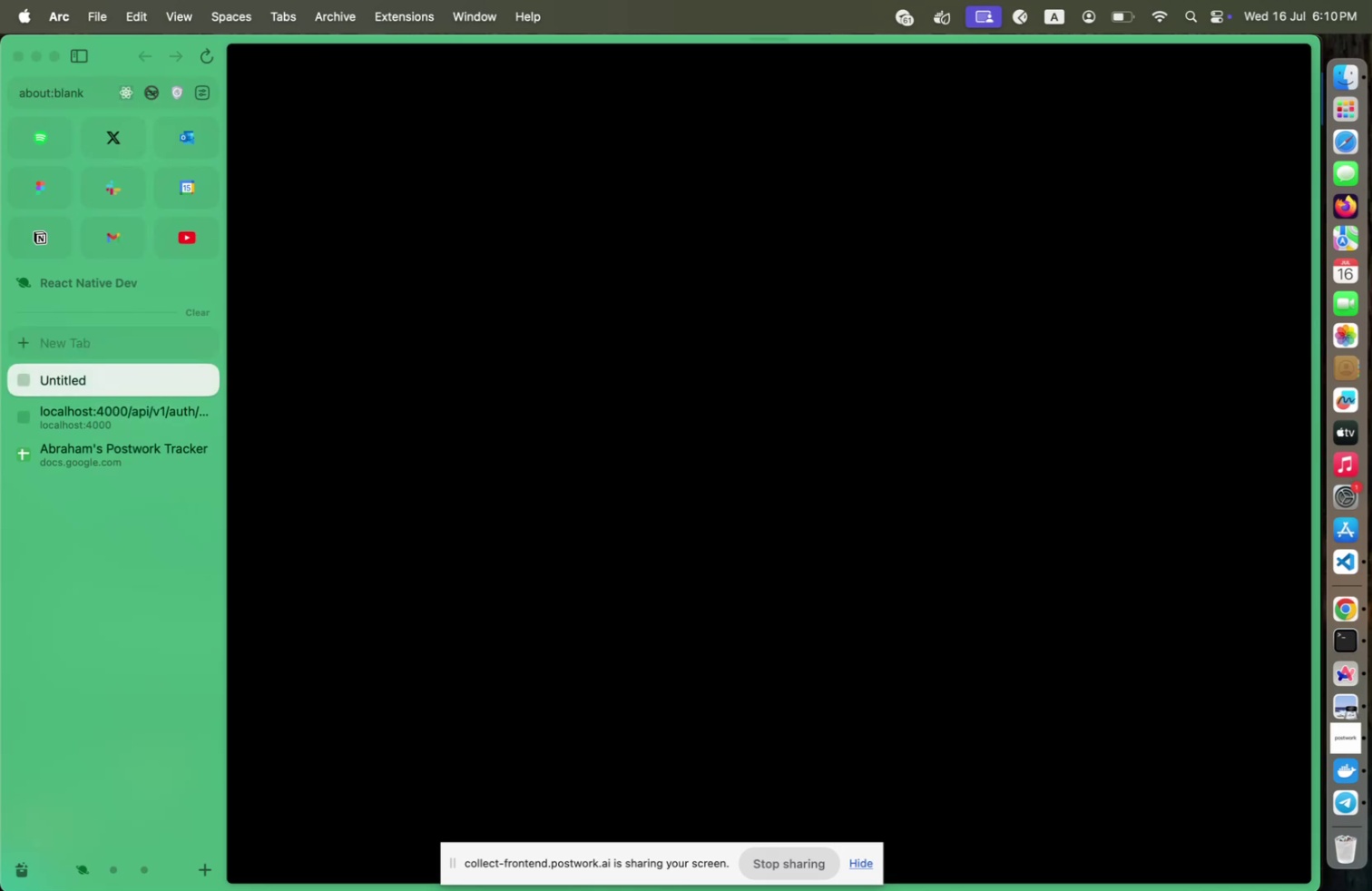 
key(Enter)
 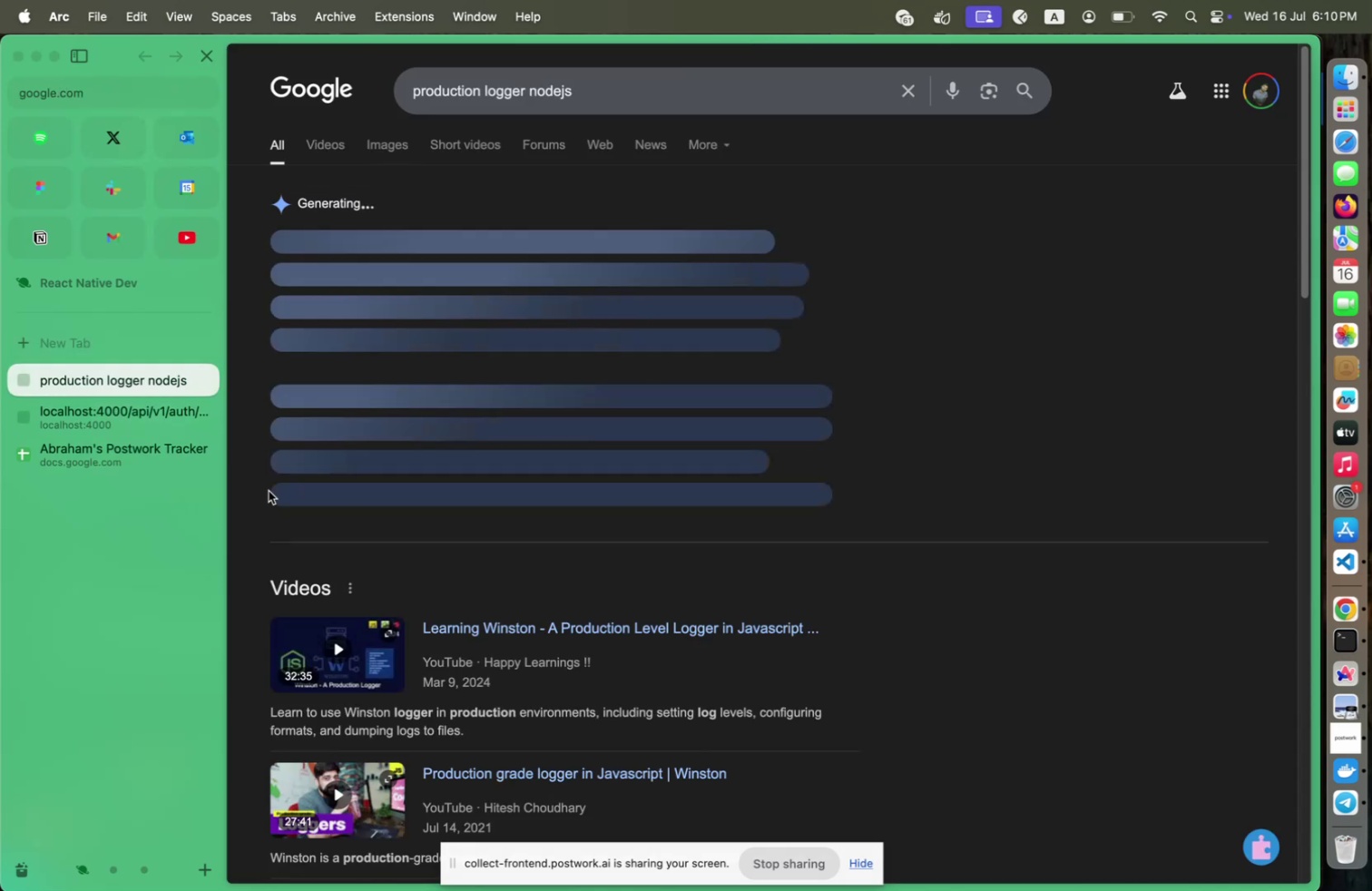 
scroll: coordinate [379, 653], scroll_direction: down, amount: 17.0
 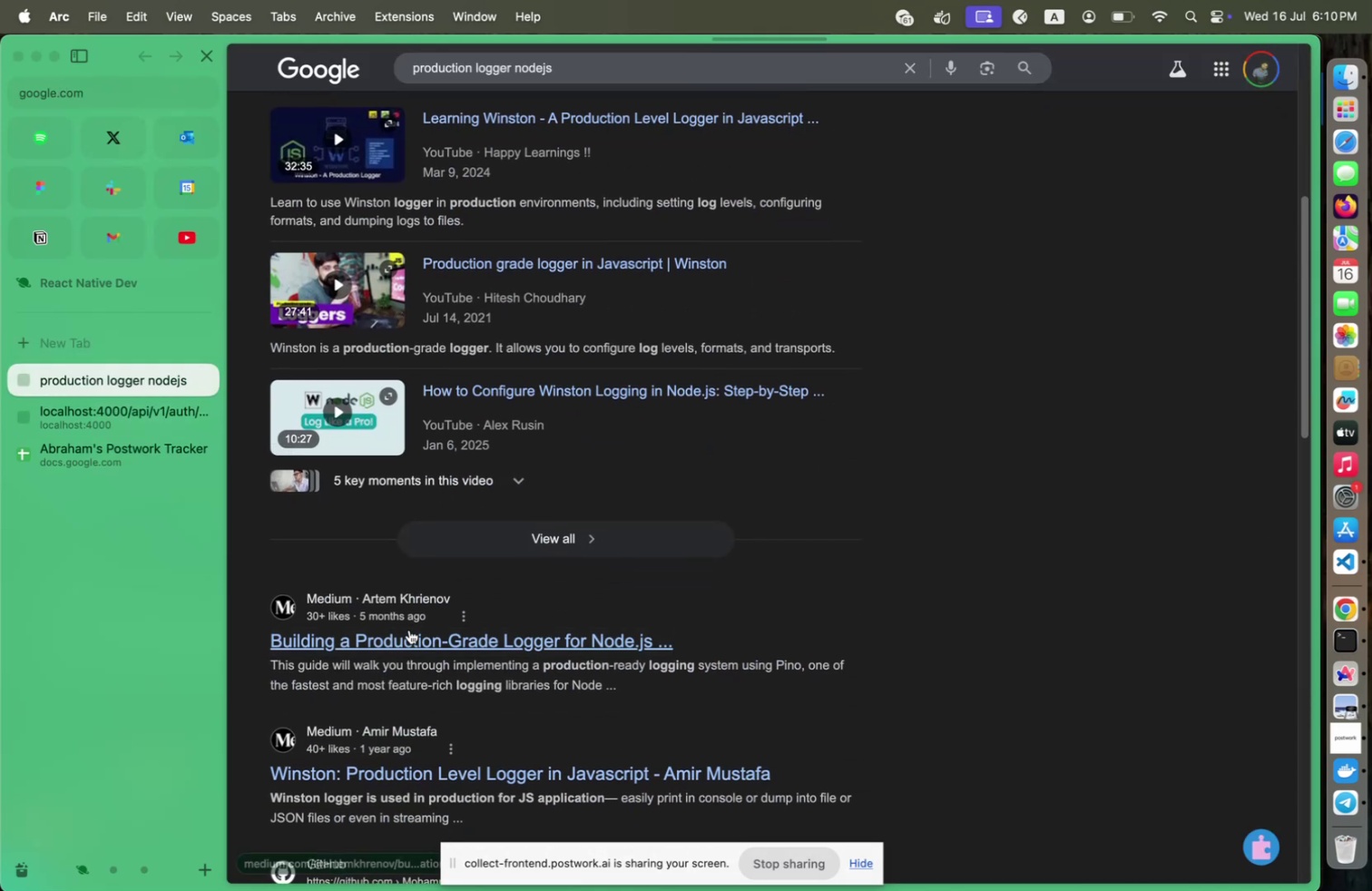 
left_click([409, 629])
 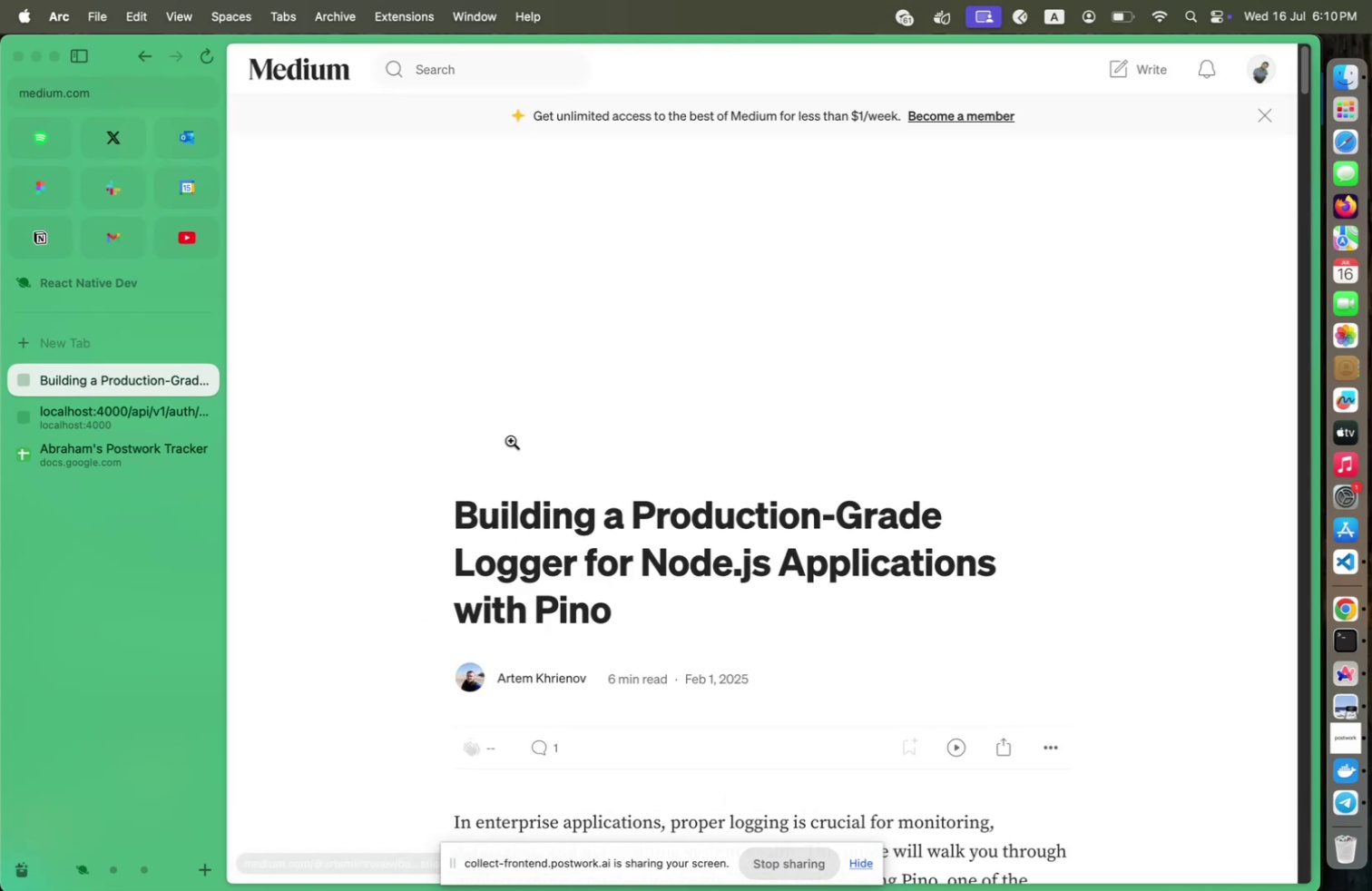 
scroll: coordinate [516, 440], scroll_direction: down, amount: 15.0
 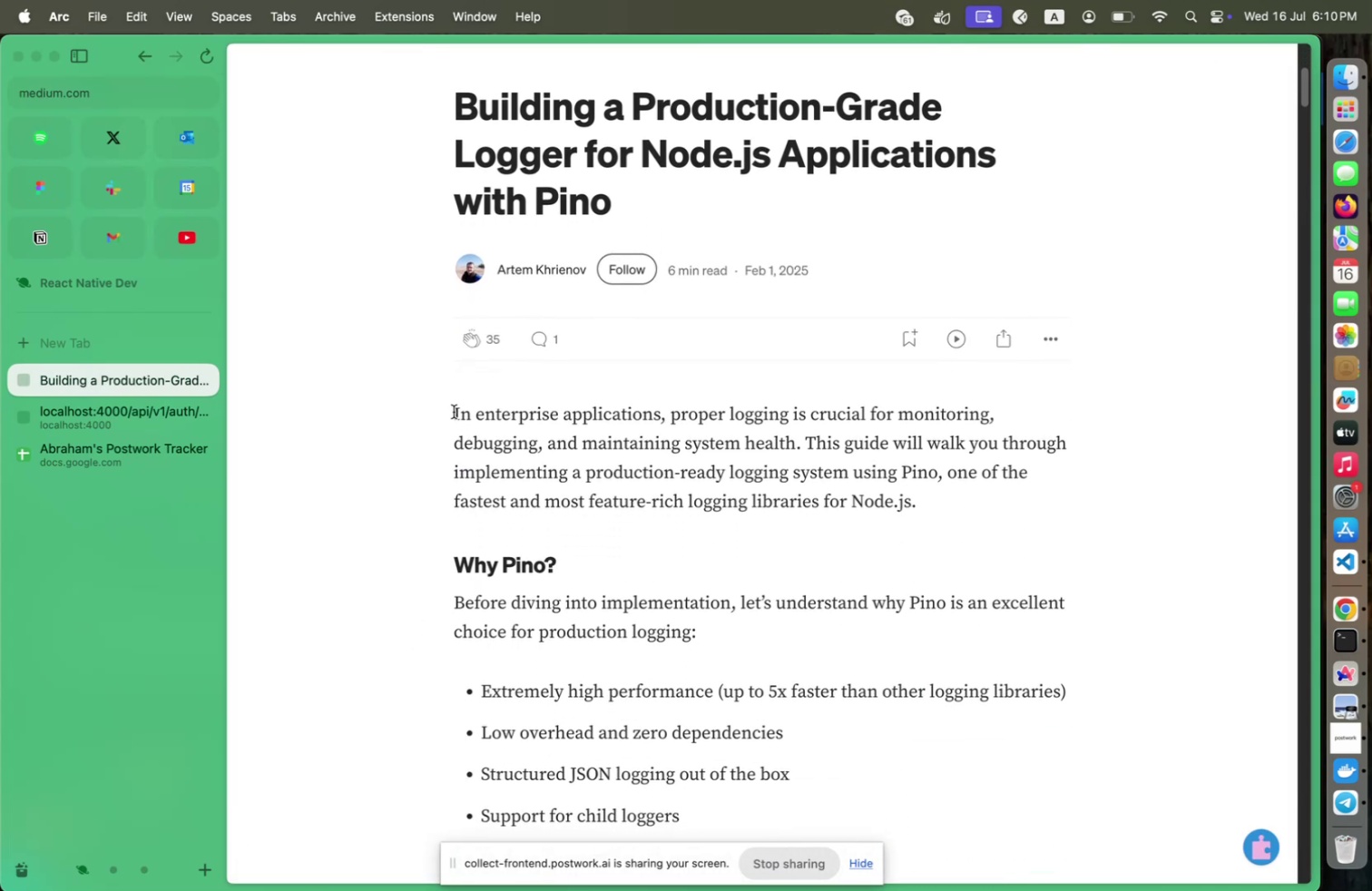 
left_click_drag(start_coordinate=[454, 411], to_coordinate=[962, 489])
 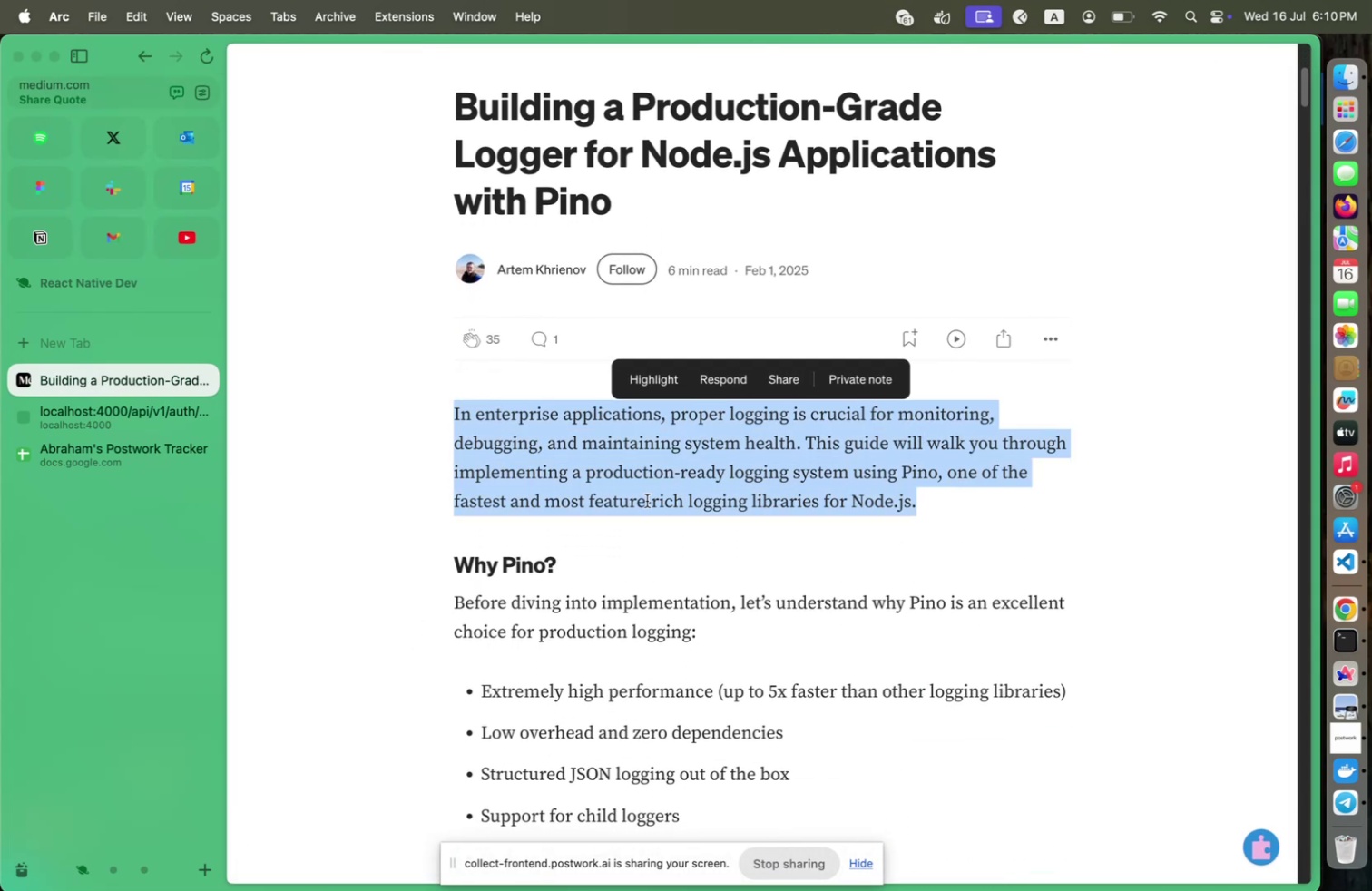 
scroll: coordinate [654, 483], scroll_direction: down, amount: 73.0
 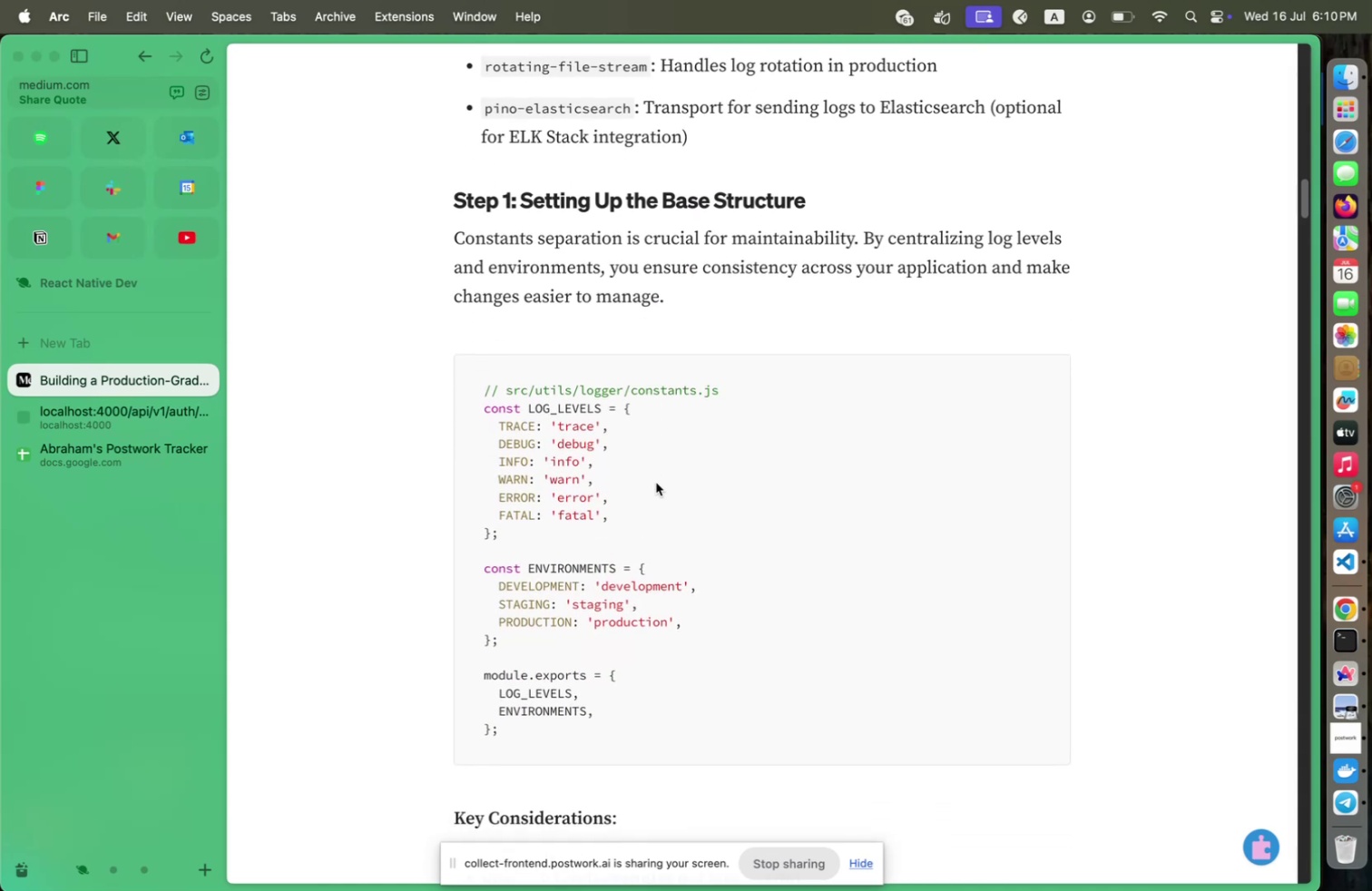 
scroll: coordinate [660, 480], scroll_direction: down, amount: 8.0
 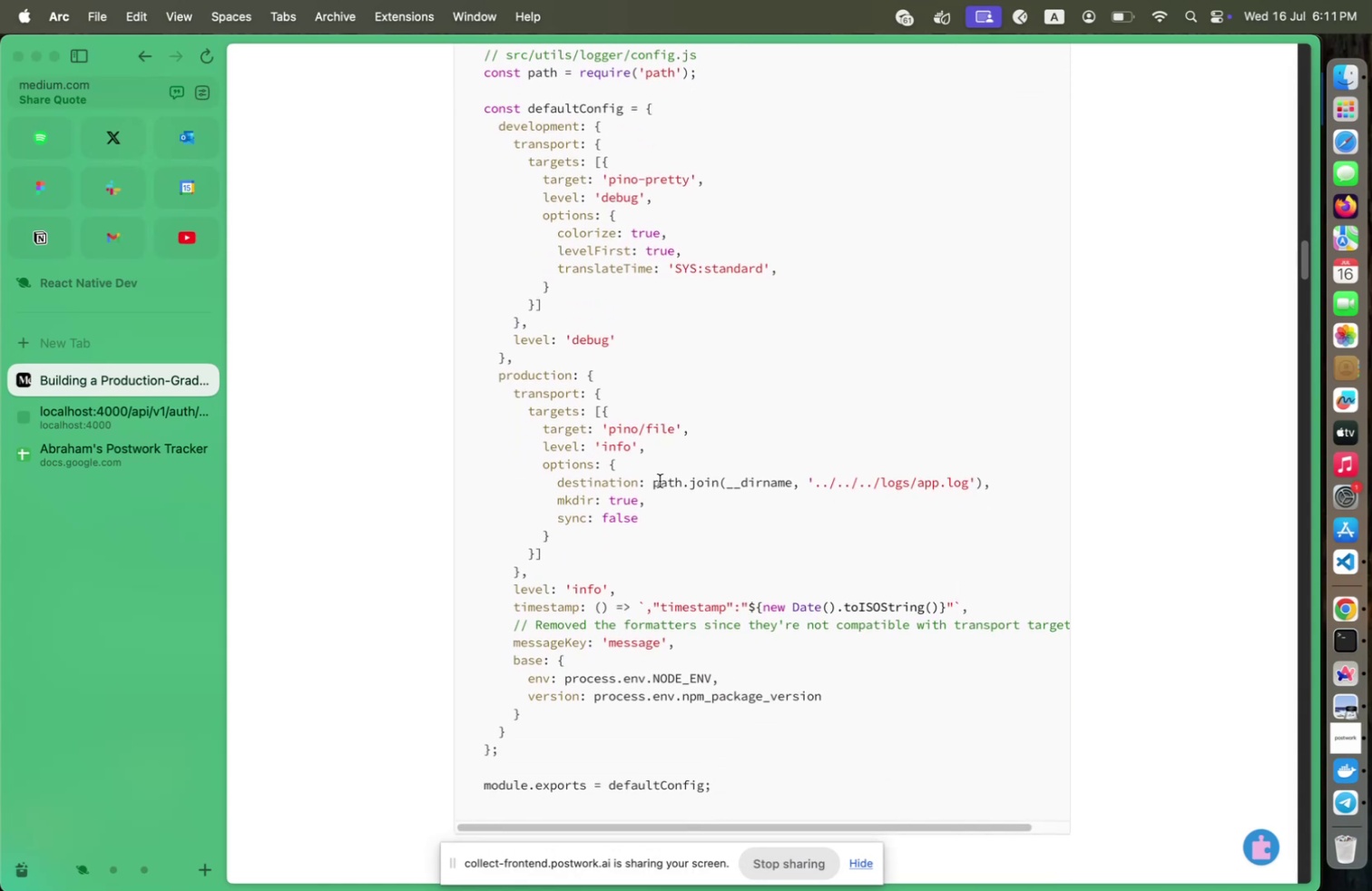 
wait(7.98)
 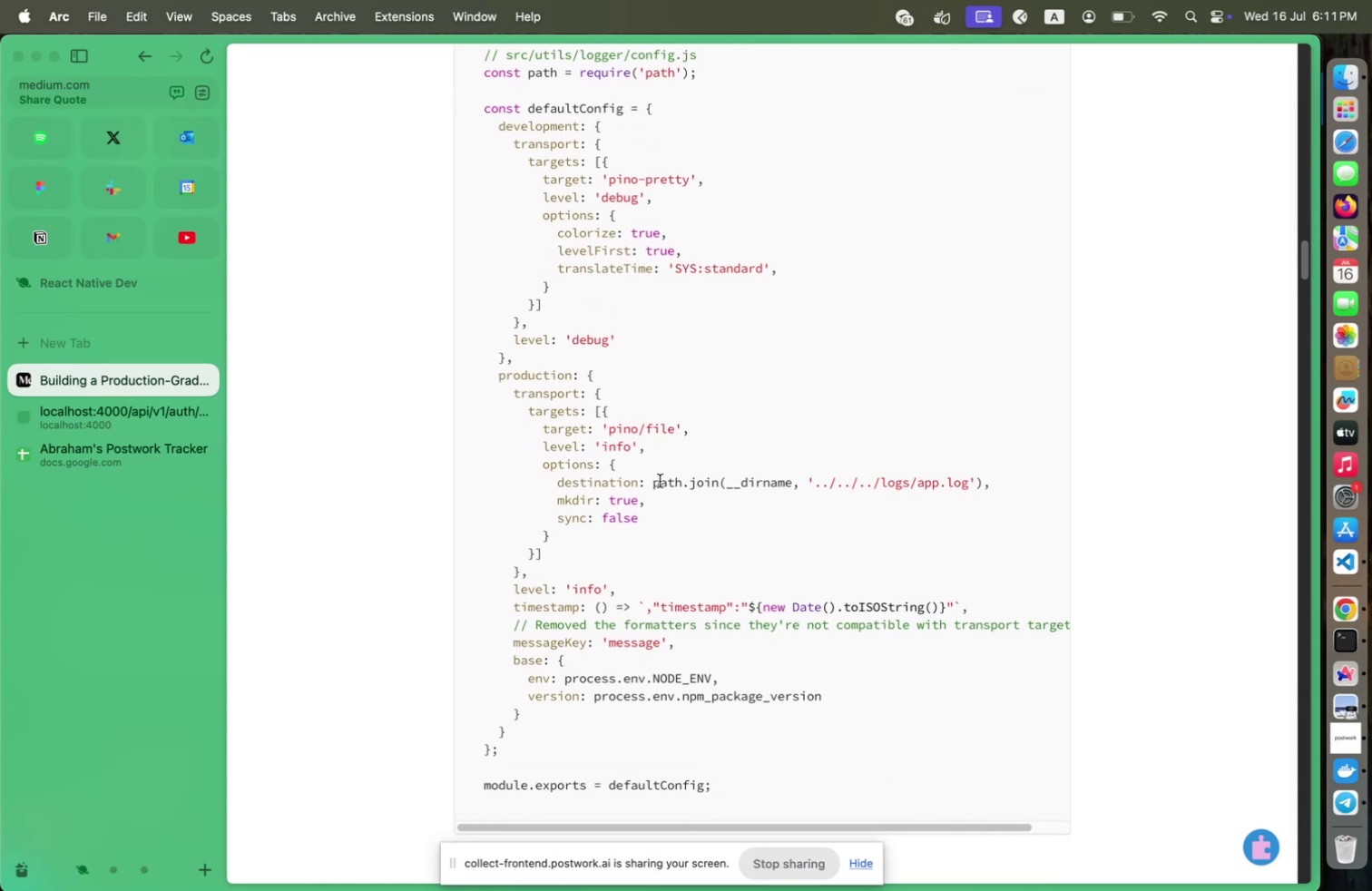 
scroll: coordinate [678, 468], scroll_direction: down, amount: 41.0
 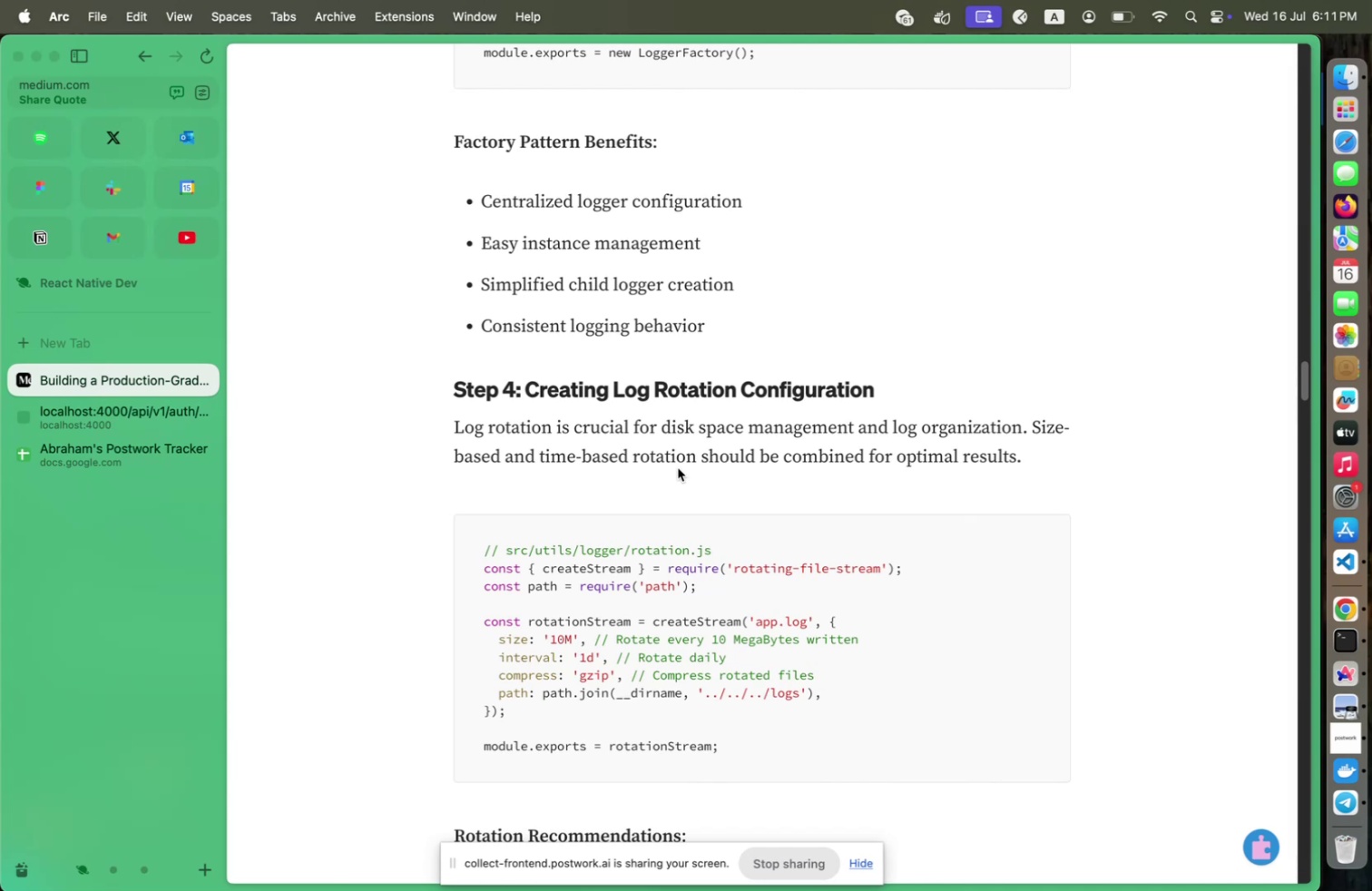 
wait(7.16)
 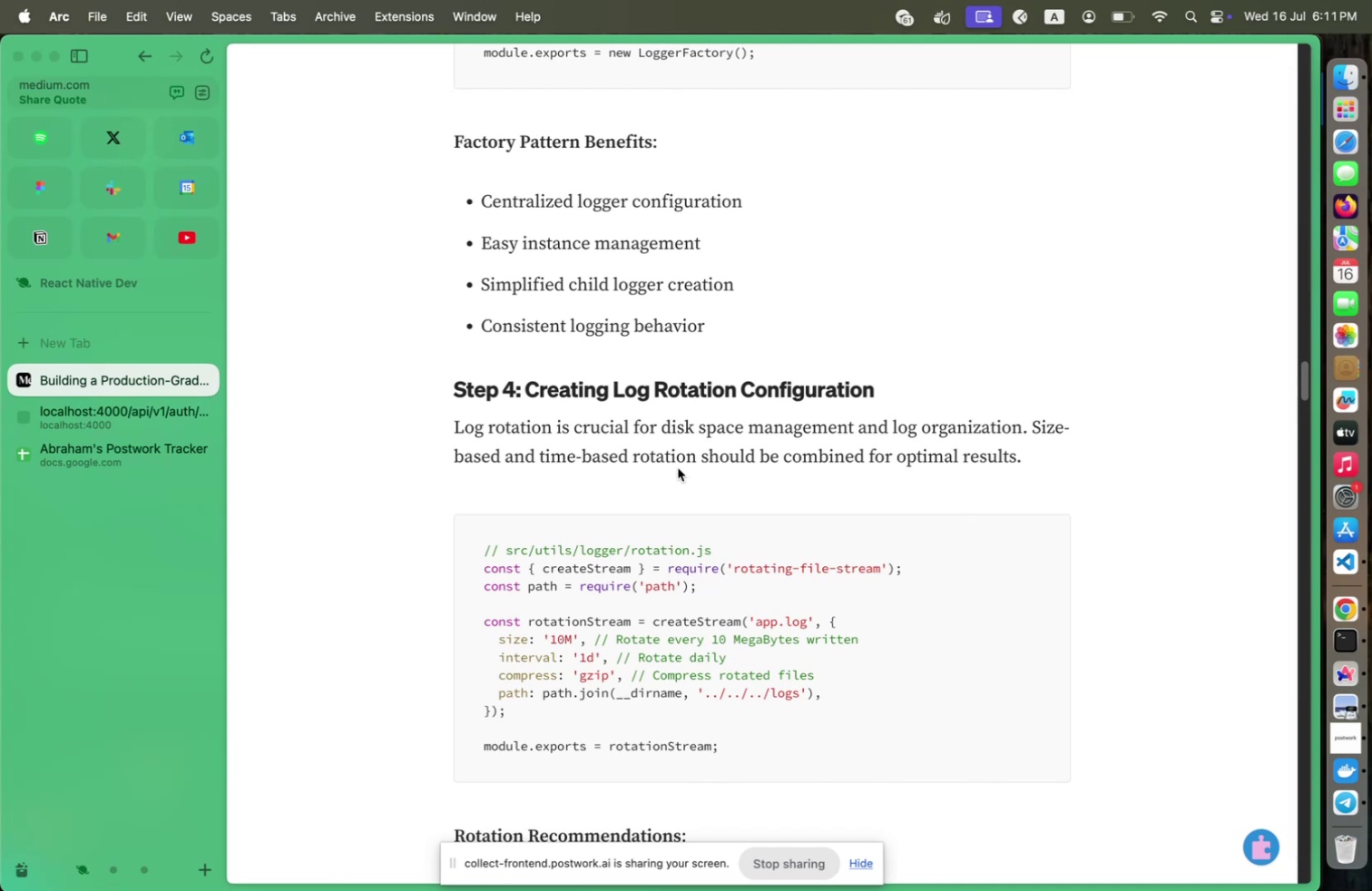 
scroll: coordinate [686, 462], scroll_direction: down, amount: 29.0
 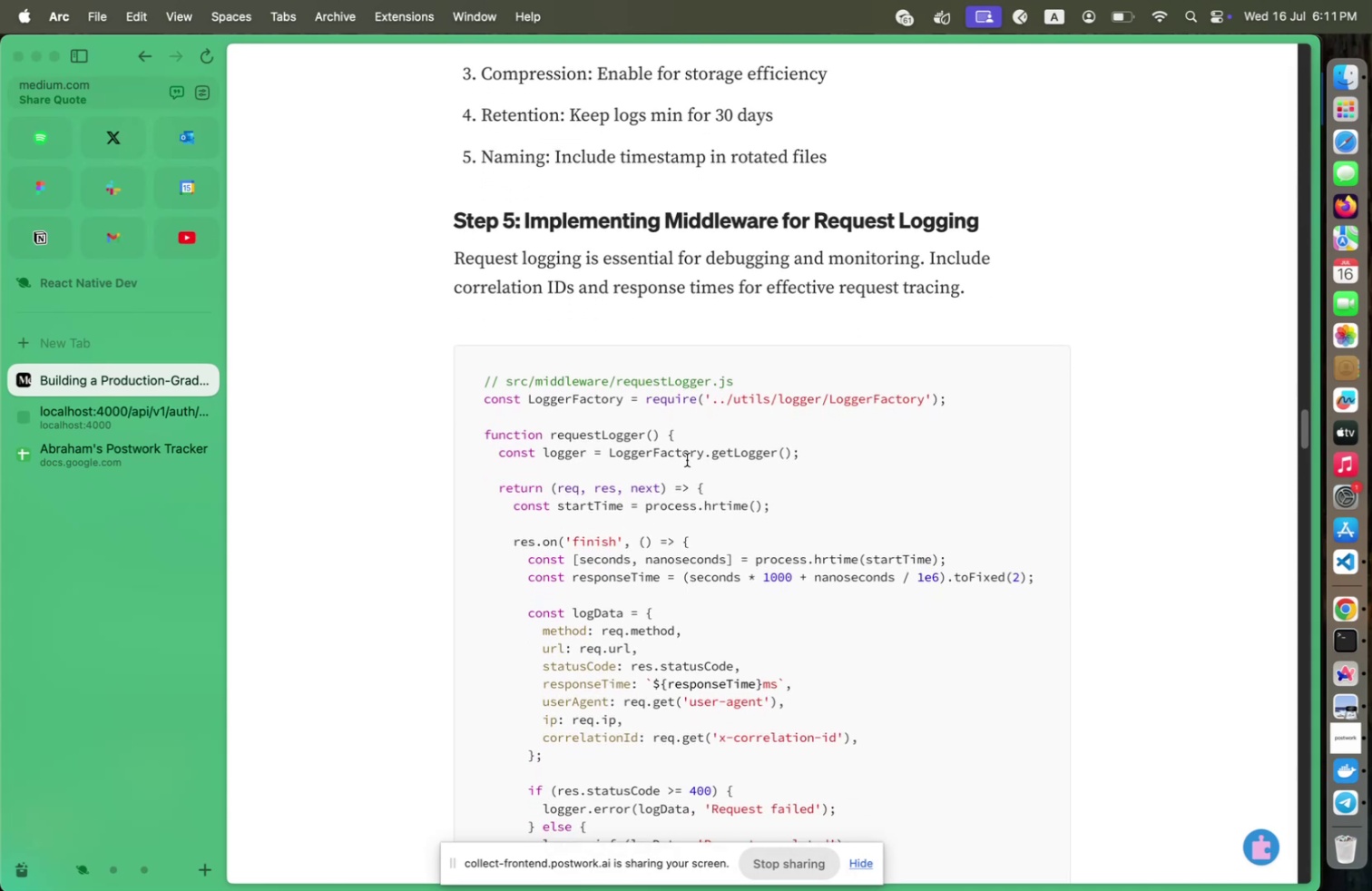 
scroll: coordinate [687, 459], scroll_direction: down, amount: 4.0
 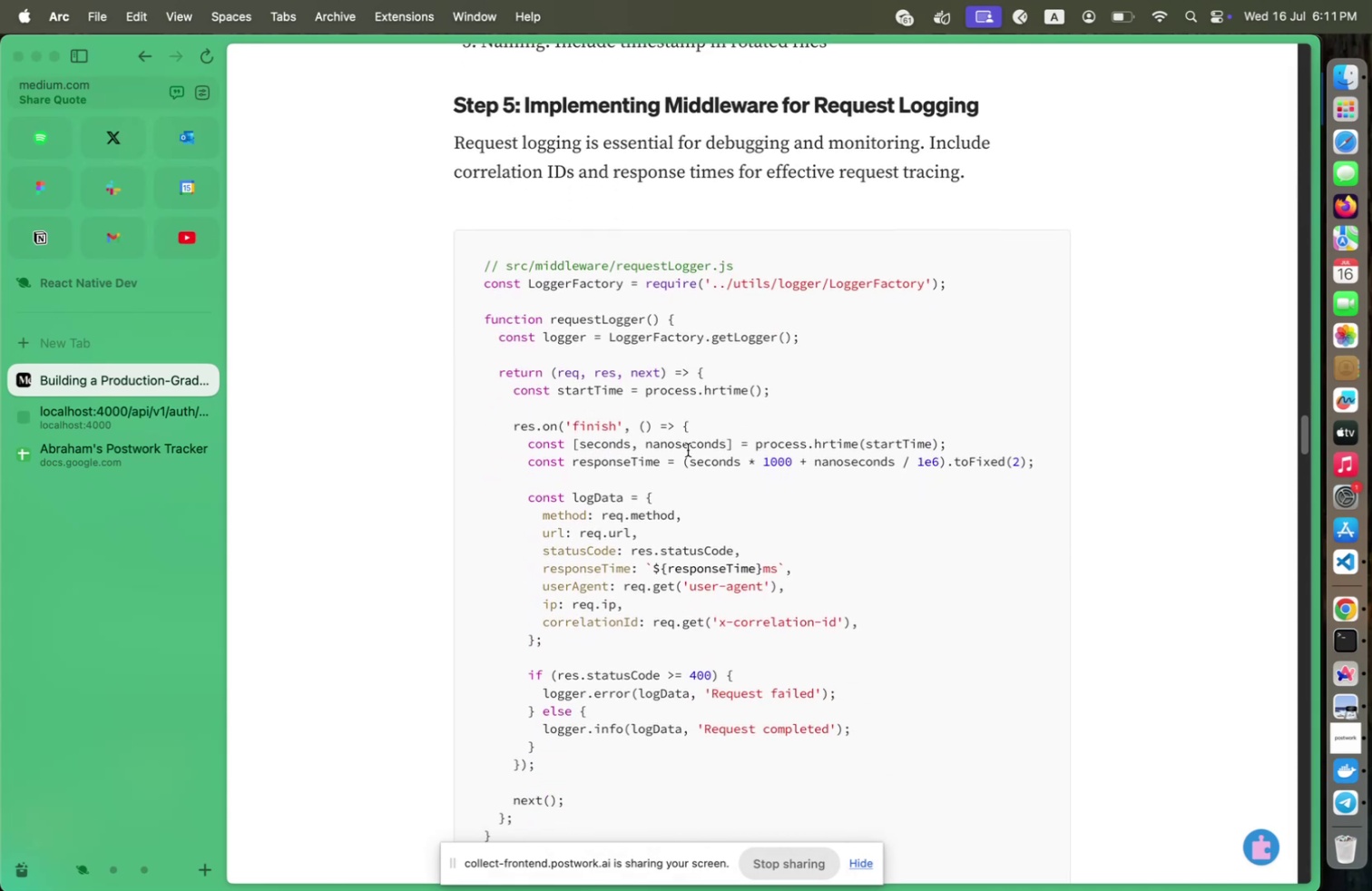 
wait(7.77)
 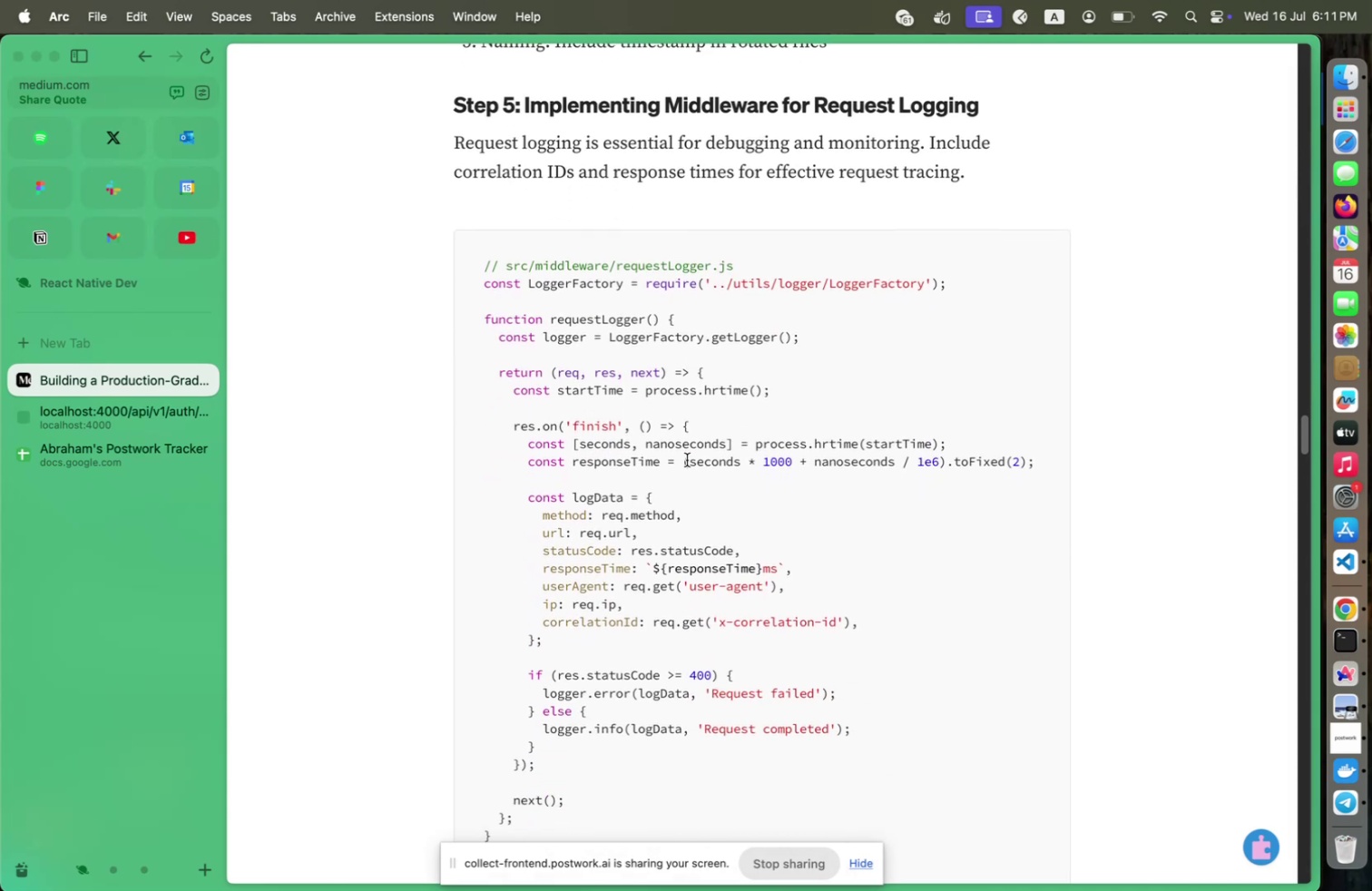 
scroll: coordinate [690, 453], scroll_direction: down, amount: 7.0
 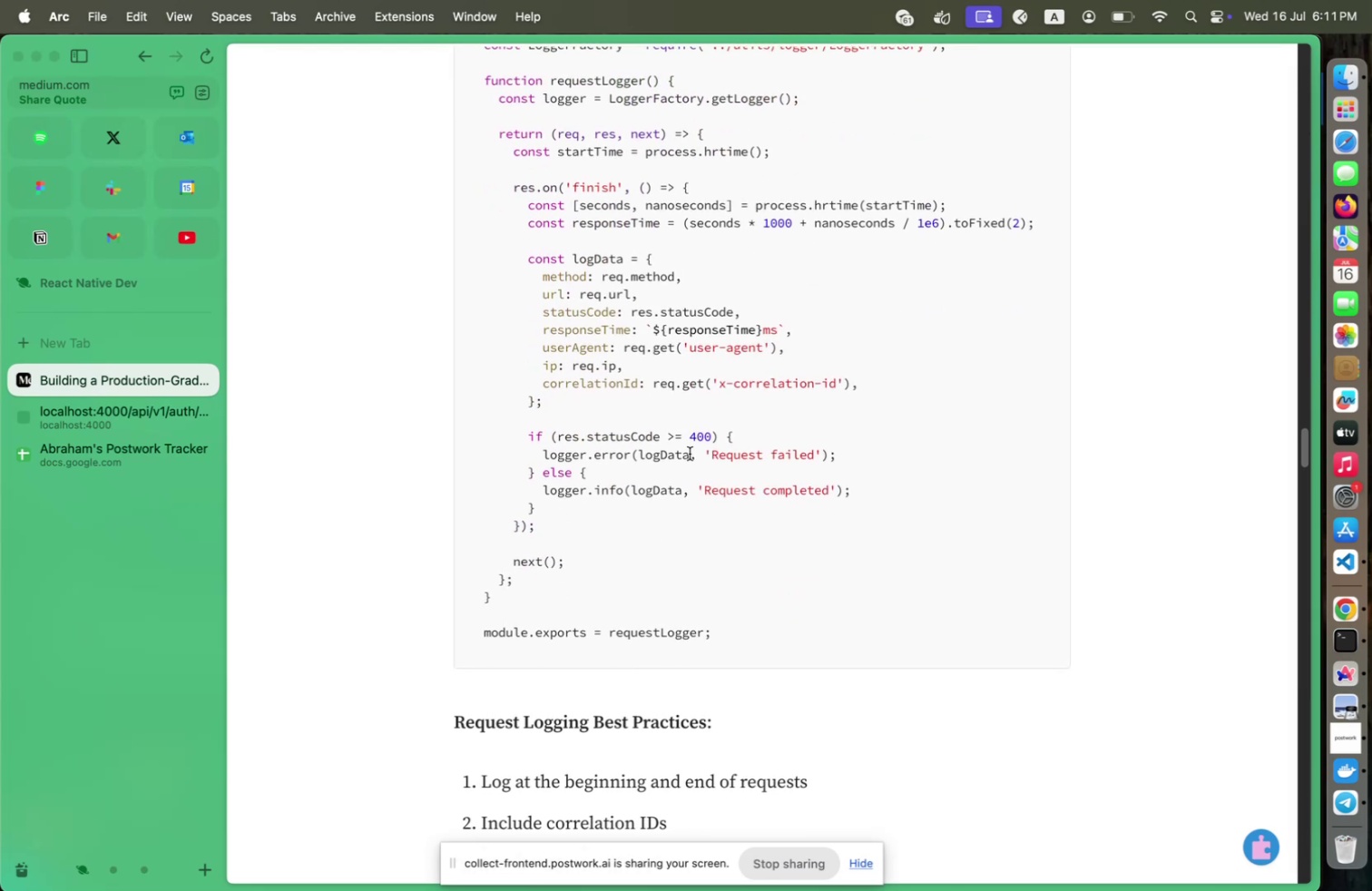 
scroll: coordinate [690, 453], scroll_direction: up, amount: 4.0
 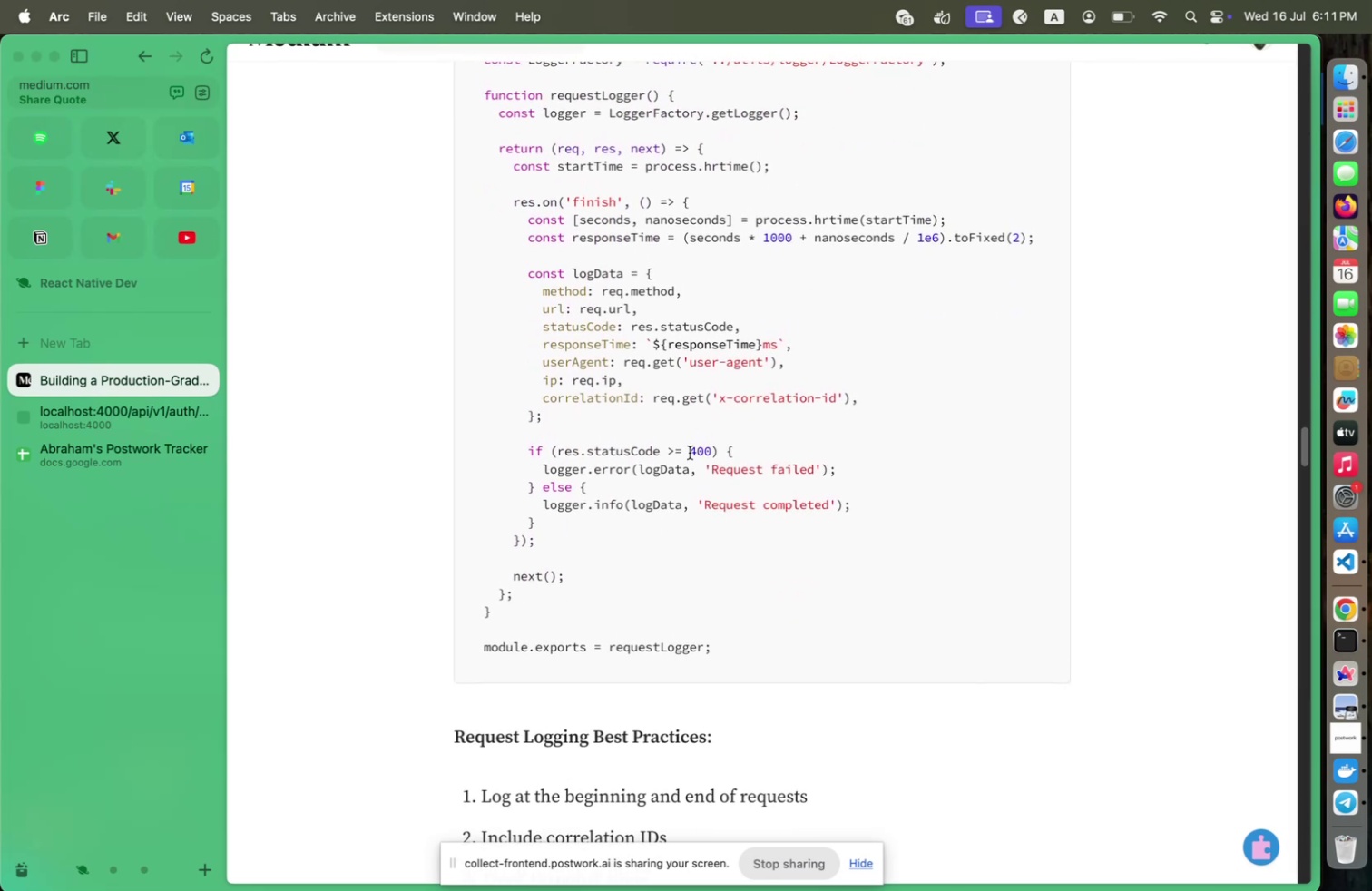 
scroll: coordinate [690, 451], scroll_direction: down, amount: 21.0
 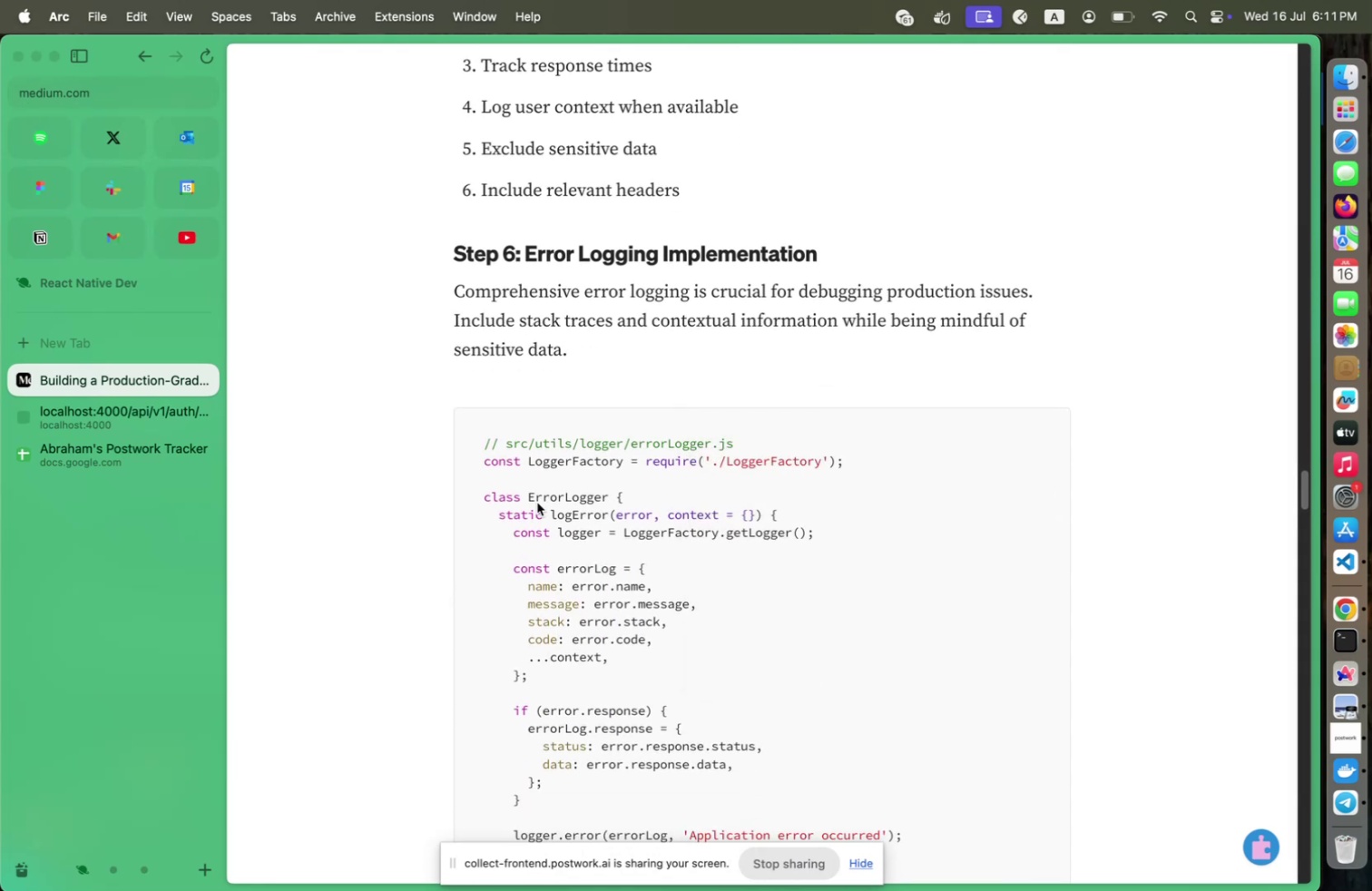 
left_click([537, 502])
 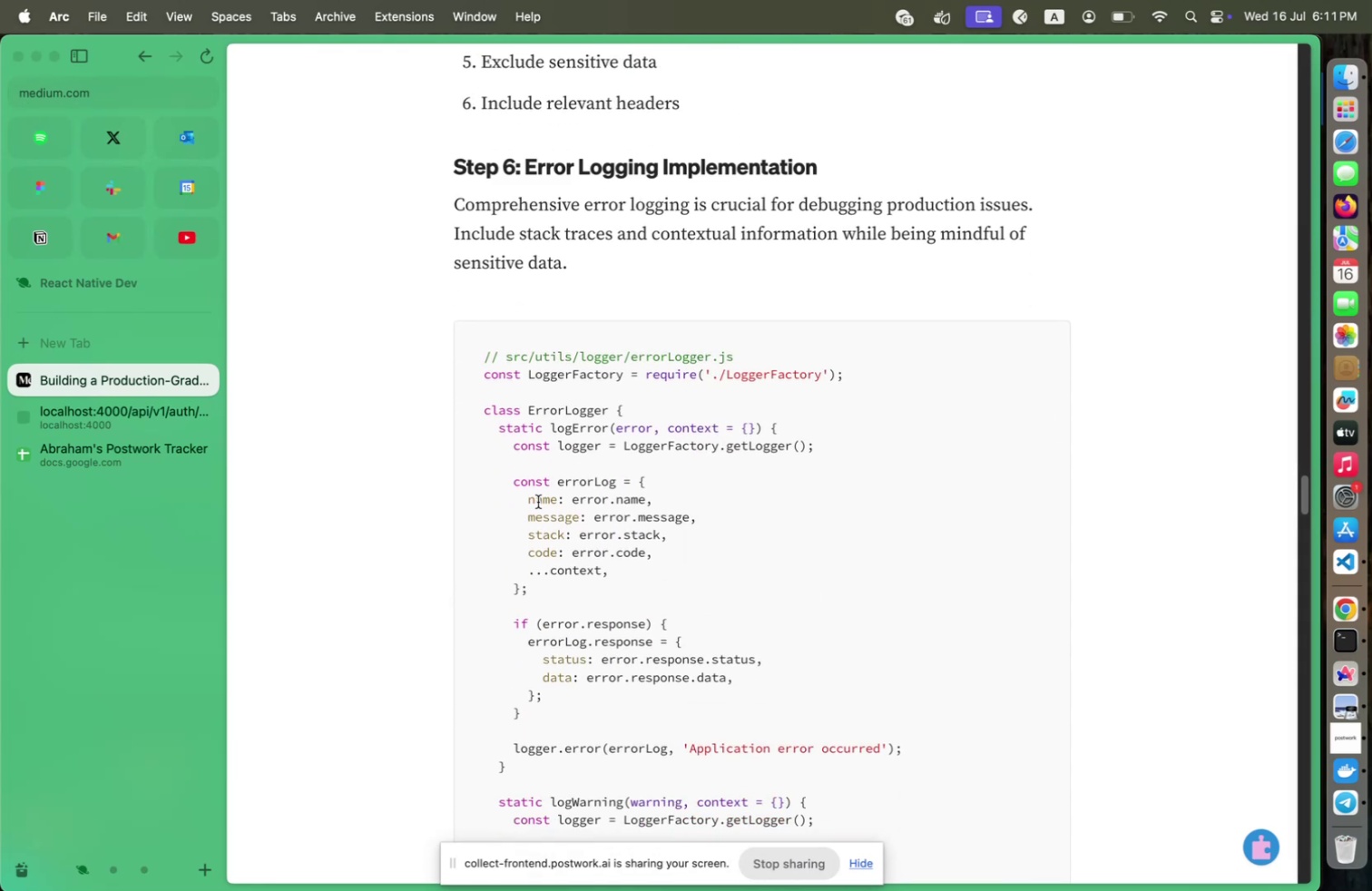 
scroll: coordinate [540, 497], scroll_direction: down, amount: 35.0
 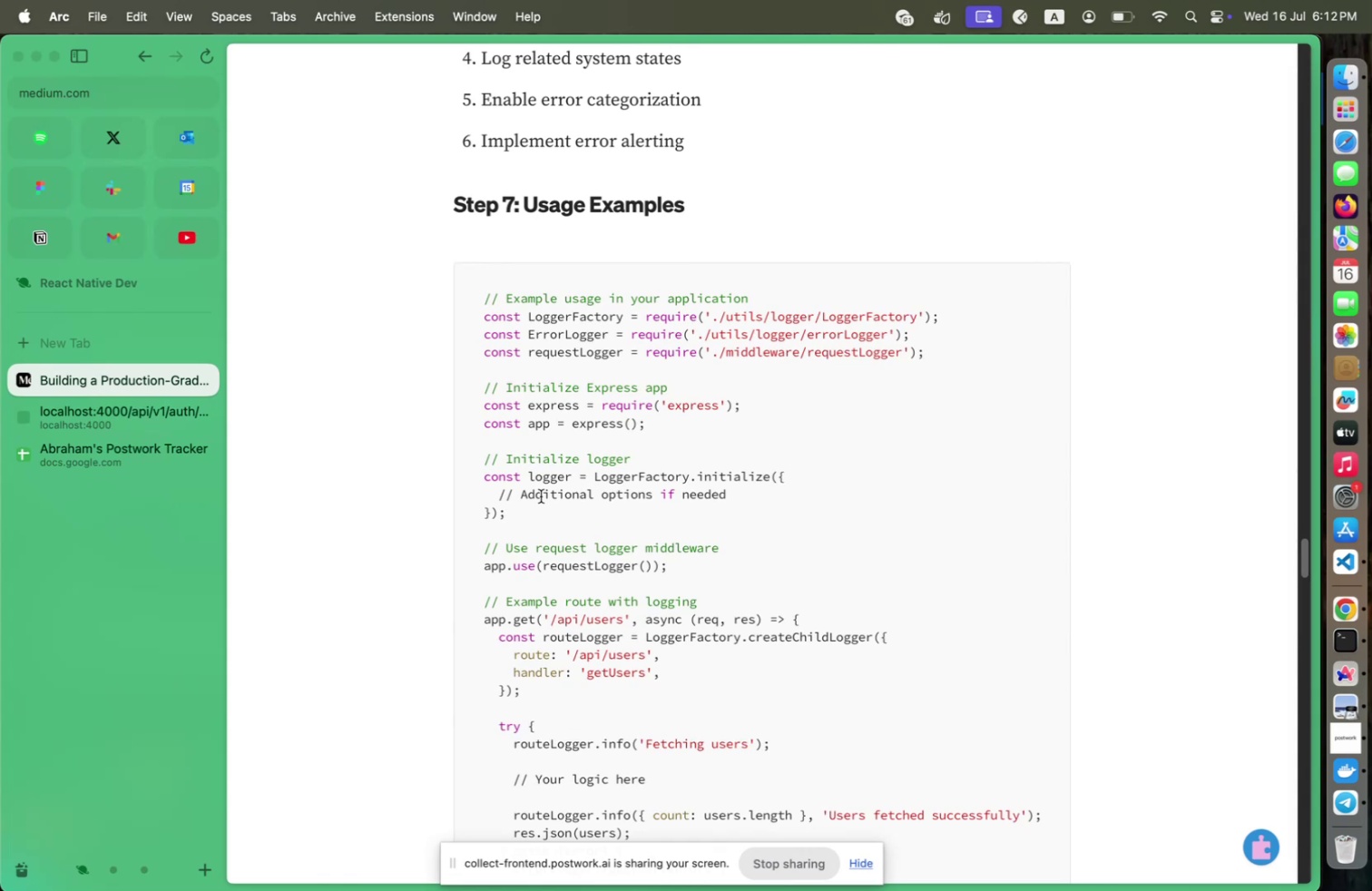 
wait(8.83)
 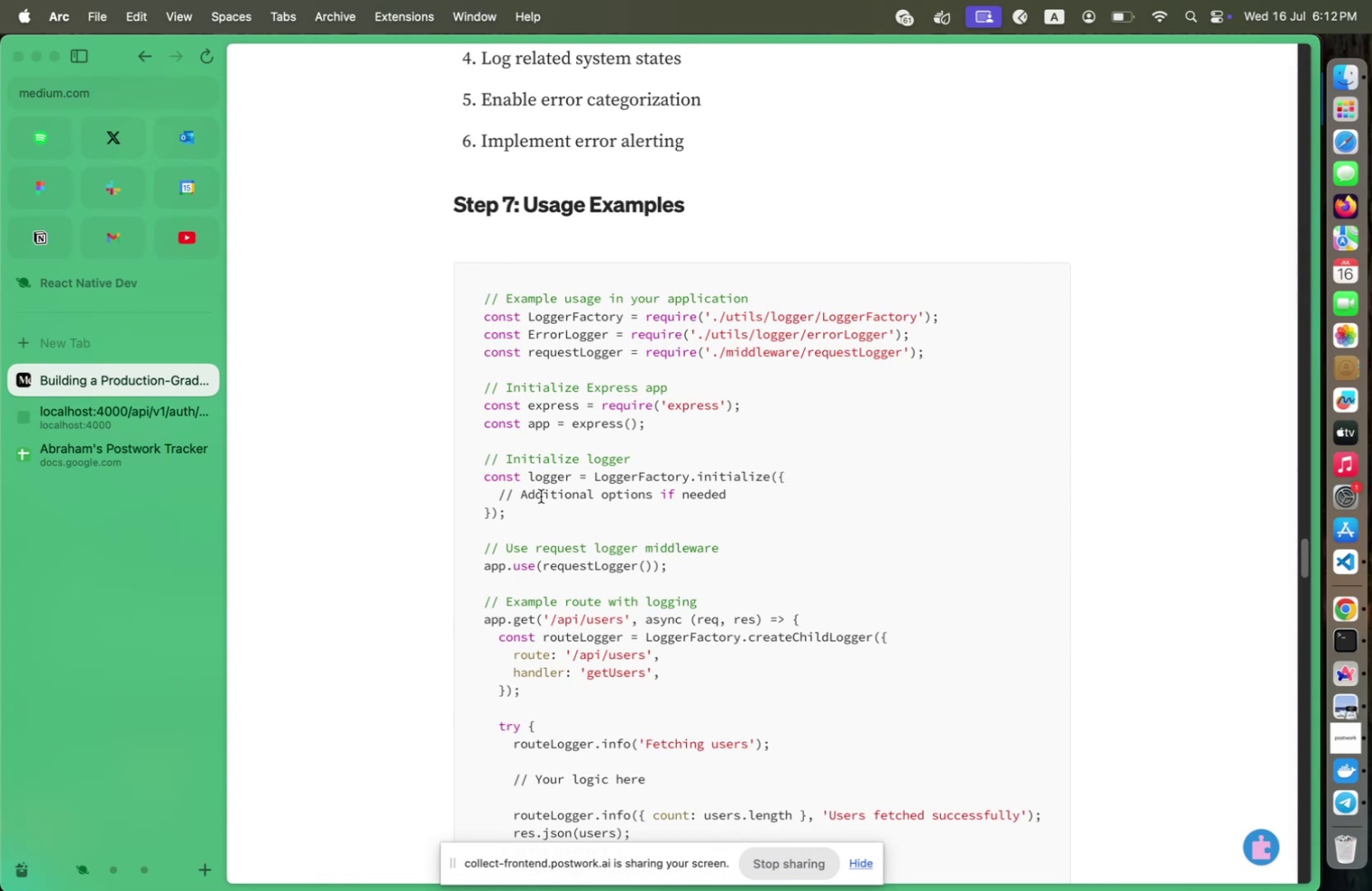 
scroll: coordinate [541, 495], scroll_direction: down, amount: 7.0
 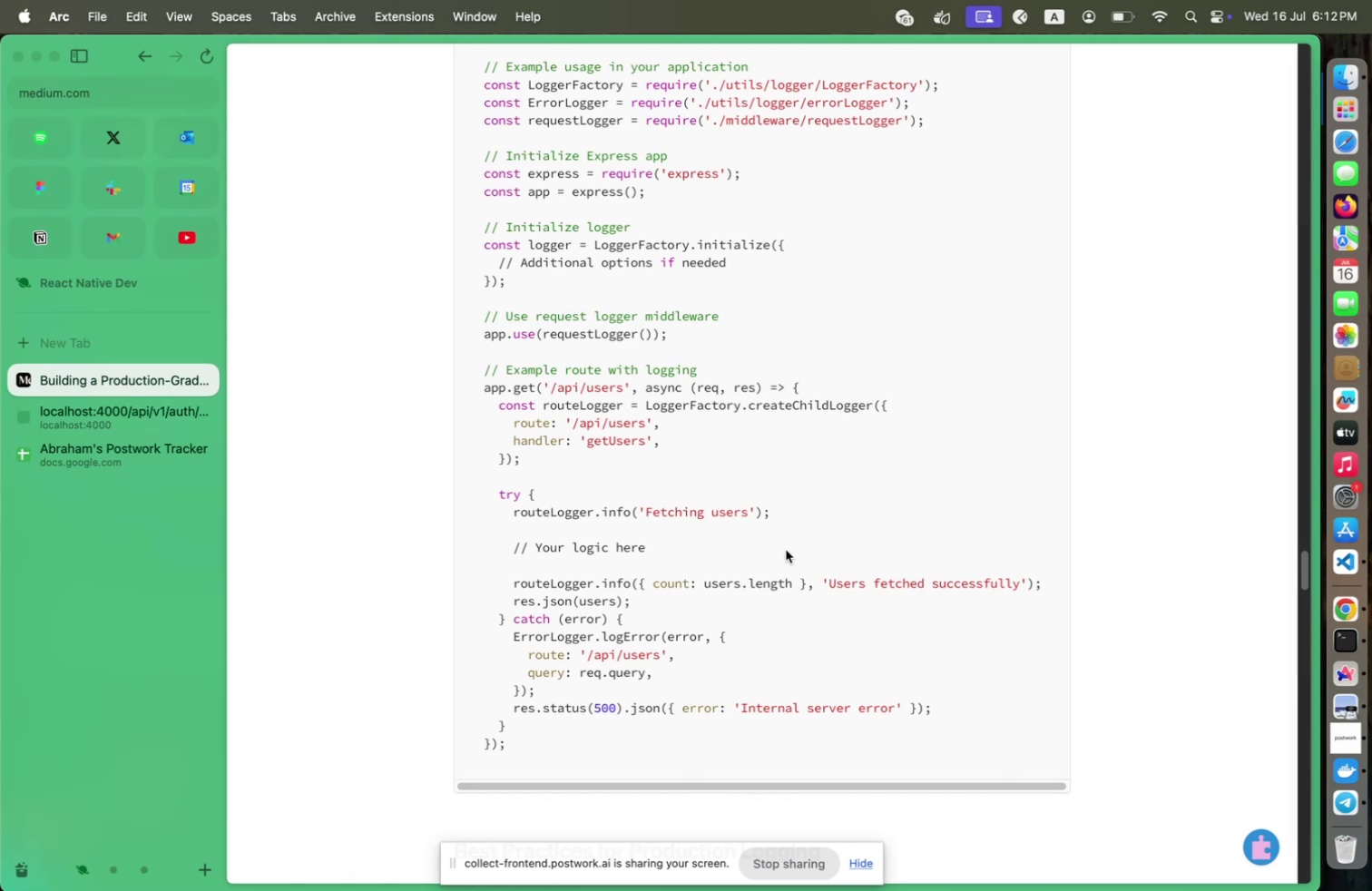 
wait(14.56)
 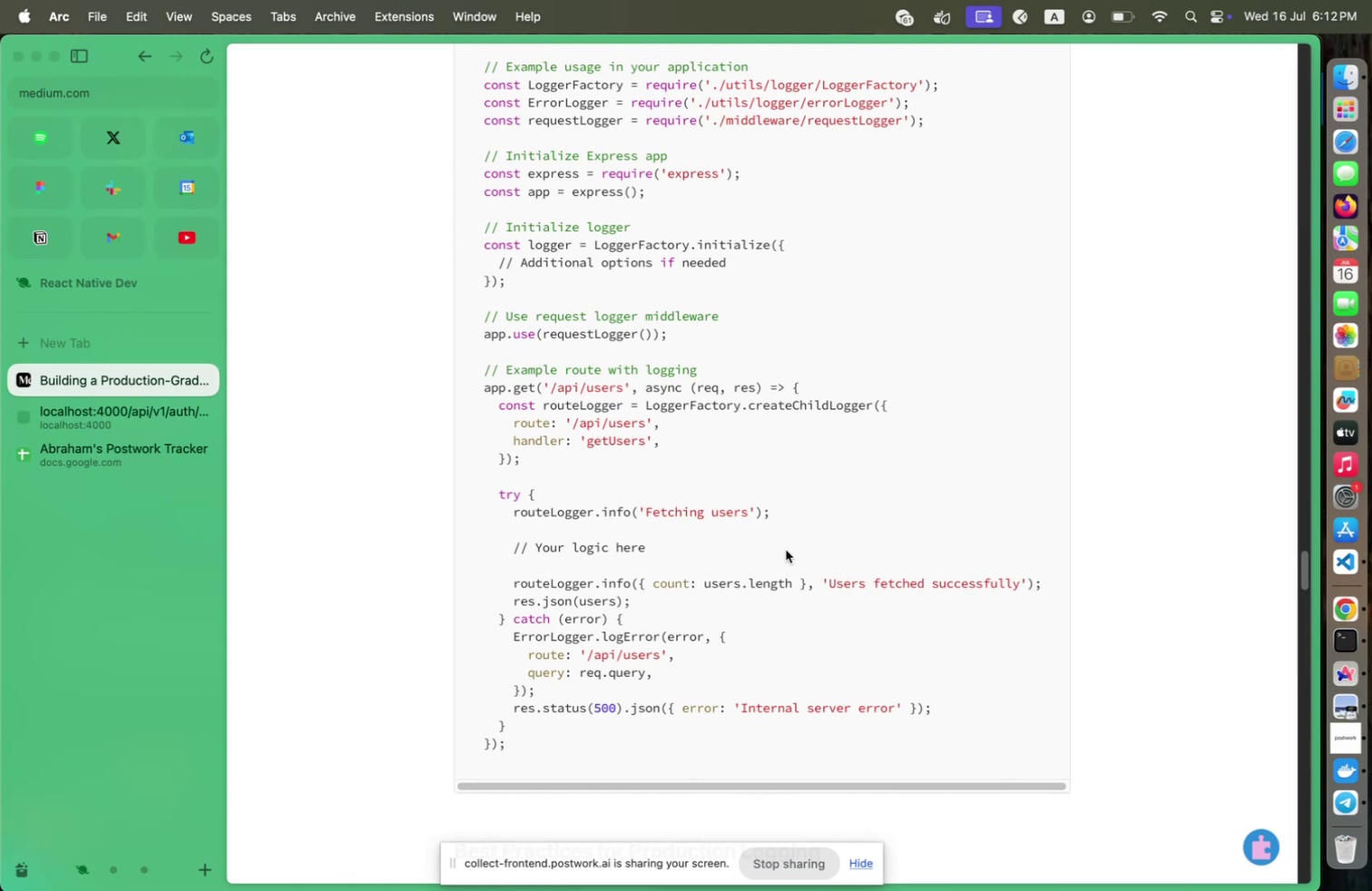 
scroll: coordinate [787, 547], scroll_direction: down, amount: 8.0
 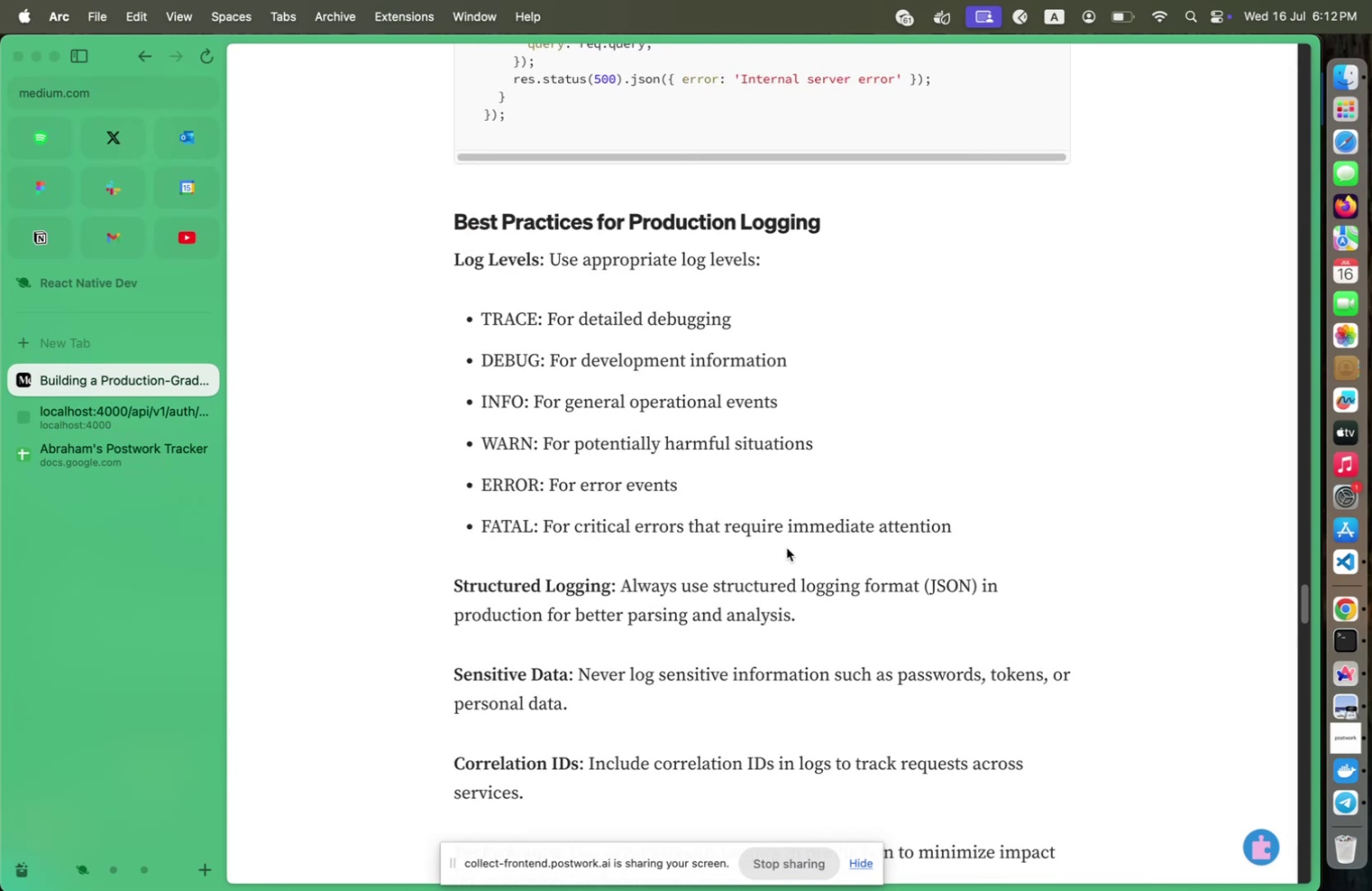 
wait(8.03)
 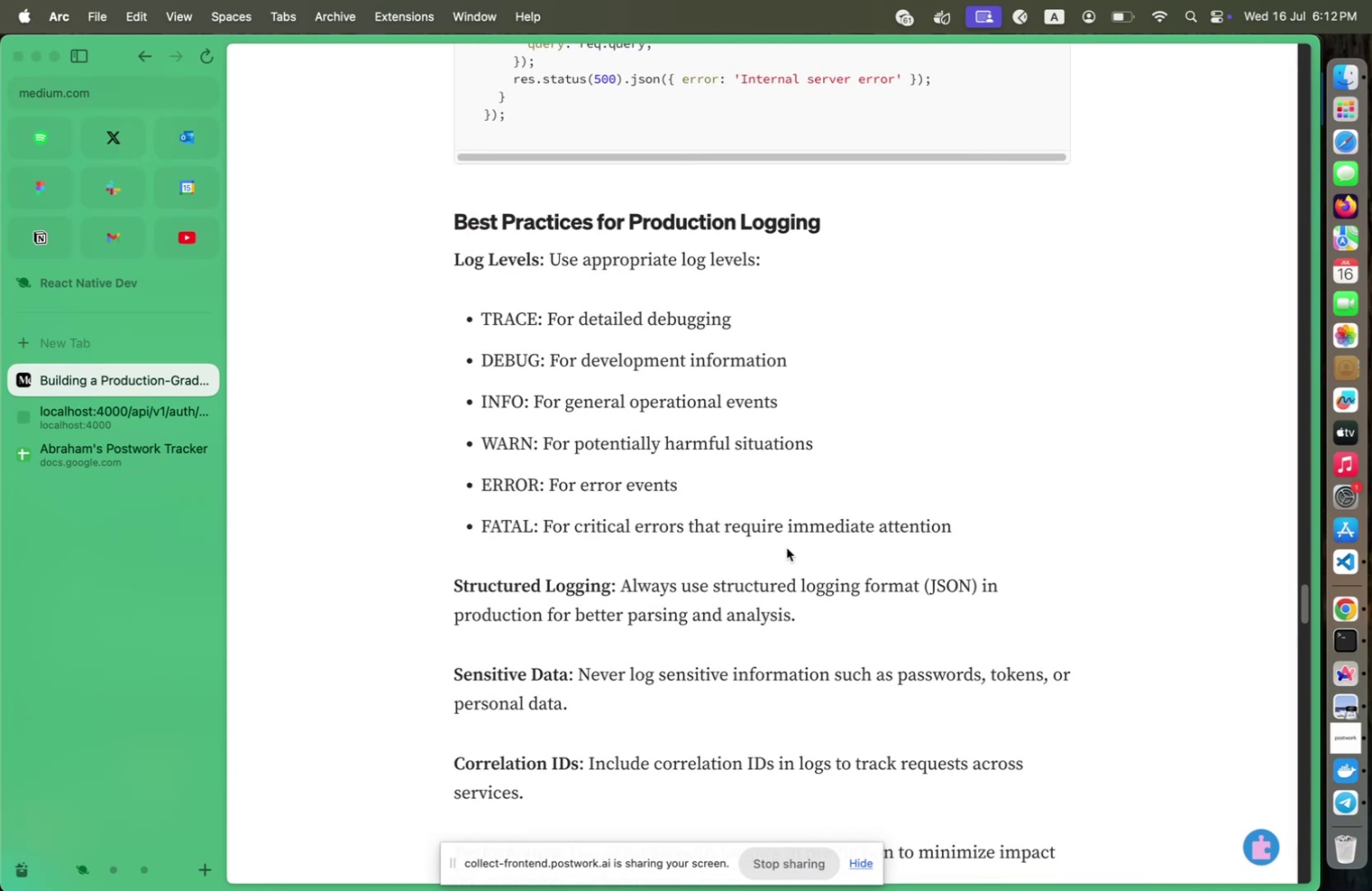 
scroll: coordinate [787, 547], scroll_direction: down, amount: 19.0
 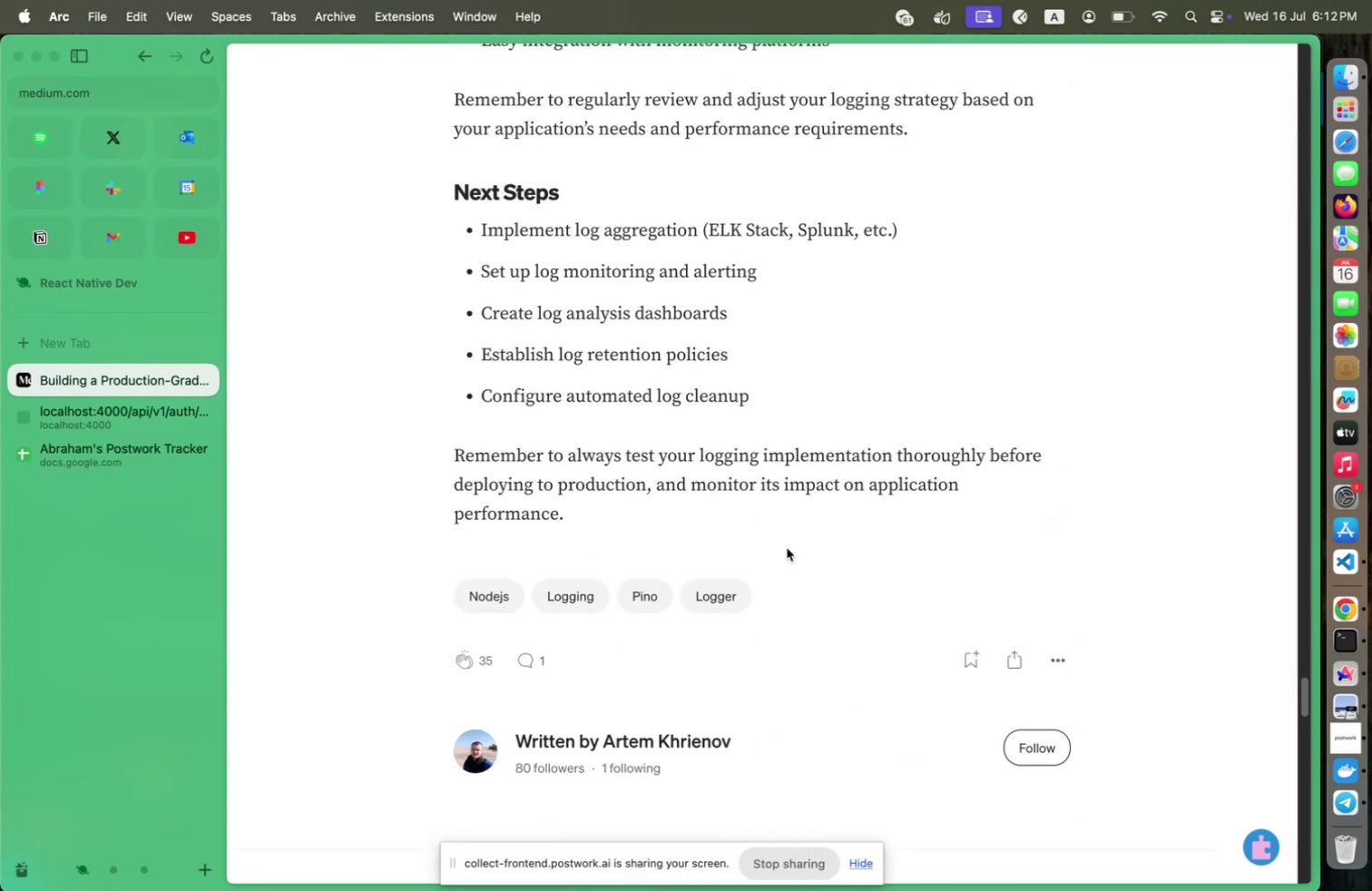 
scroll: coordinate [489, 211], scroll_direction: up, amount: 120.0
 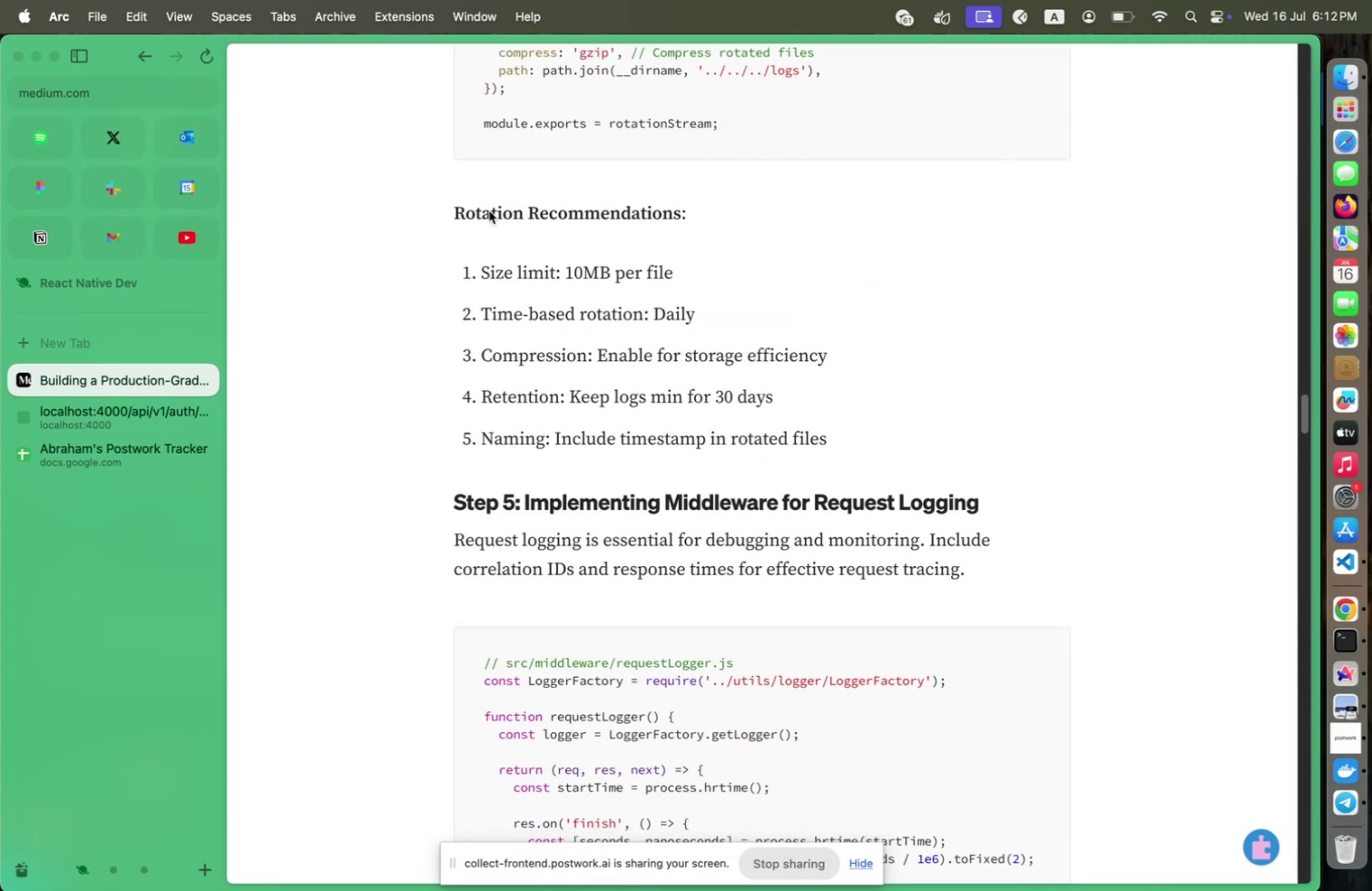 
scroll: coordinate [489, 211], scroll_direction: down, amount: 11.0
 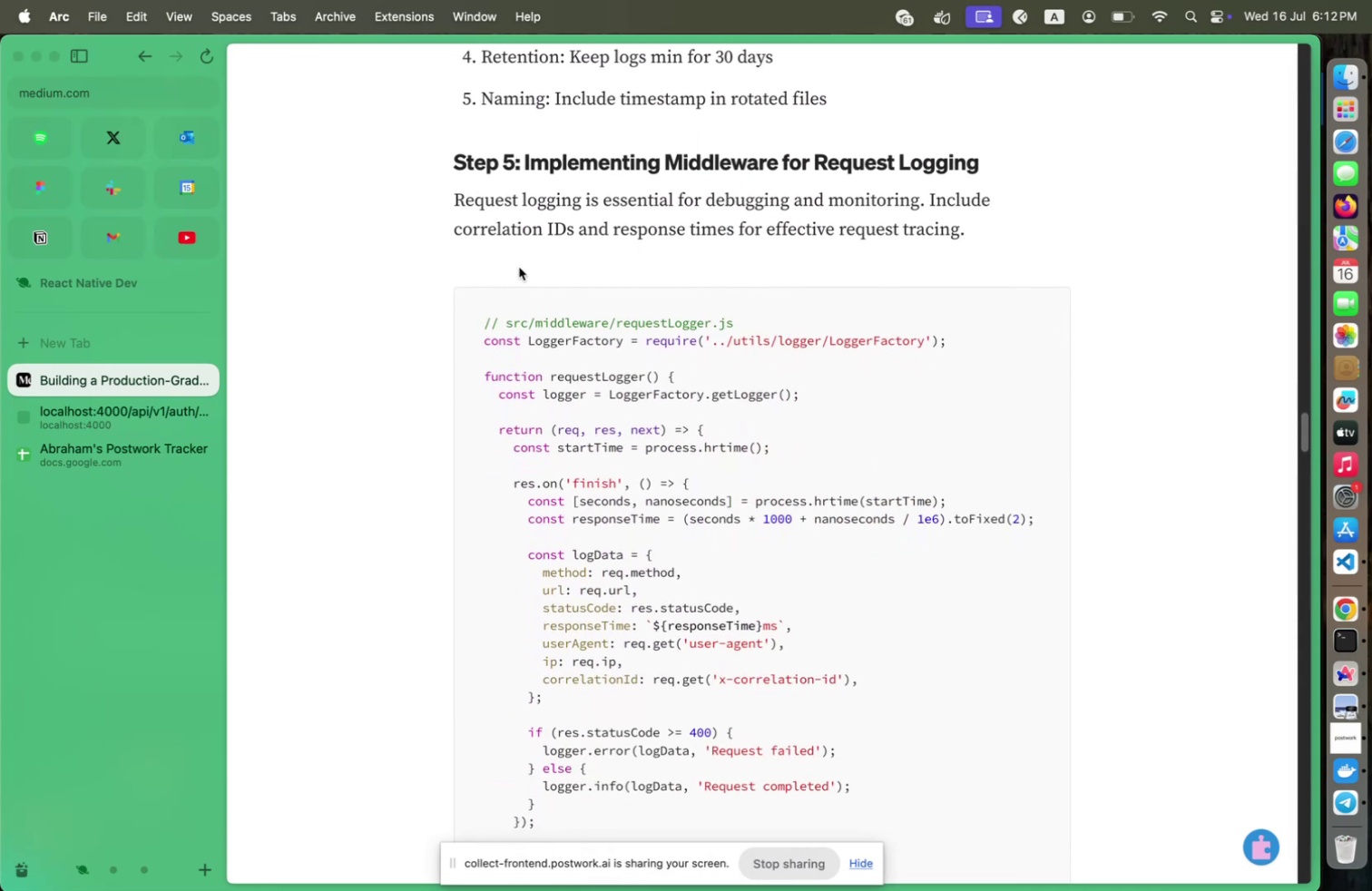 
scroll: coordinate [517, 269], scroll_direction: up, amount: 56.0
 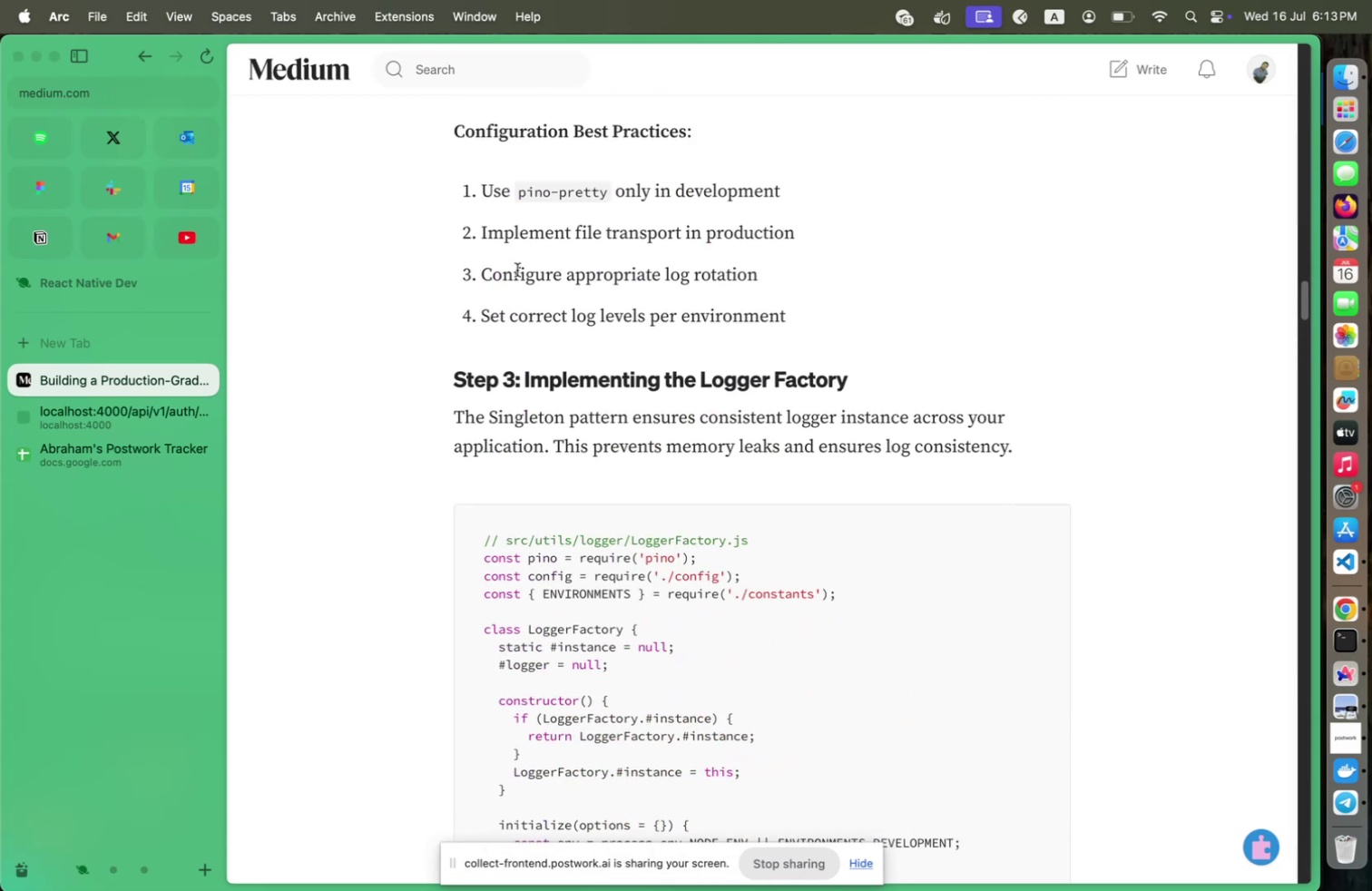 
scroll: coordinate [517, 269], scroll_direction: down, amount: 2.0
 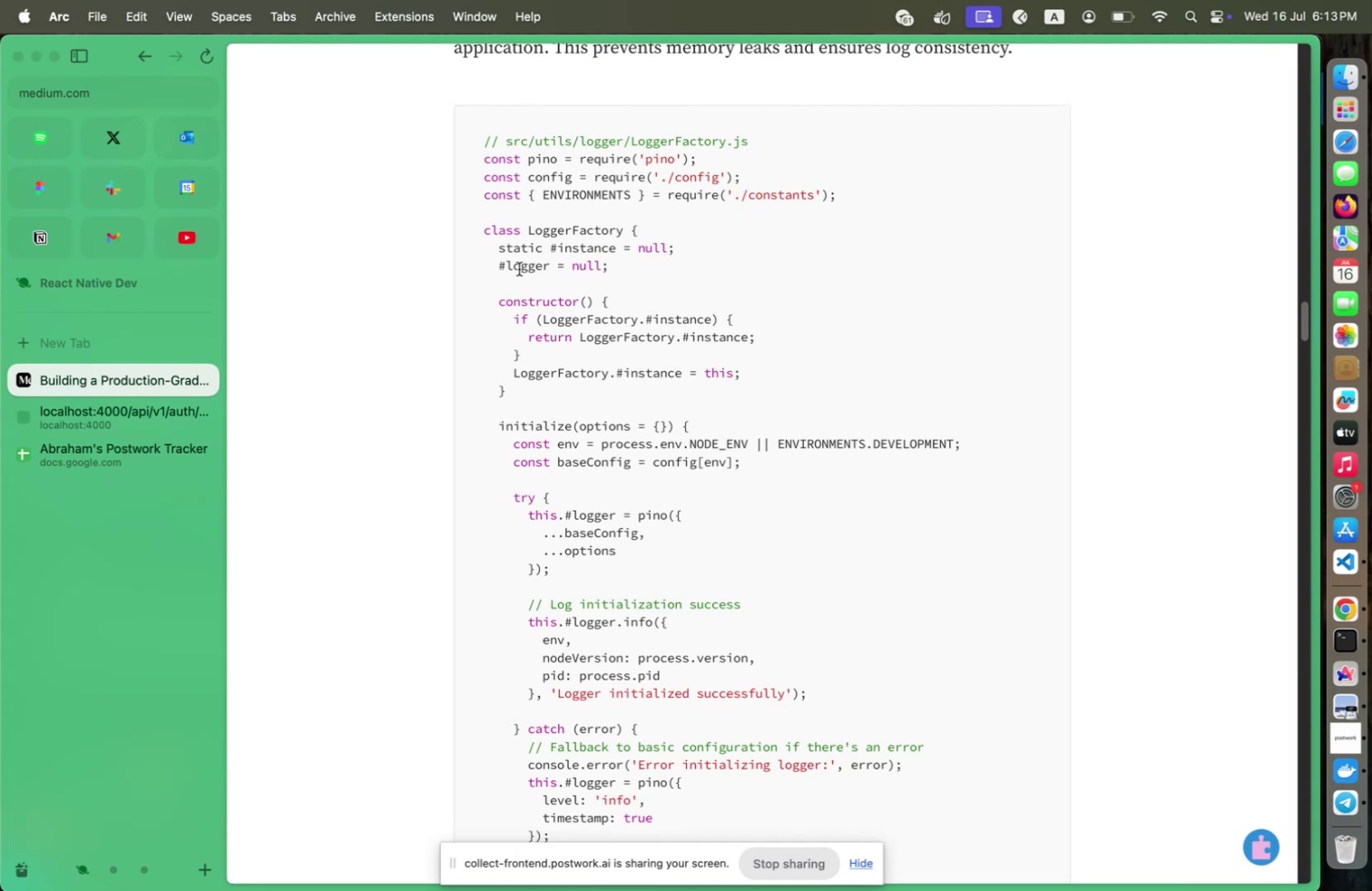 
wait(14.16)
 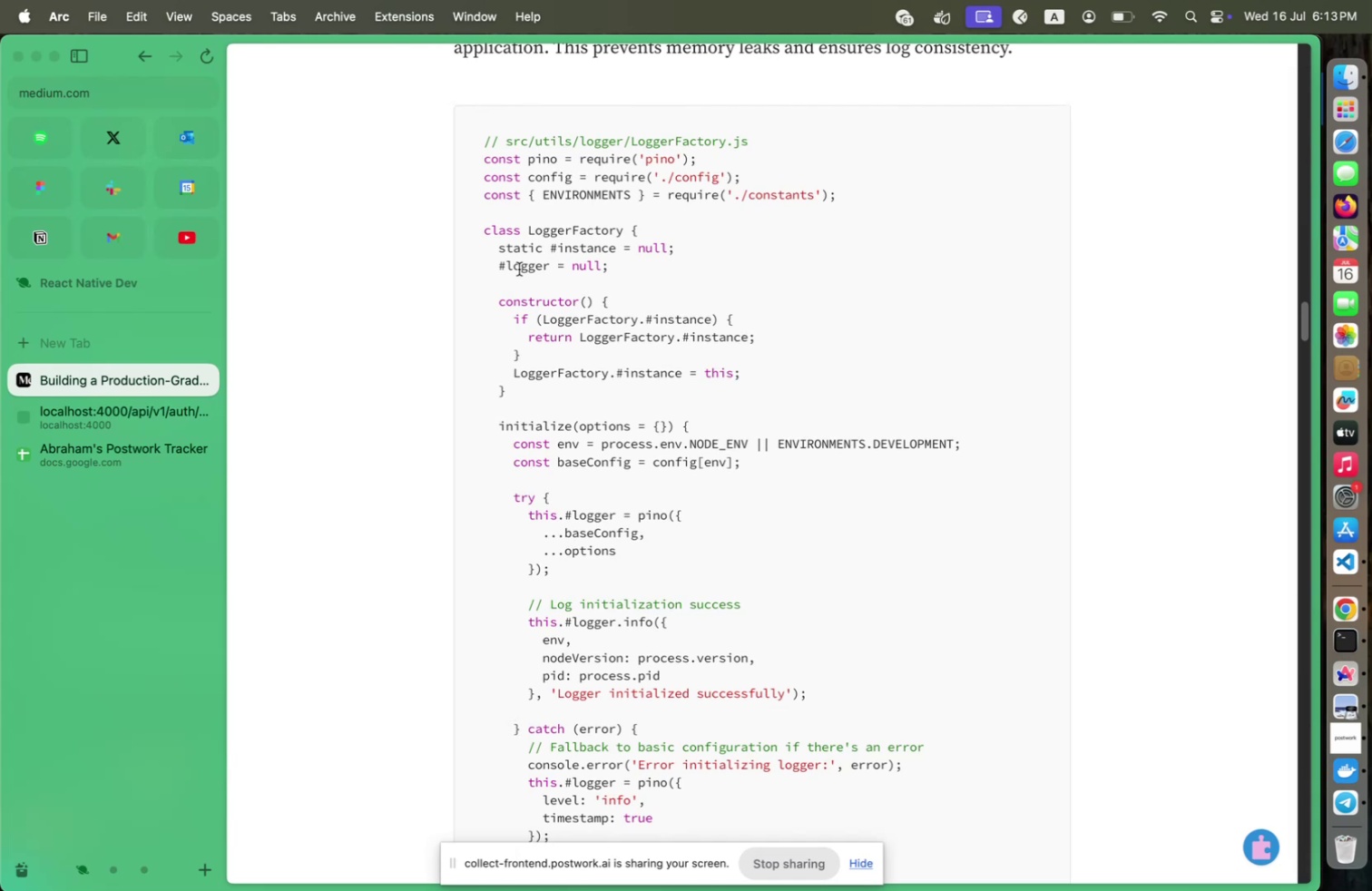 
scroll: coordinate [519, 269], scroll_direction: down, amount: 6.0
 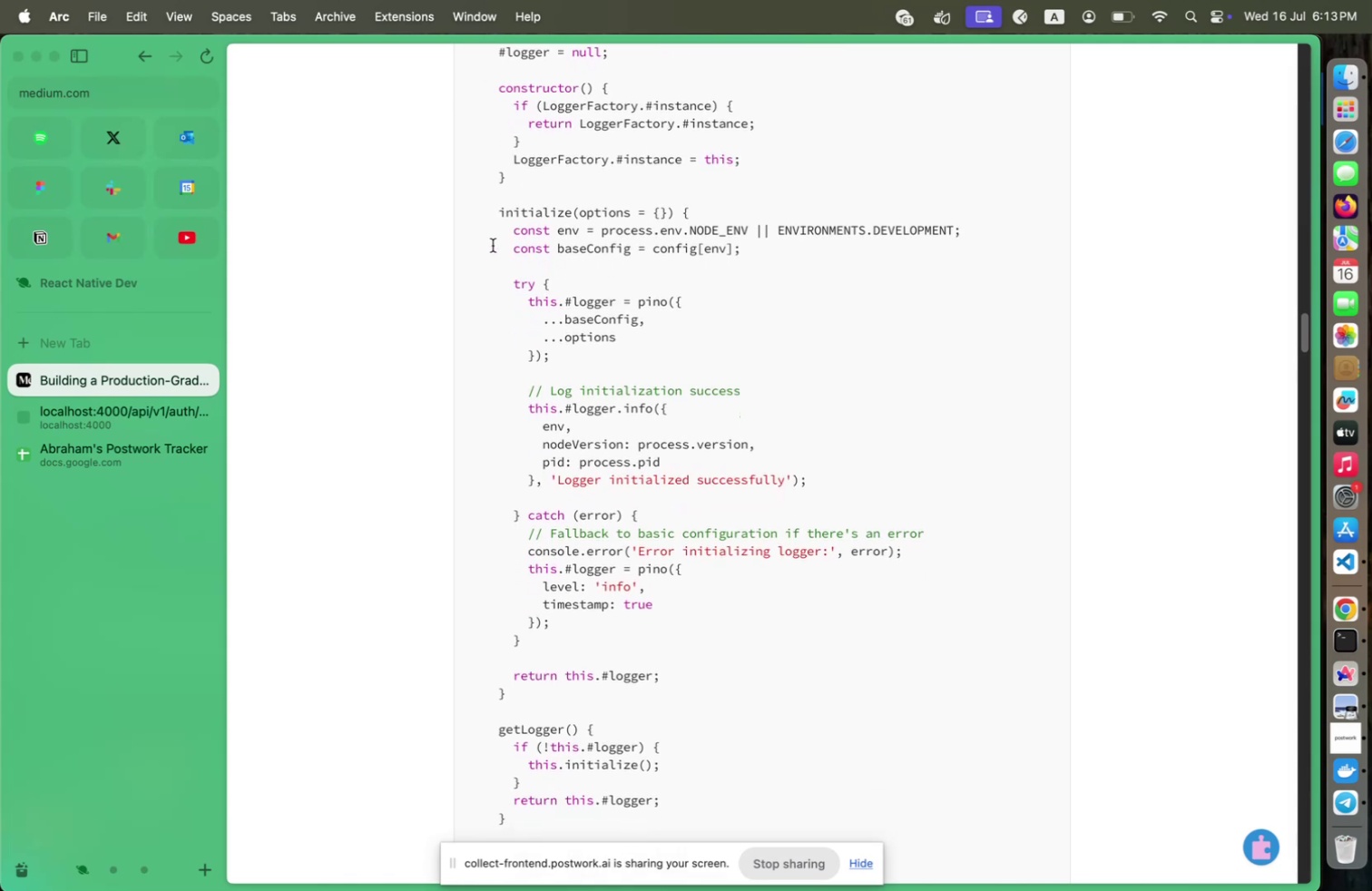 
left_click_drag(start_coordinate=[493, 245], to_coordinate=[690, 372])
 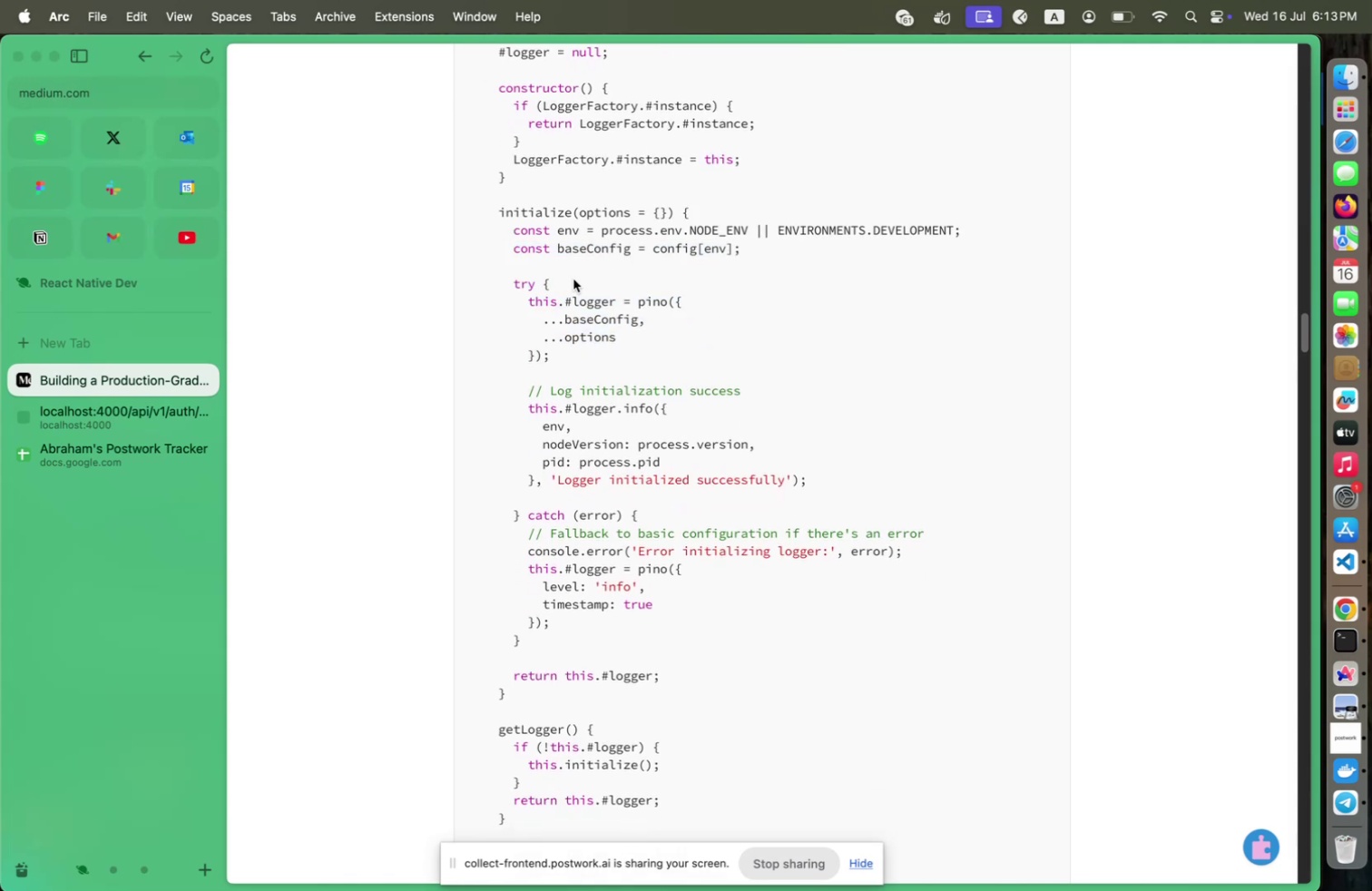 
scroll: coordinate [573, 279], scroll_direction: down, amount: 4.0
 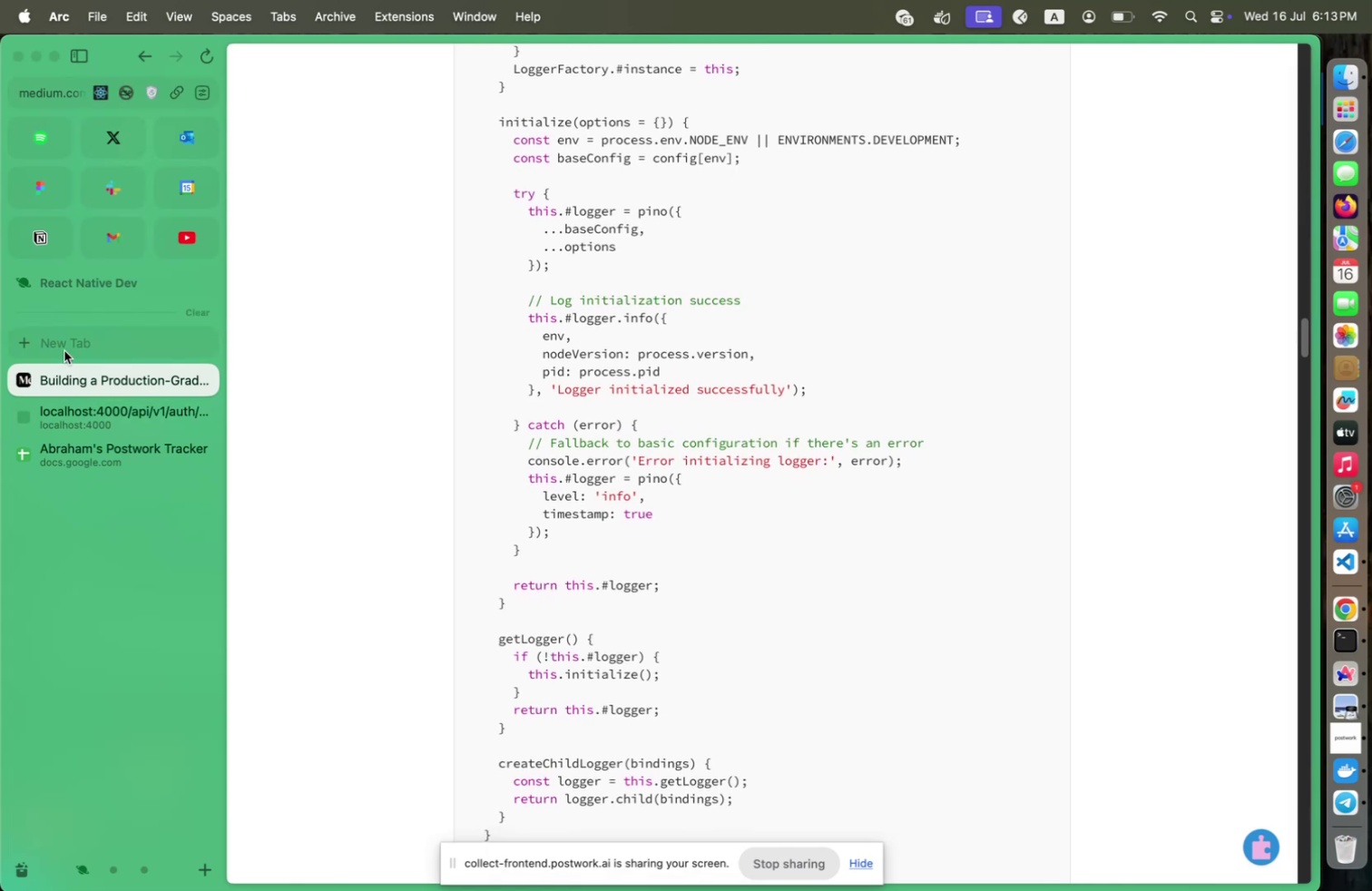 
left_click([64, 350])
 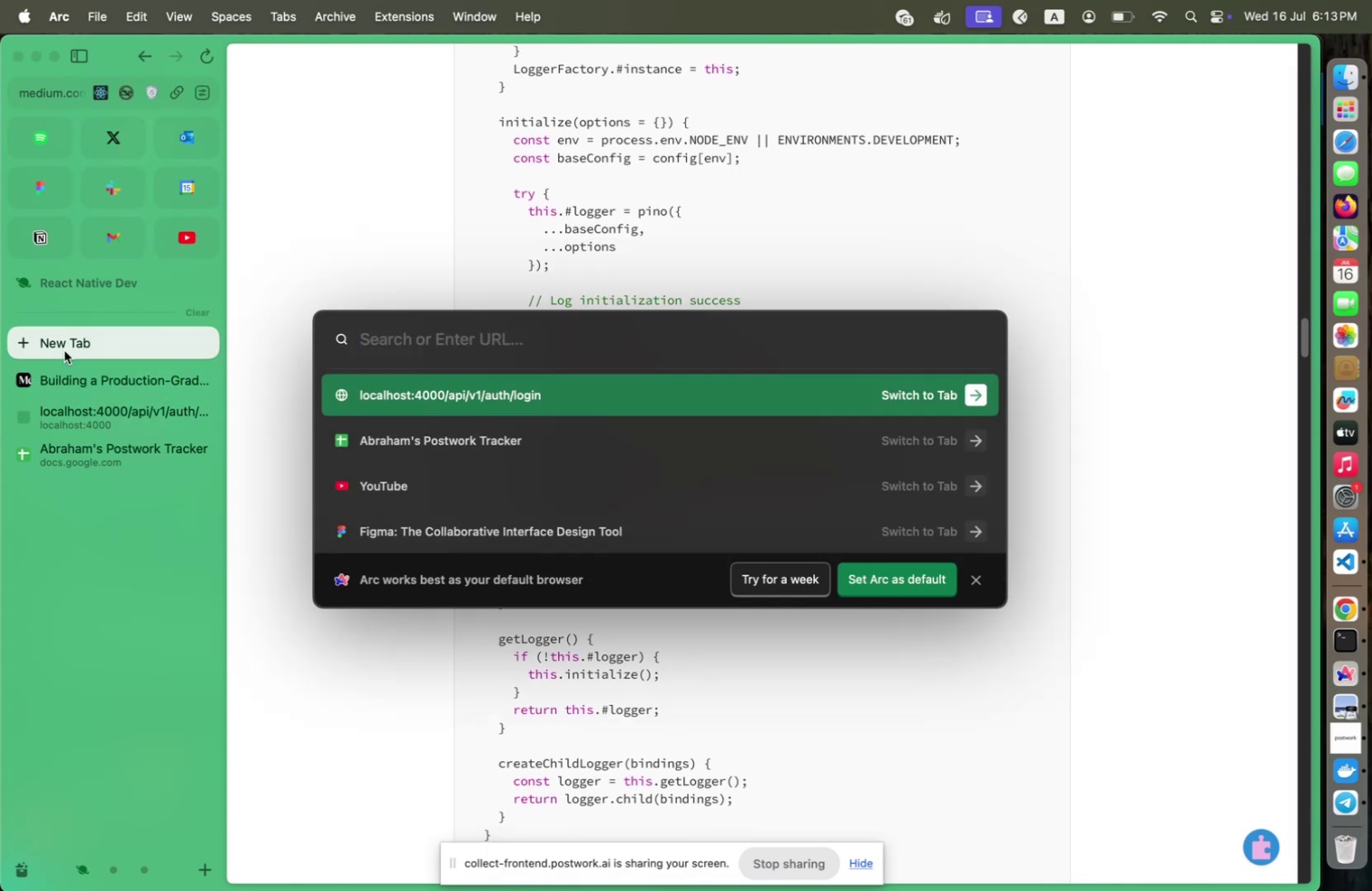 
type(gold xauusd news)
 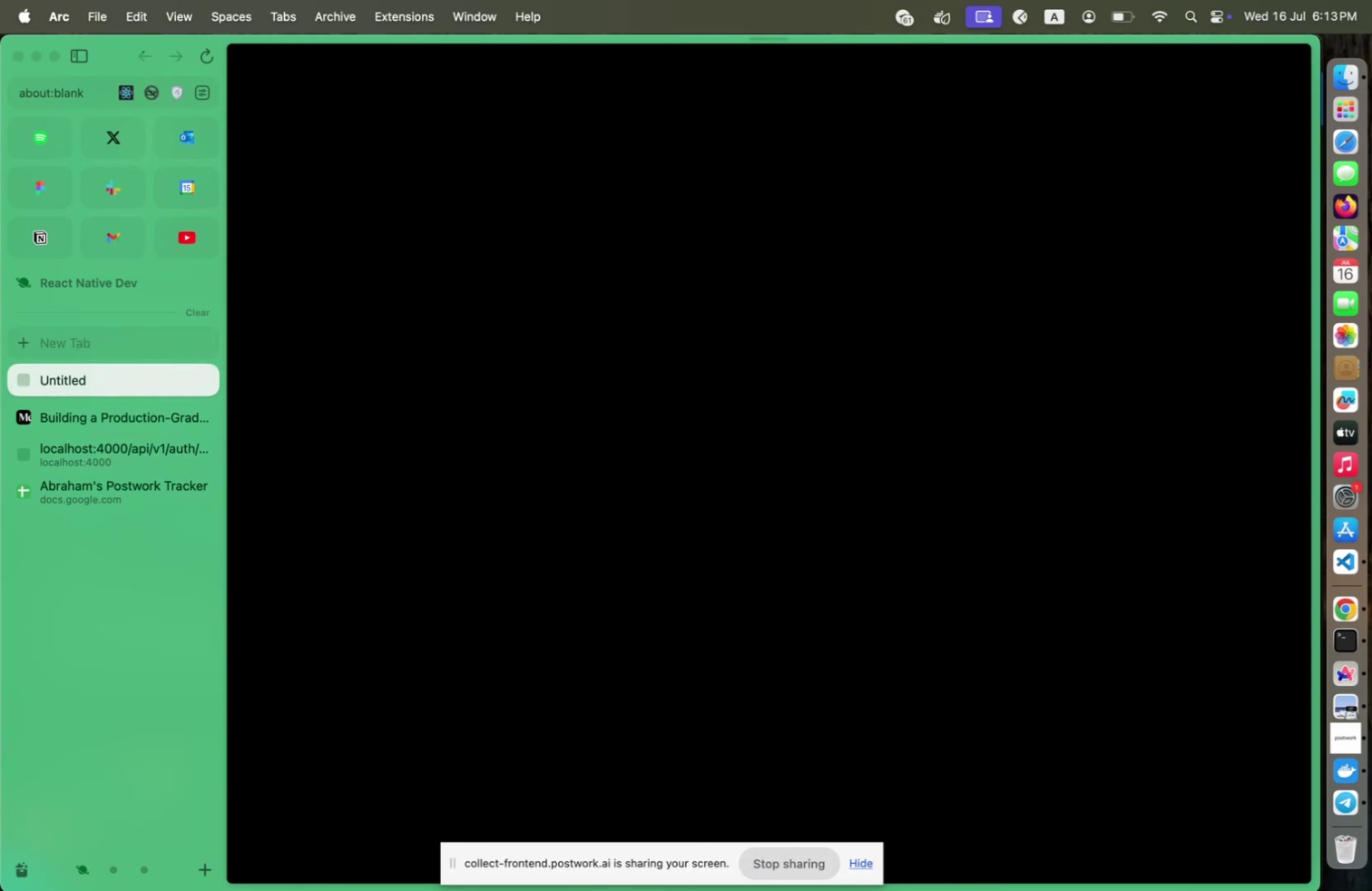 
key(Enter)
 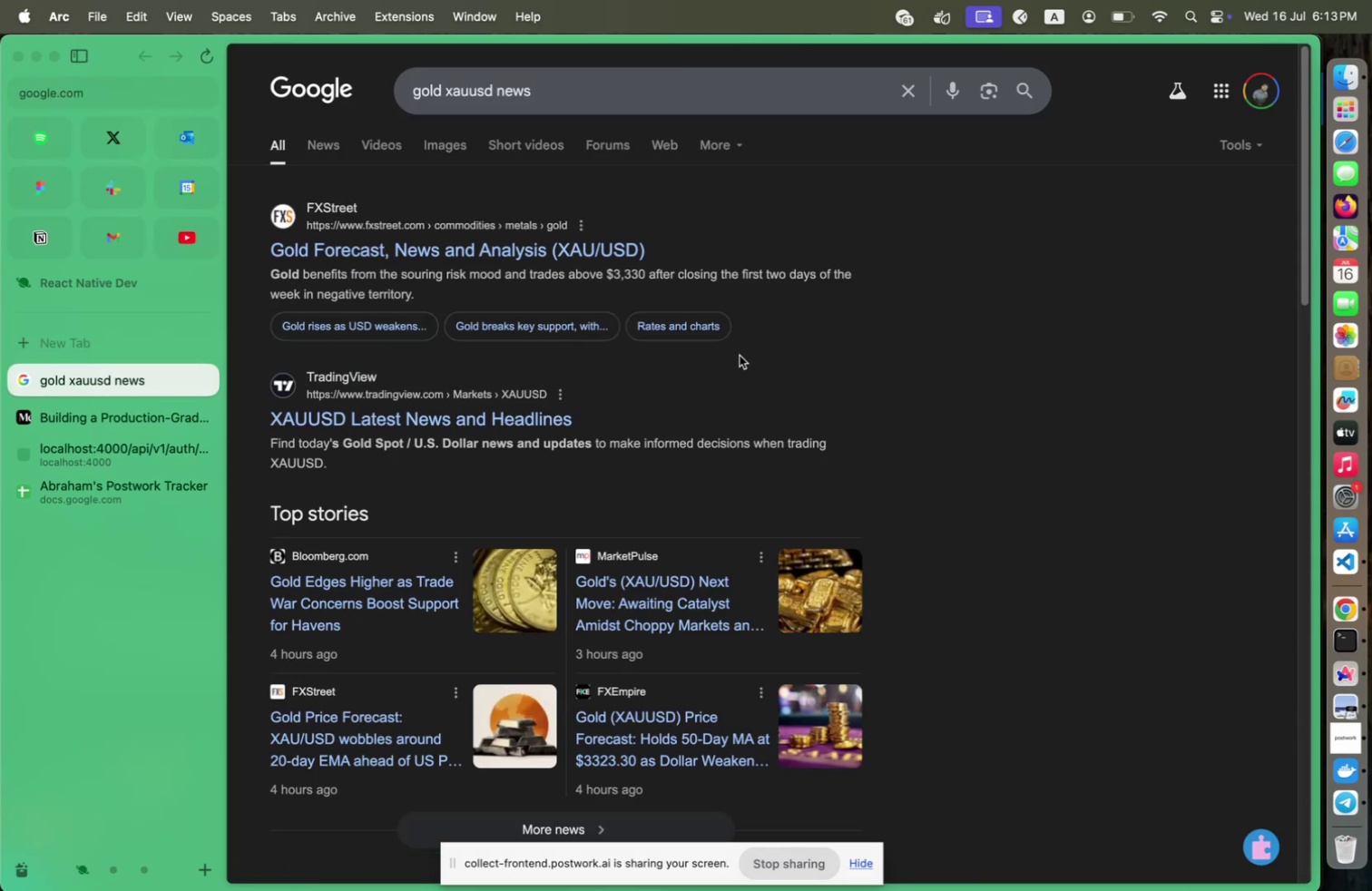 
wait(7.8)
 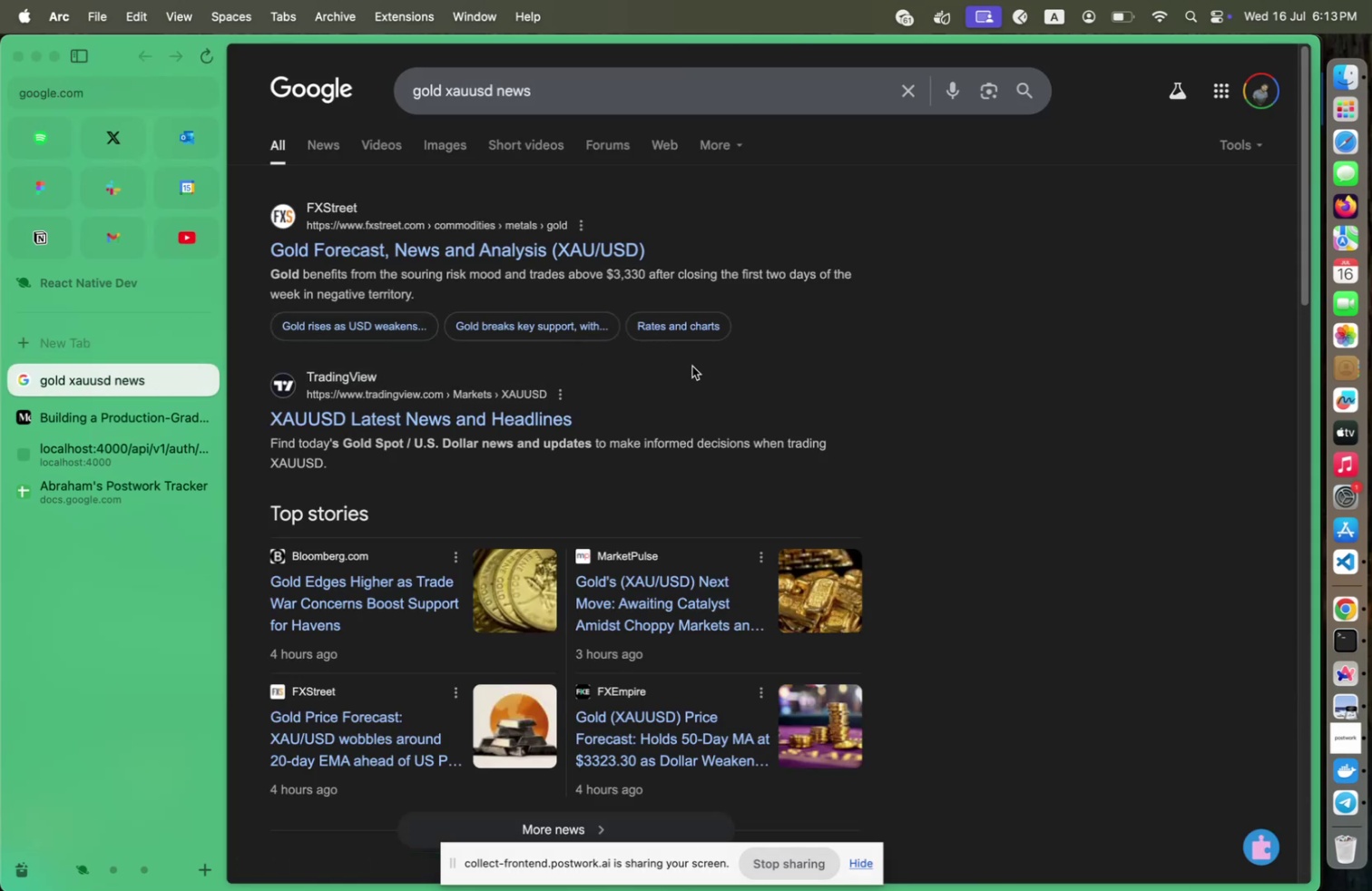 
scroll: coordinate [740, 355], scroll_direction: down, amount: 4.0
 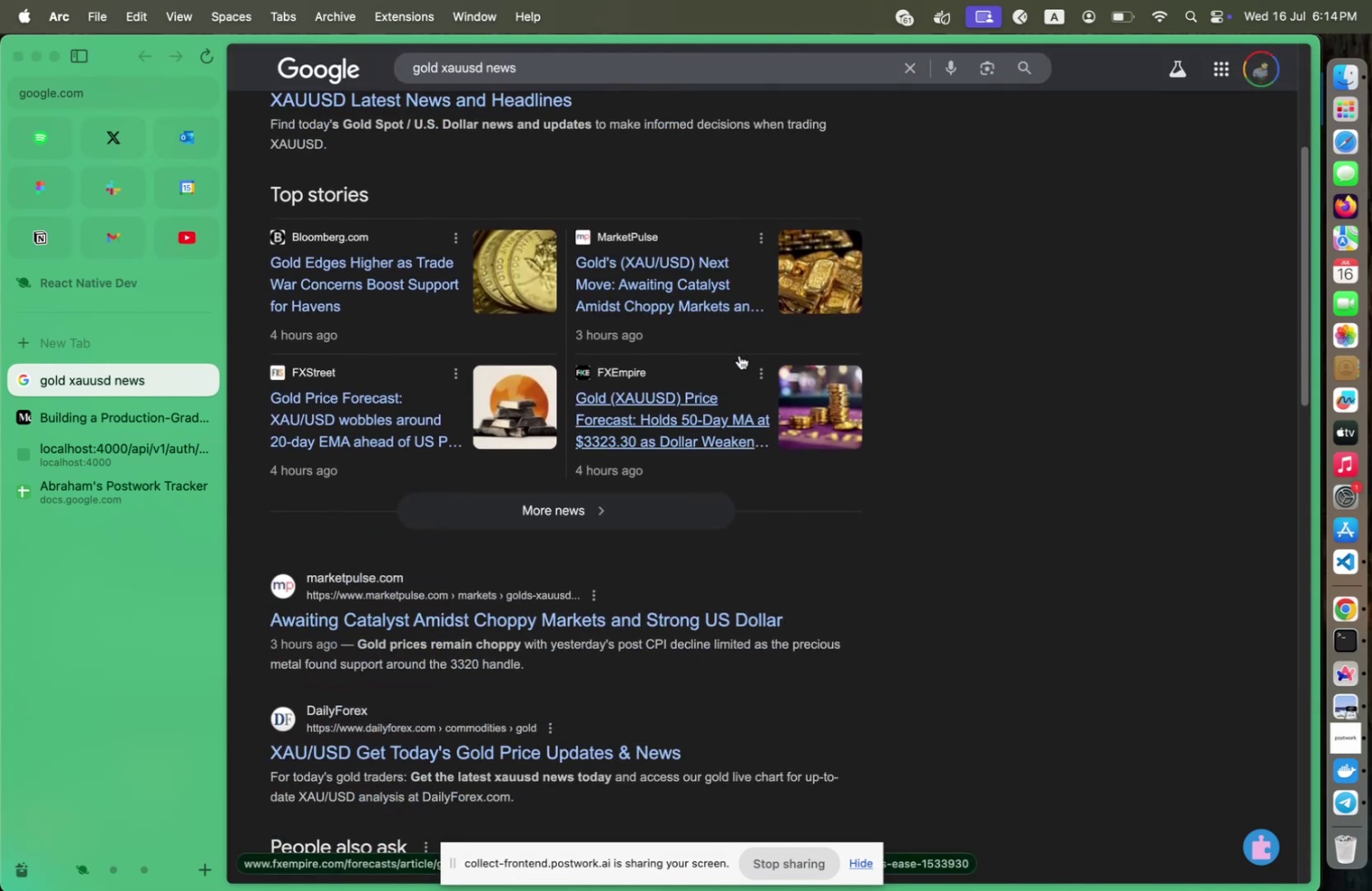 
scroll: coordinate [740, 355], scroll_direction: up, amount: 3.0
 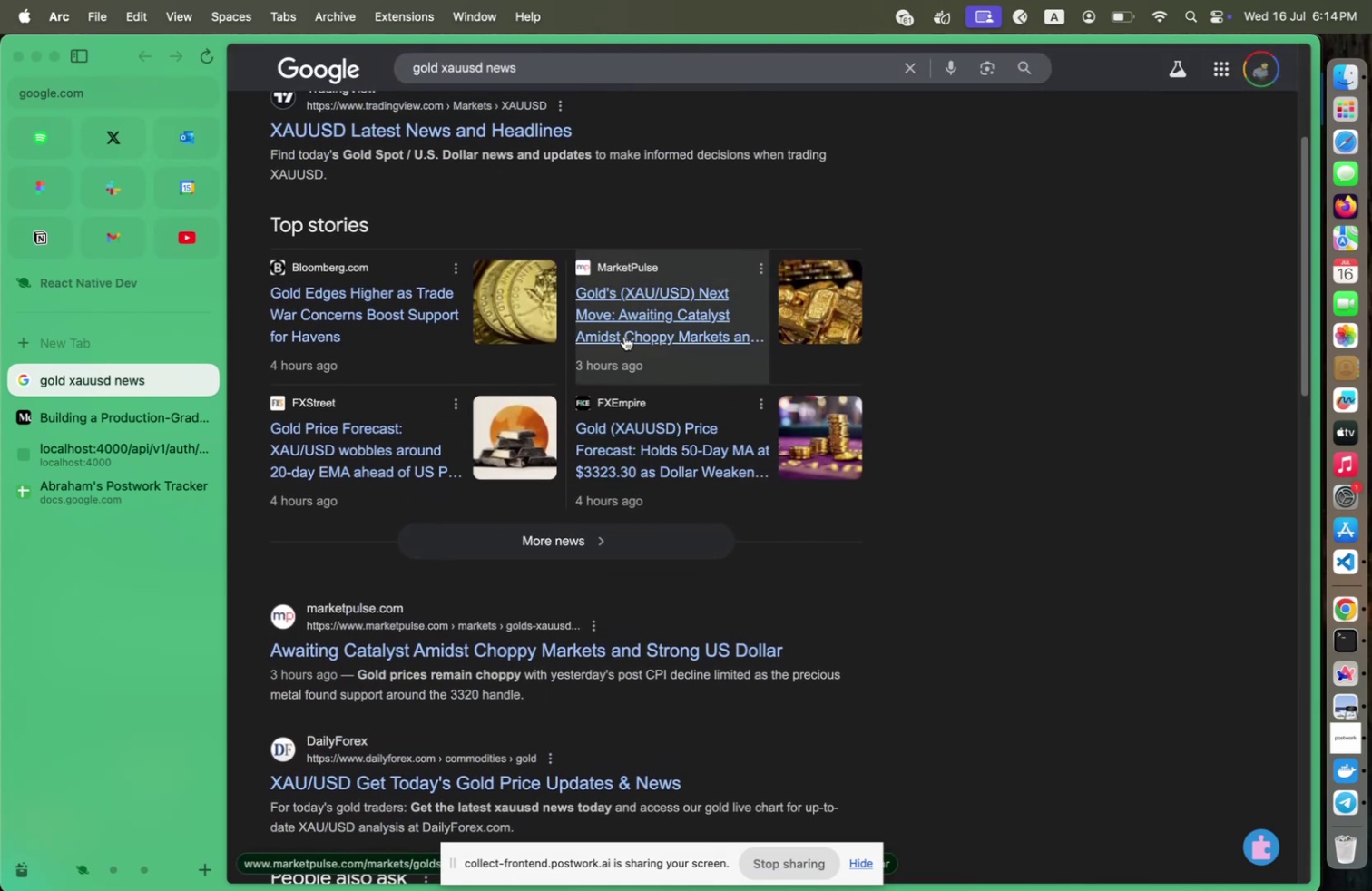 
mouse_move([631, 368])
 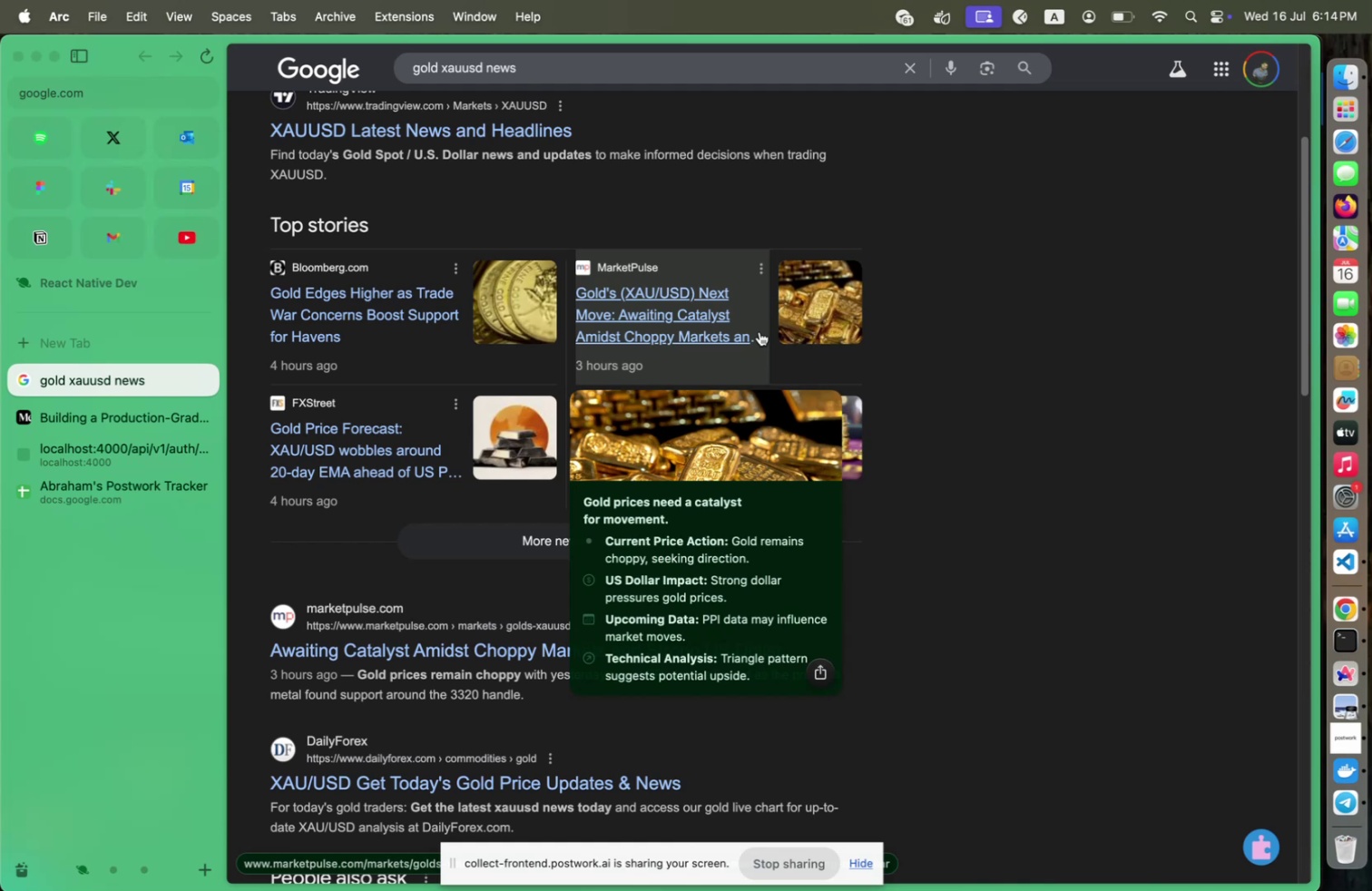 
wait(6.81)
 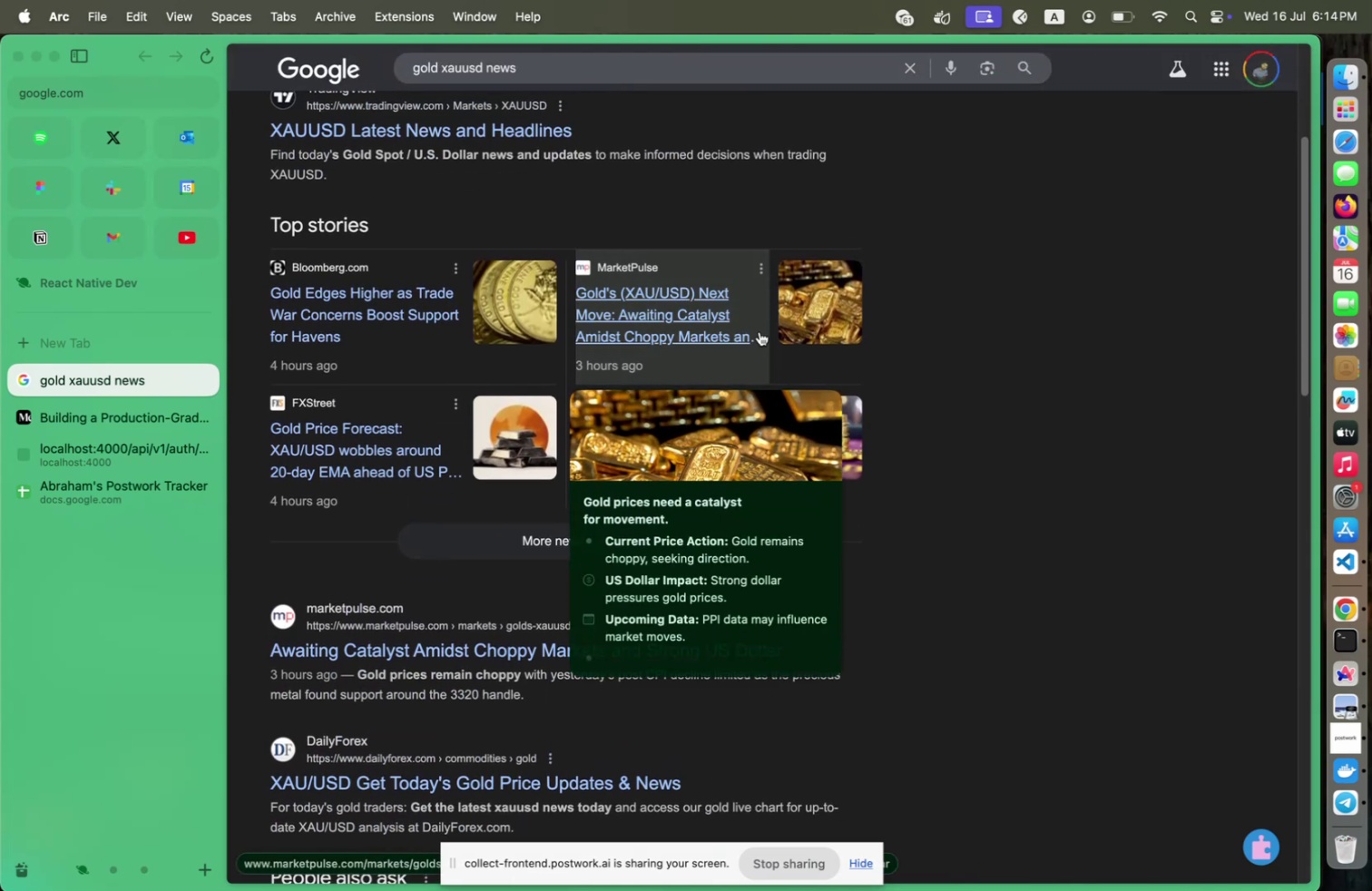 
left_click([720, 342])
 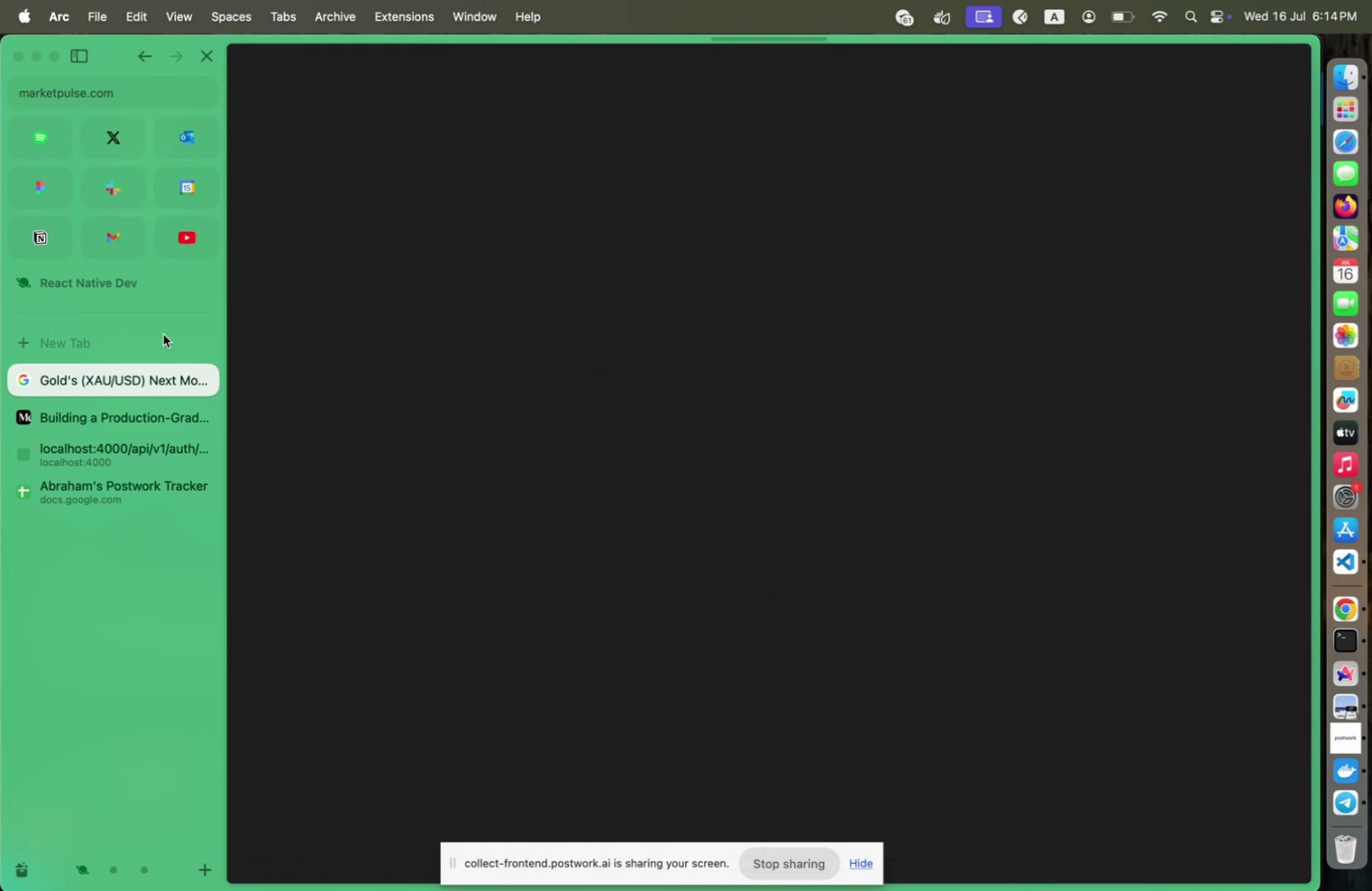 
wait(9.86)
 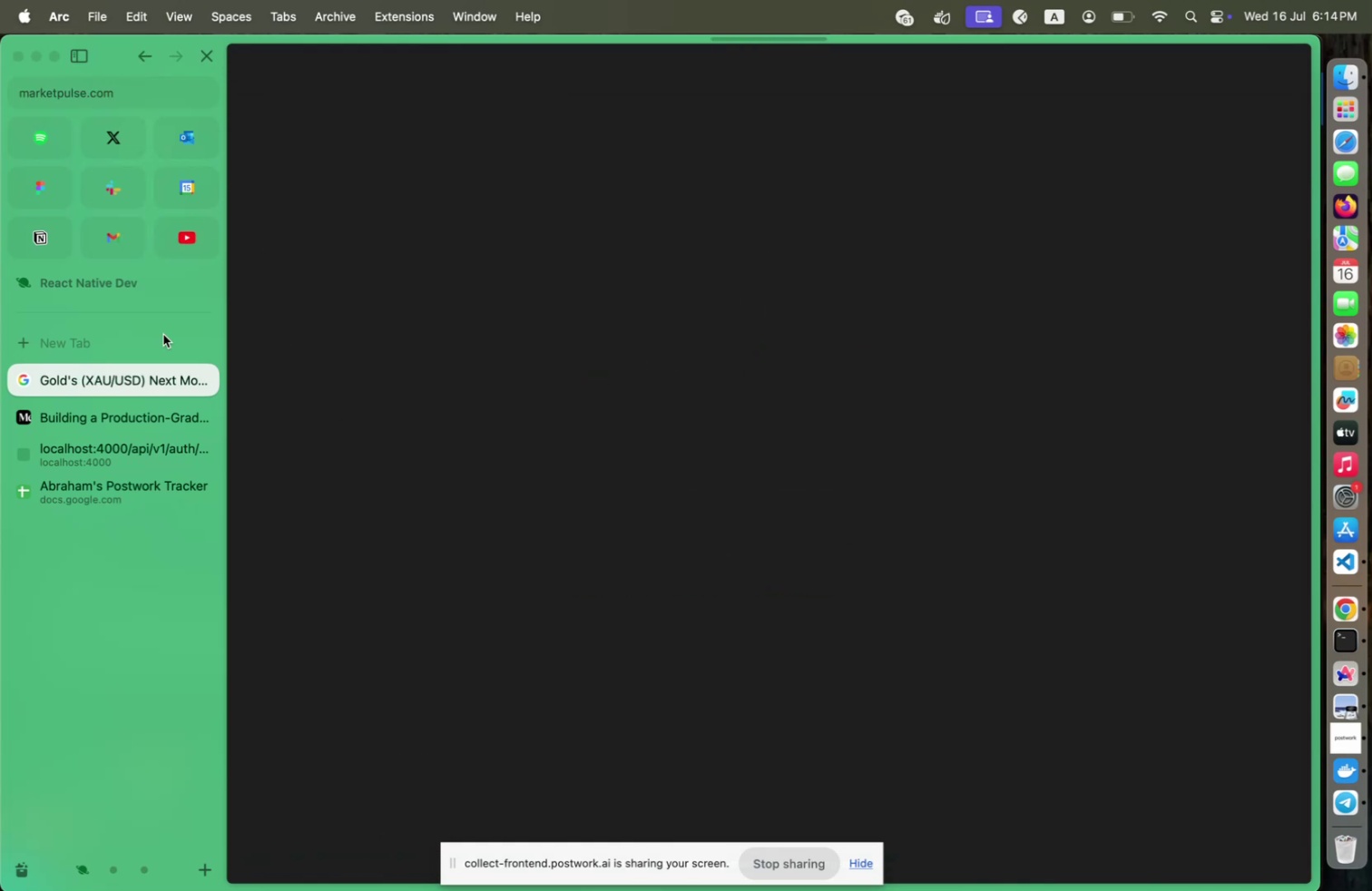 
scroll: coordinate [386, 376], scroll_direction: up, amount: 1.0
 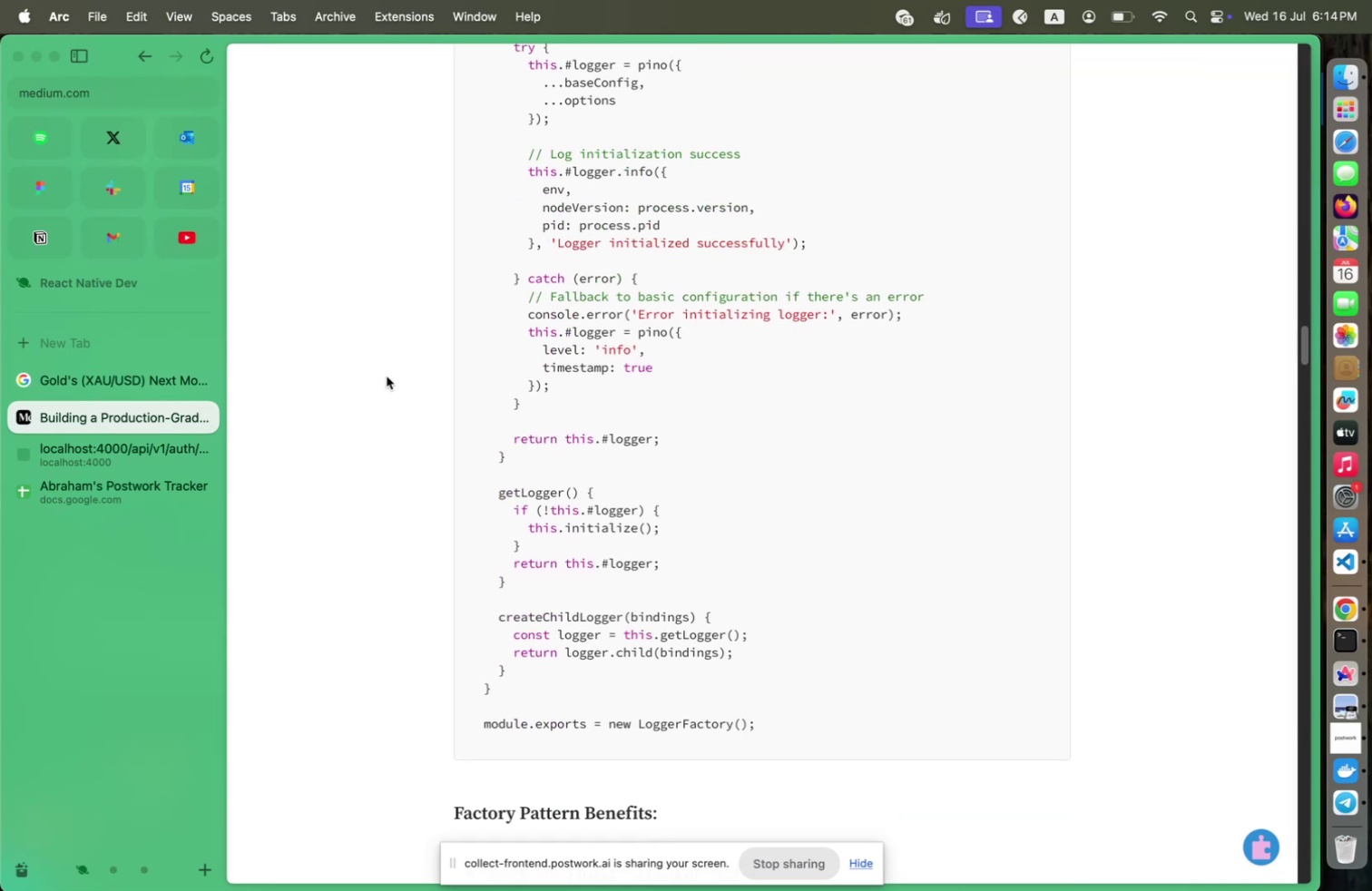 
scroll: coordinate [387, 376], scroll_direction: down, amount: 5.0
 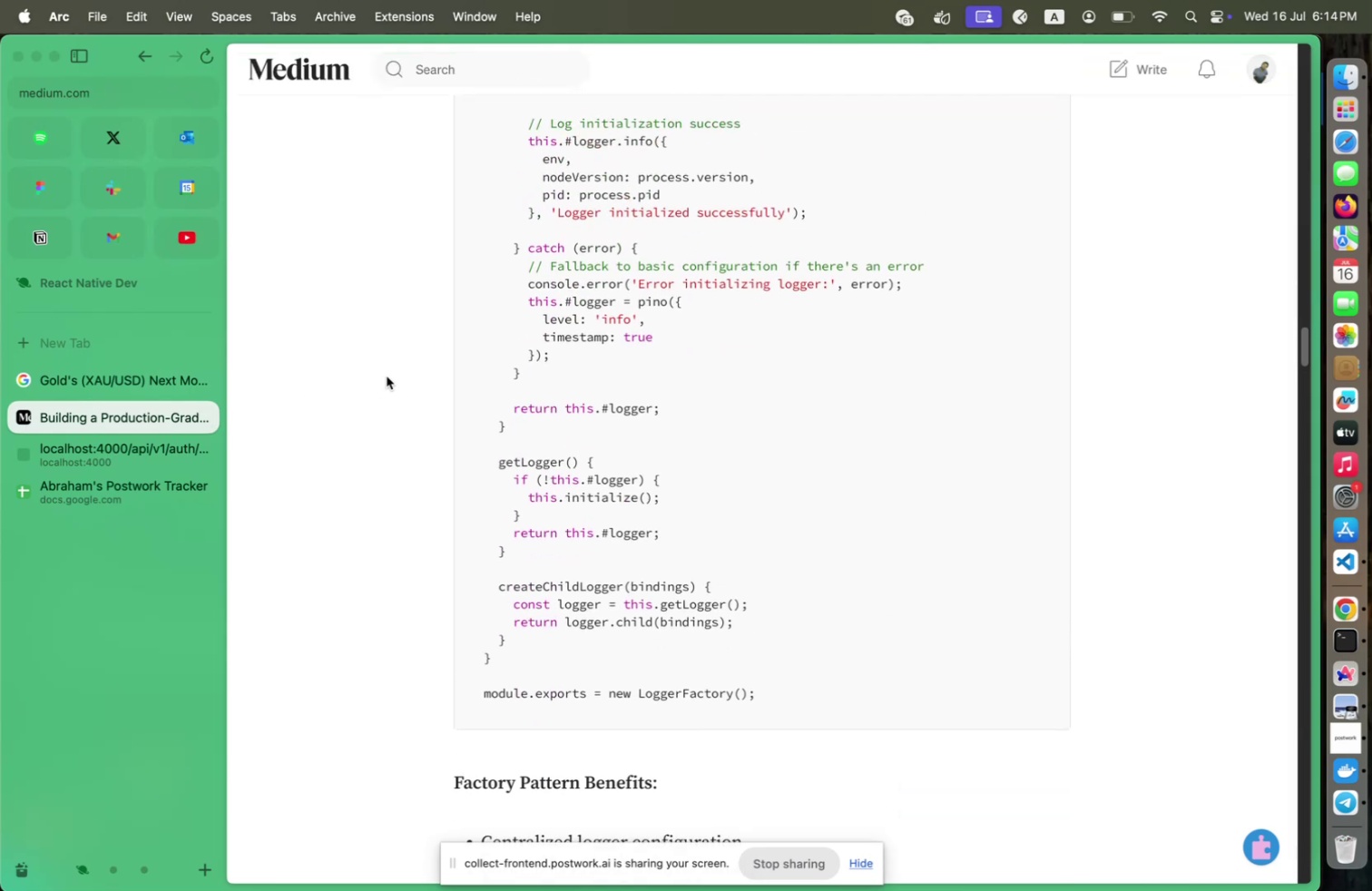 
scroll: coordinate [387, 377], scroll_direction: up, amount: 15.0
 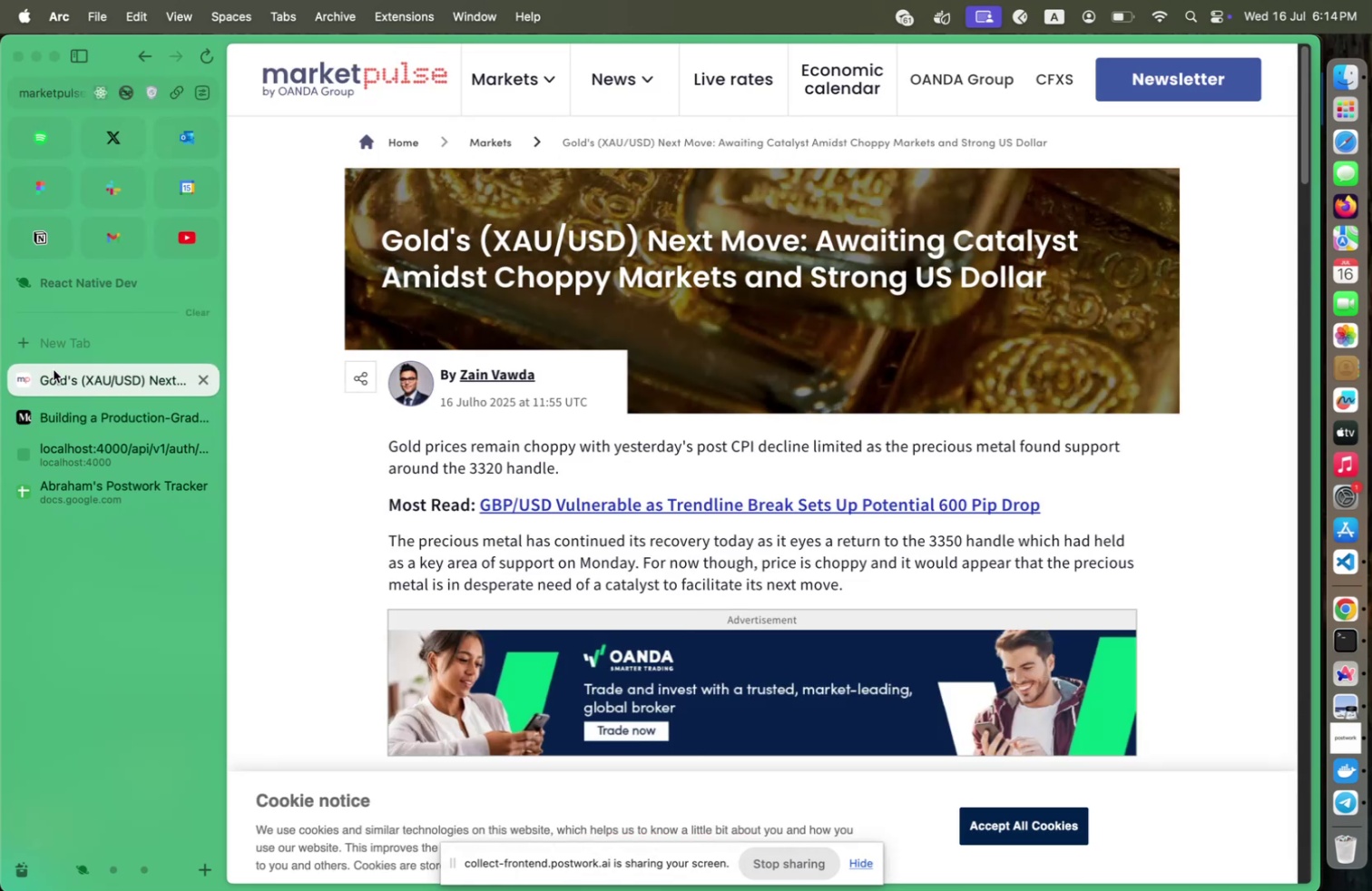 
left_click([54, 369])
 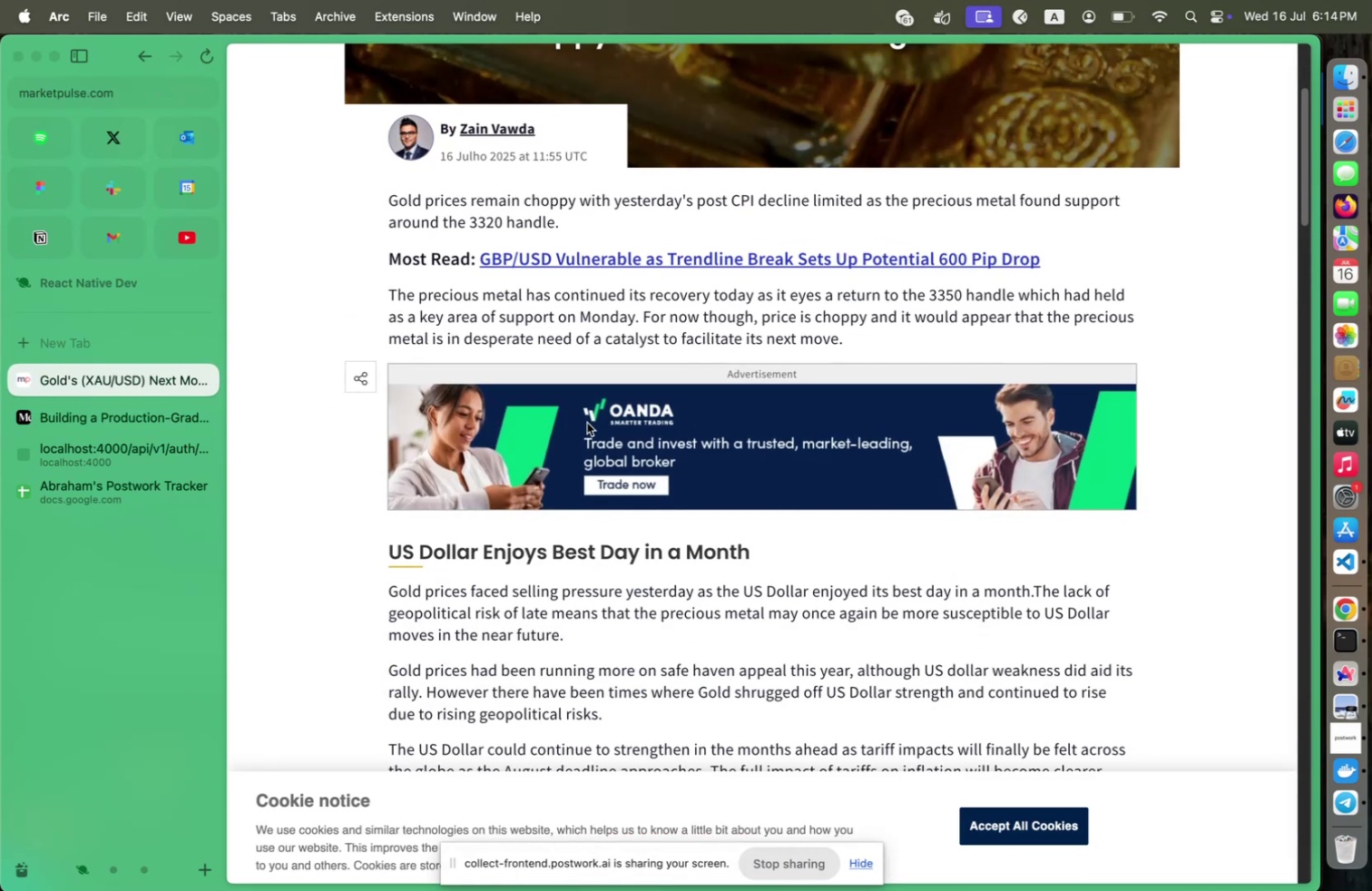 
scroll: coordinate [589, 421], scroll_direction: down, amount: 26.0
 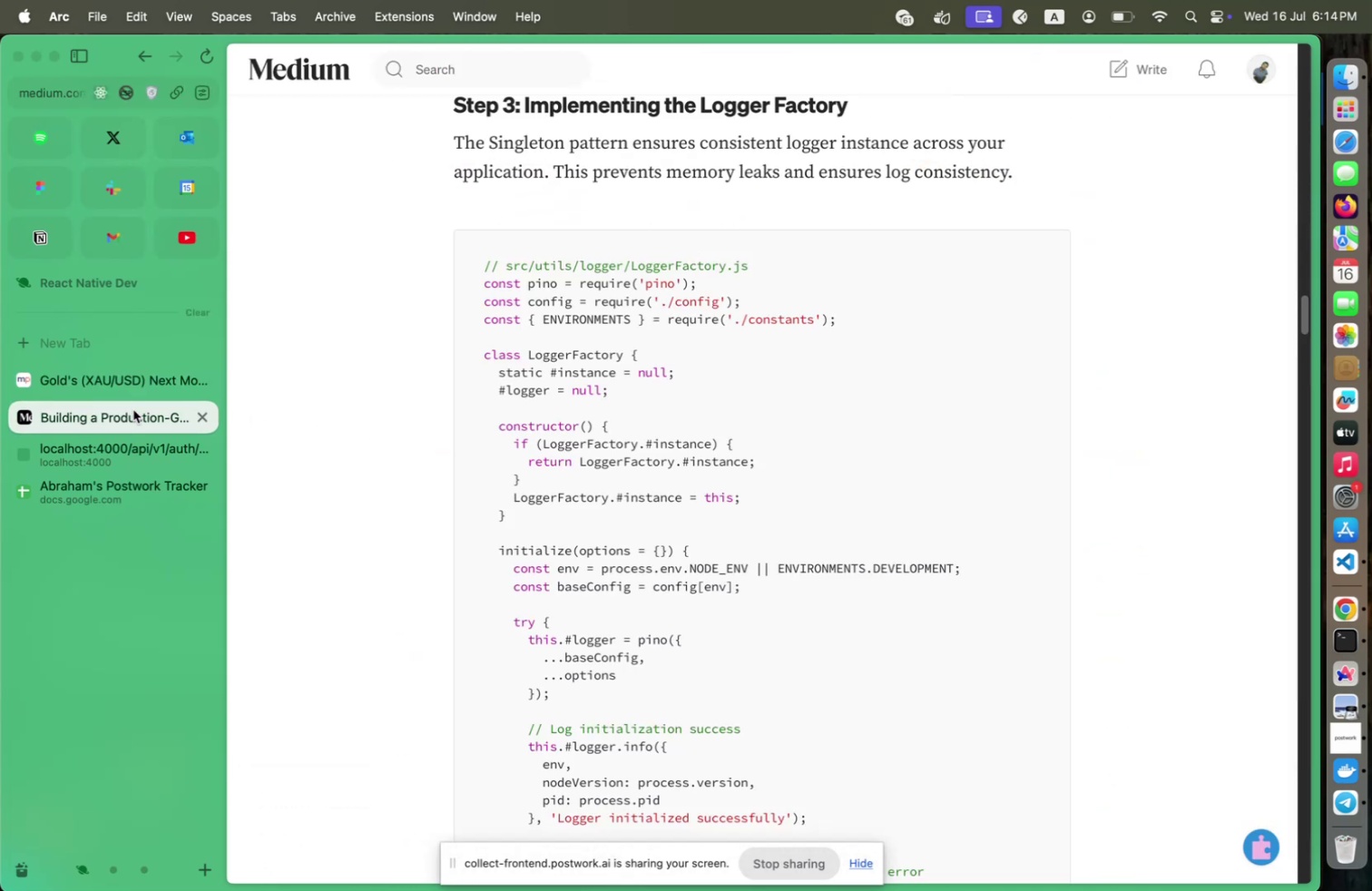 
left_click([133, 409])
 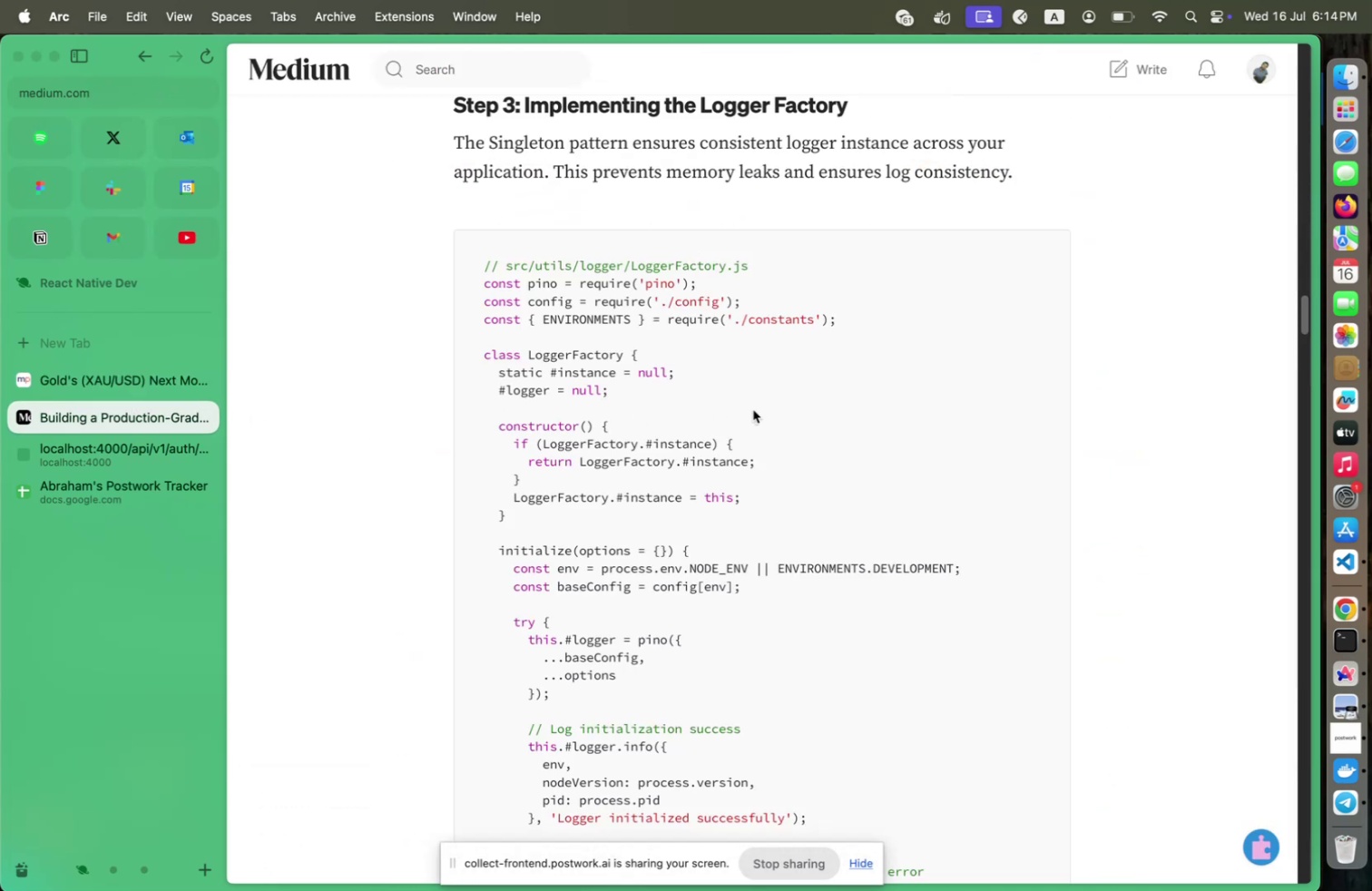 
scroll: coordinate [755, 409], scroll_direction: down, amount: 25.0
 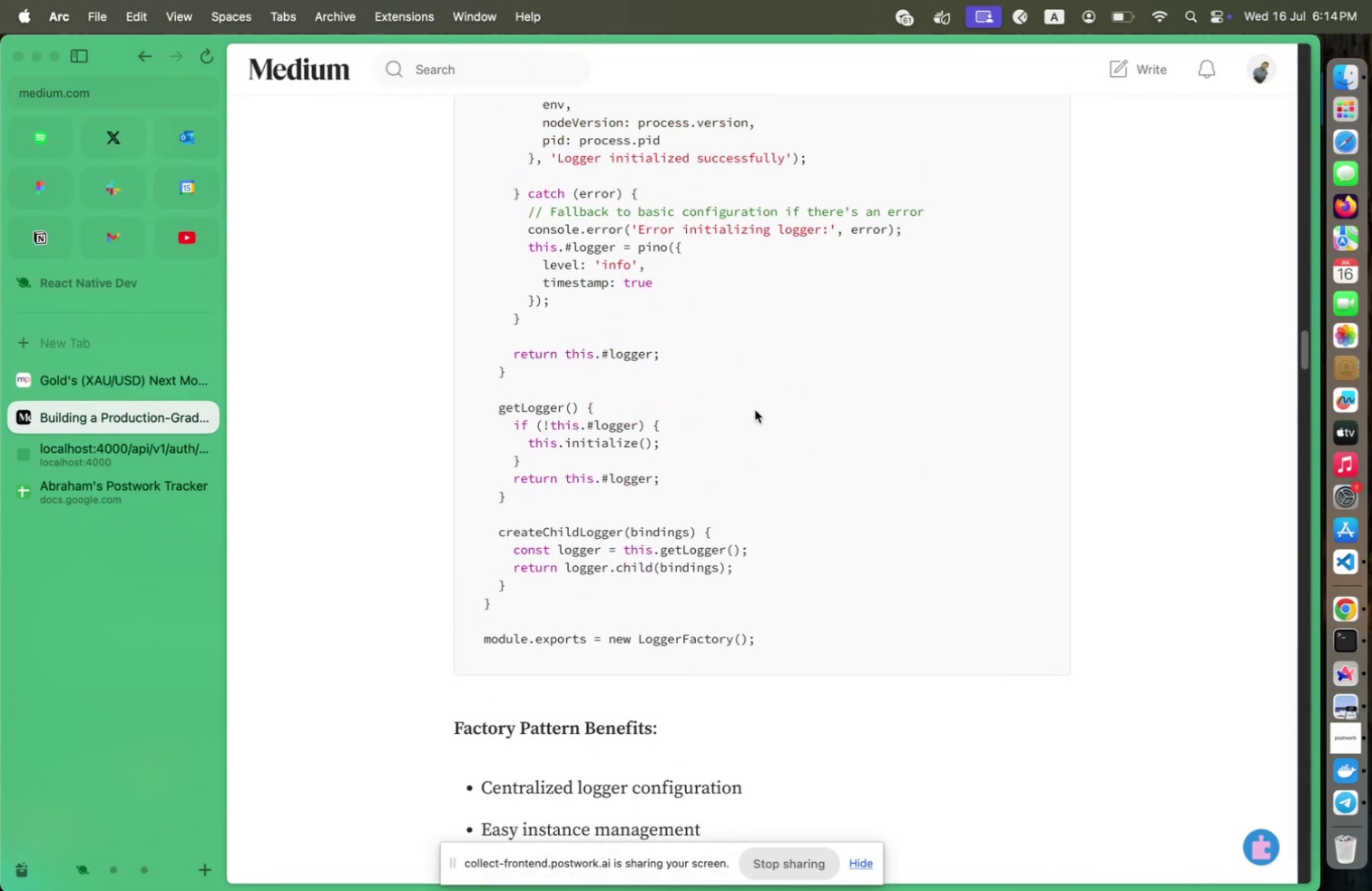 
scroll: coordinate [755, 409], scroll_direction: up, amount: 10.0
 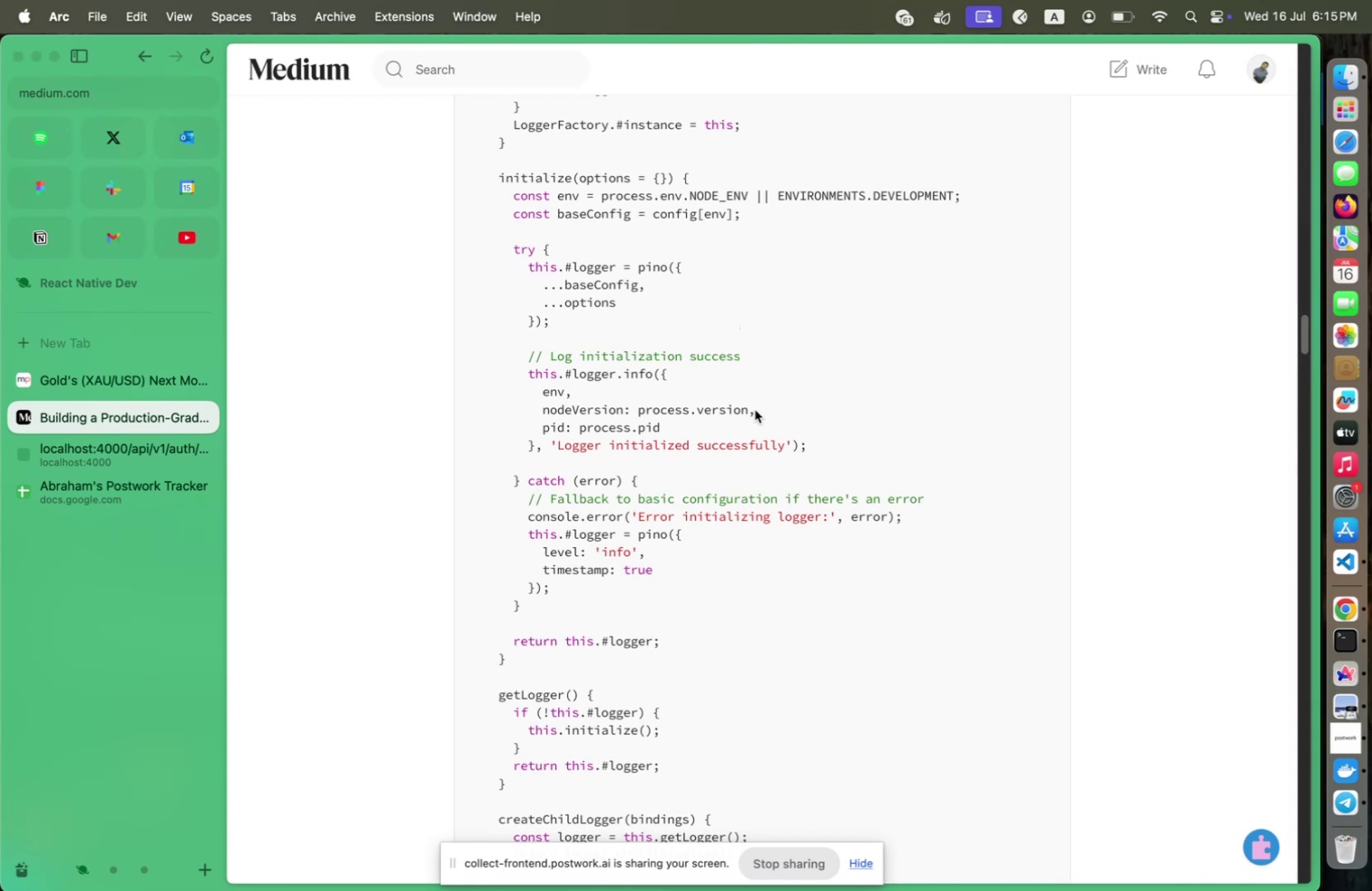 
wait(8.36)
 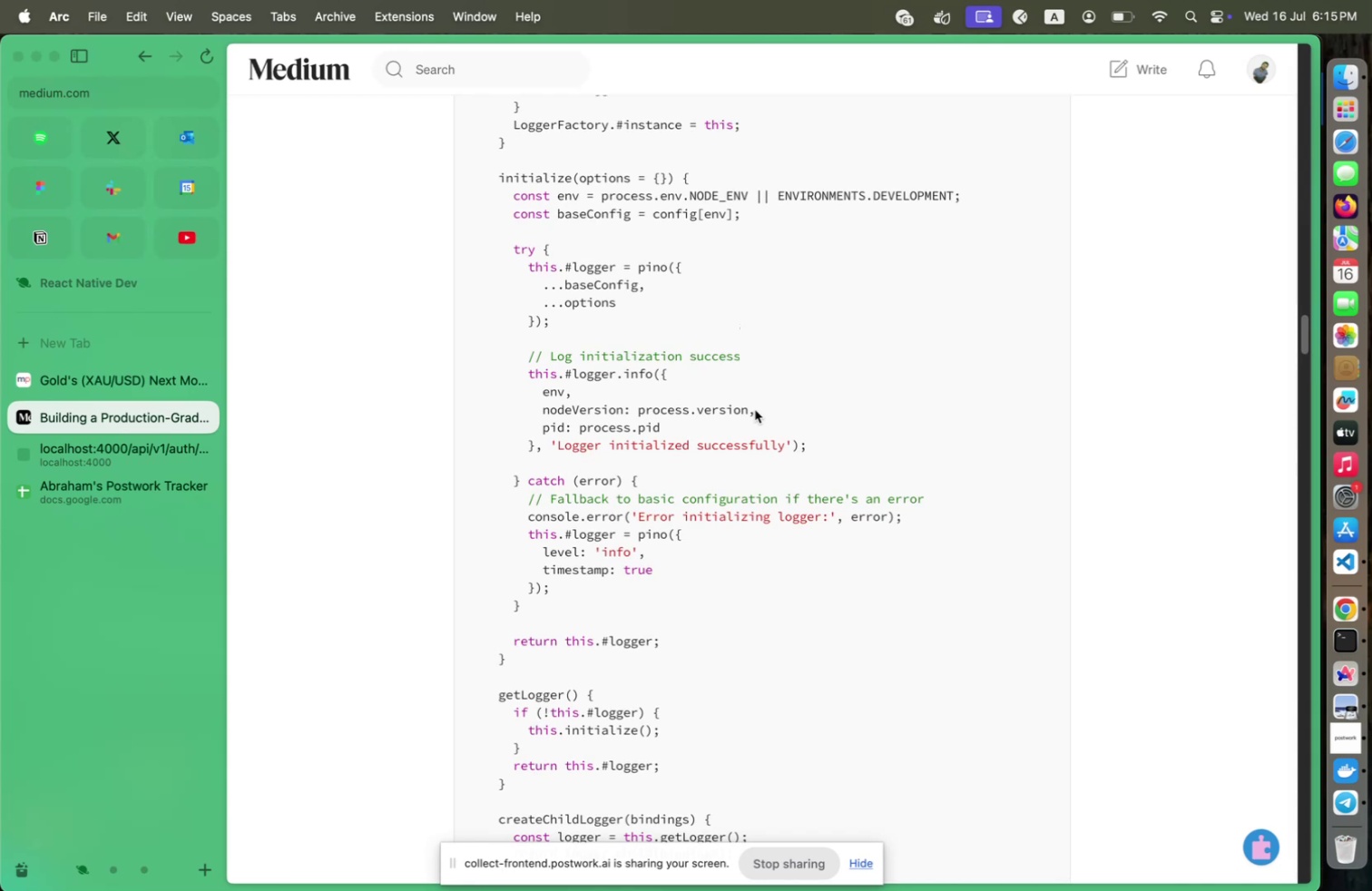 
scroll: coordinate [755, 409], scroll_direction: down, amount: 3.0
 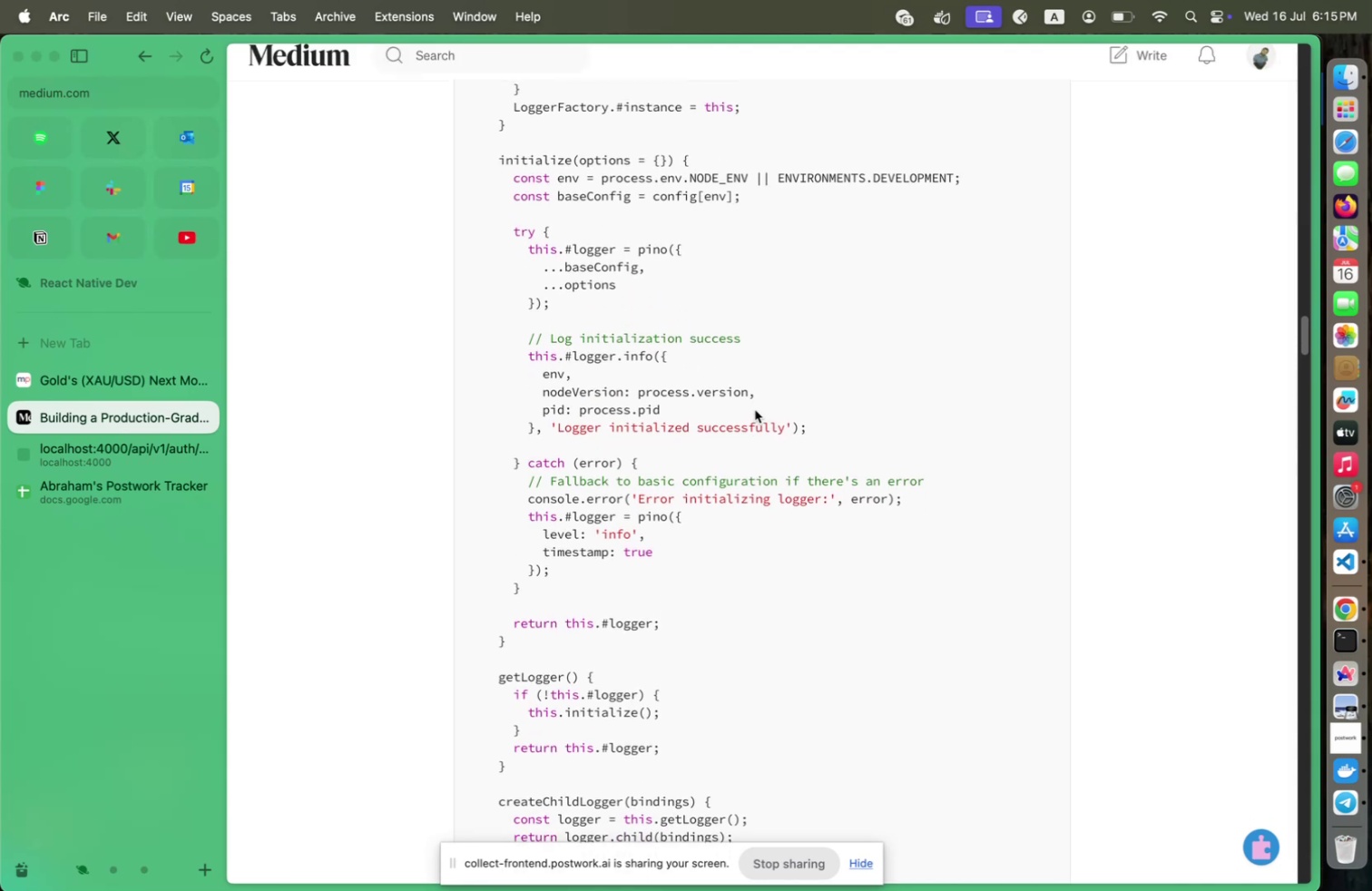 
scroll: coordinate [755, 409], scroll_direction: up, amount: 10.0
 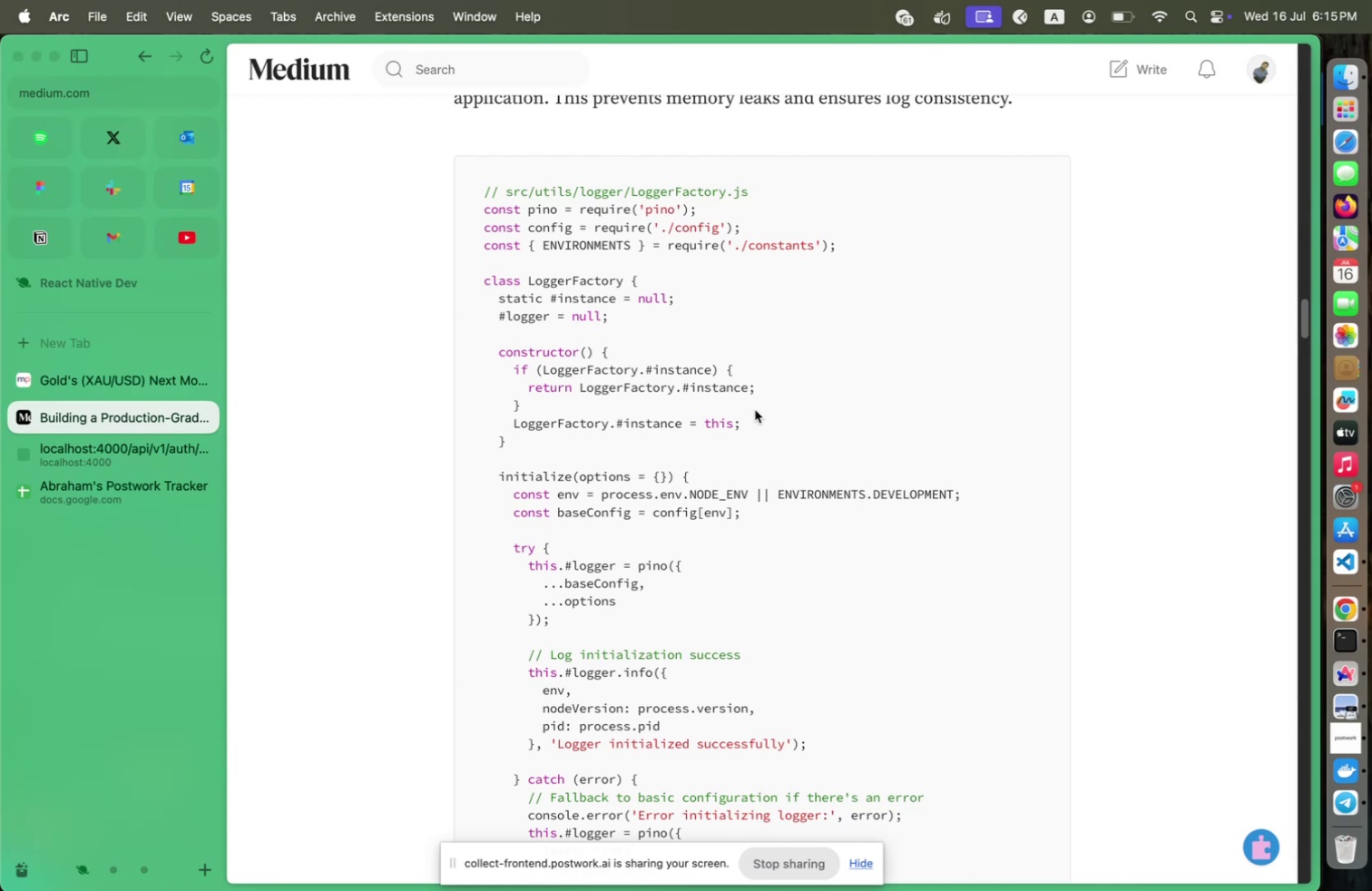 
wait(5.82)
 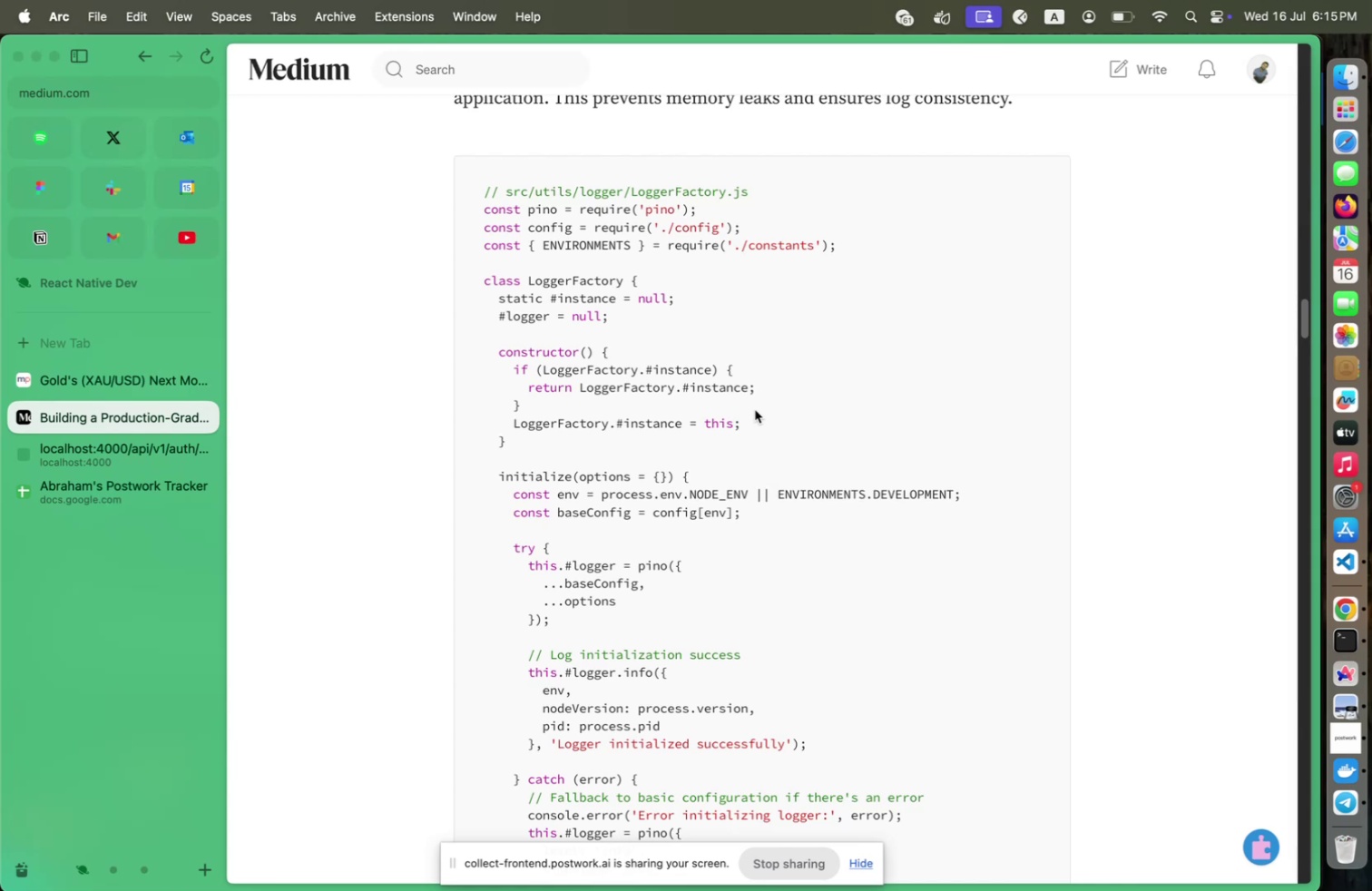 
scroll: coordinate [755, 409], scroll_direction: down, amount: 4.0
 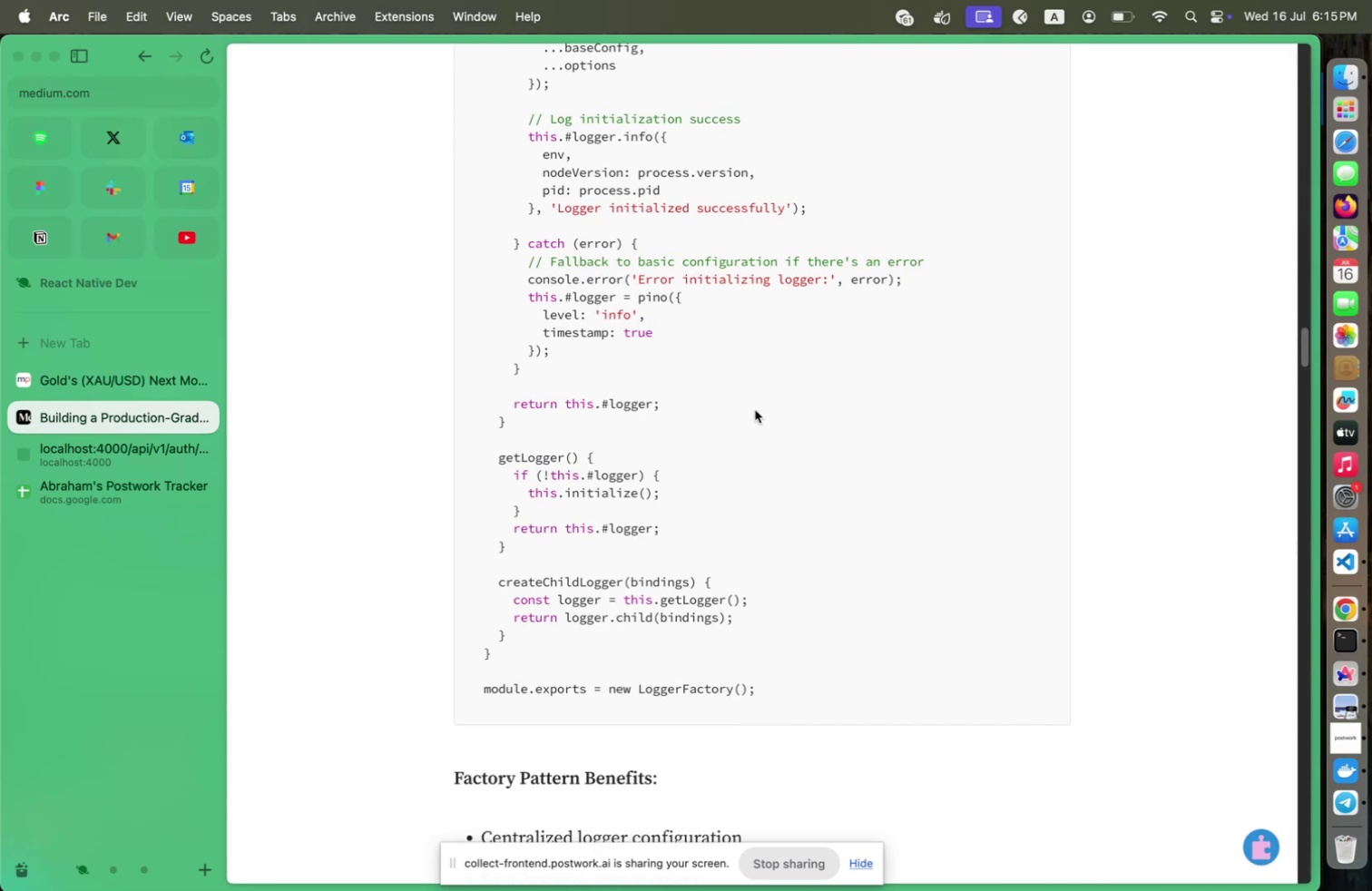 
wait(6.15)
 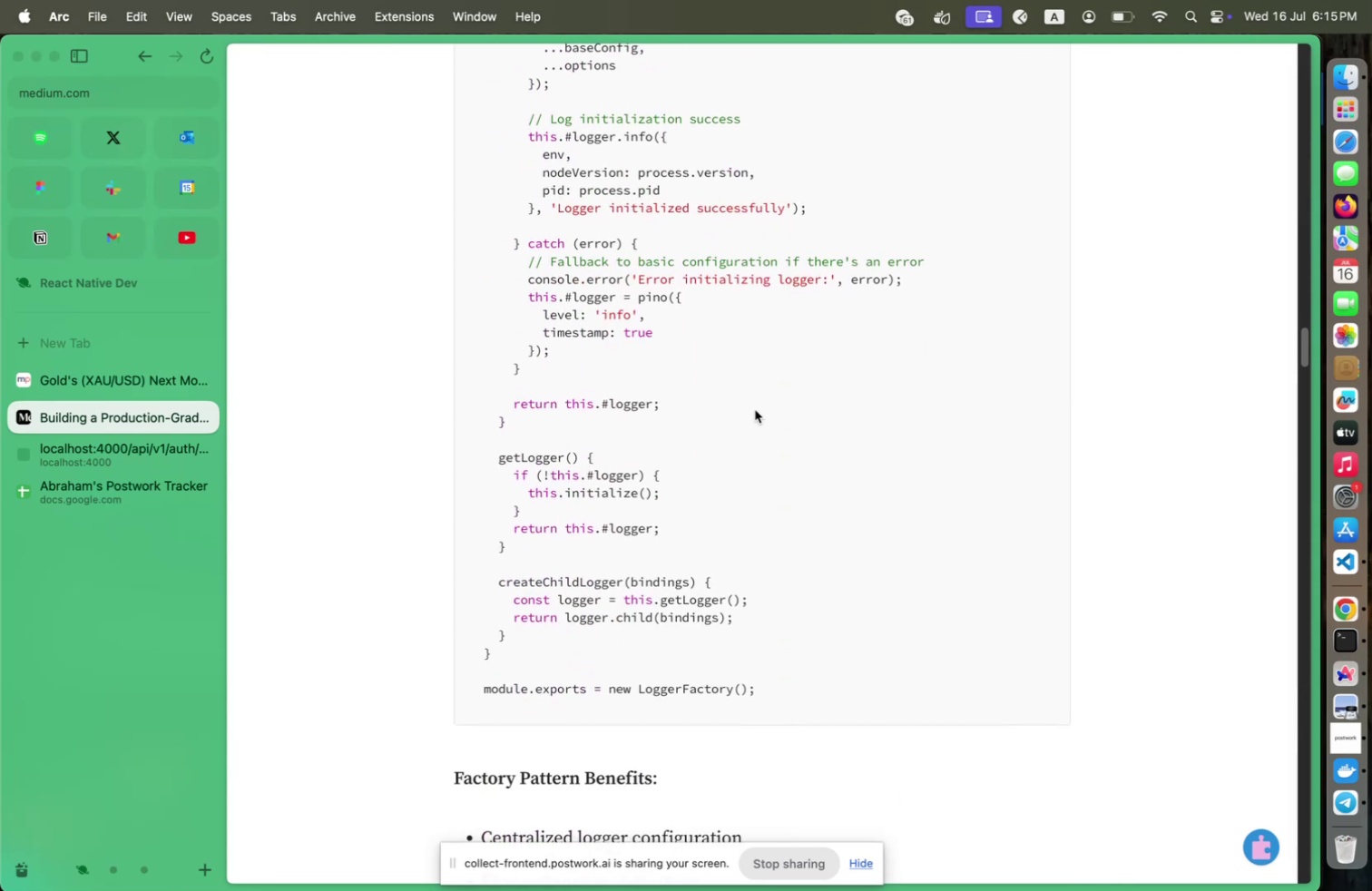 
scroll: coordinate [755, 409], scroll_direction: up, amount: 19.0
 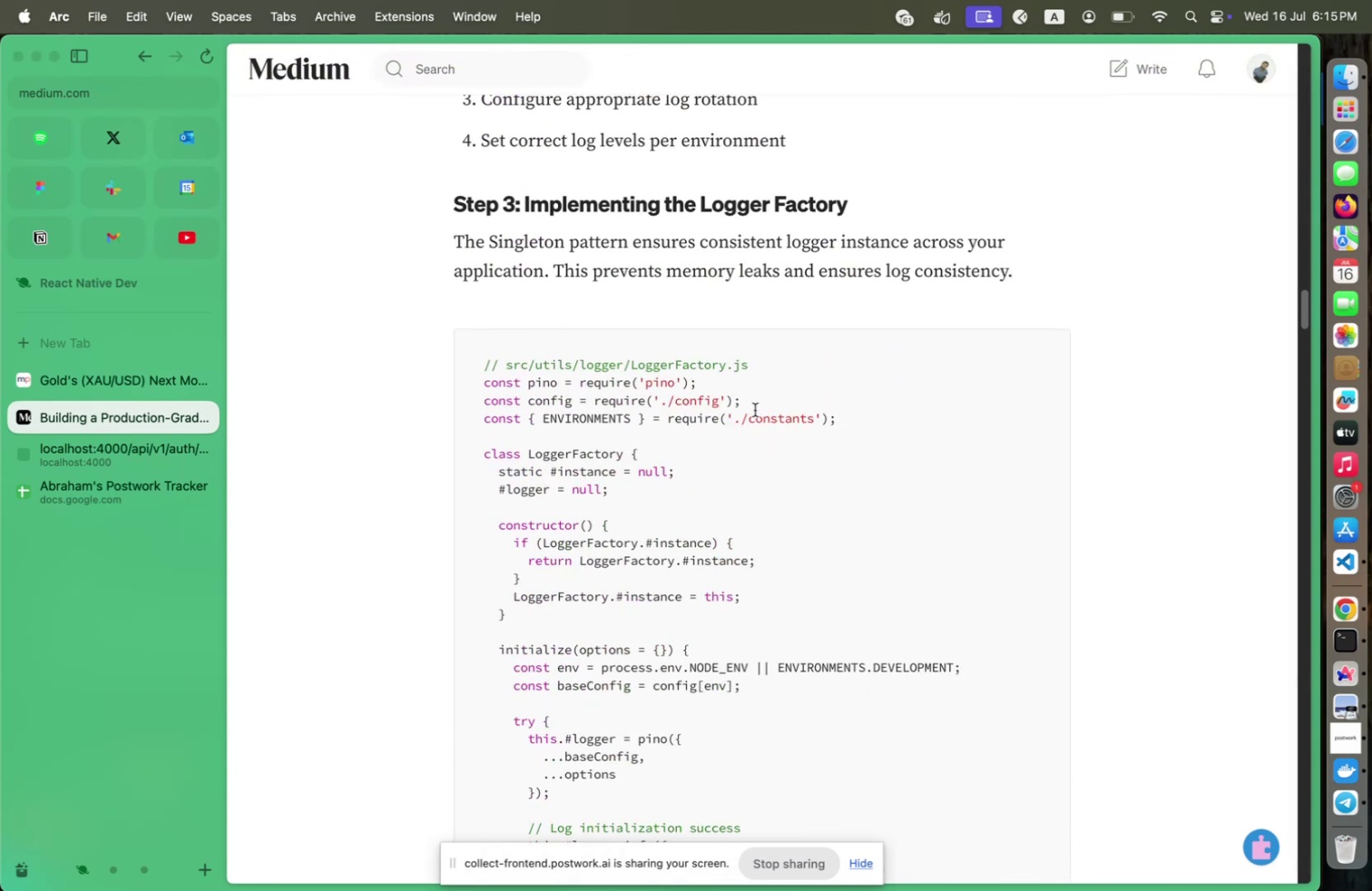 
scroll: coordinate [755, 409], scroll_direction: down, amount: 4.0
 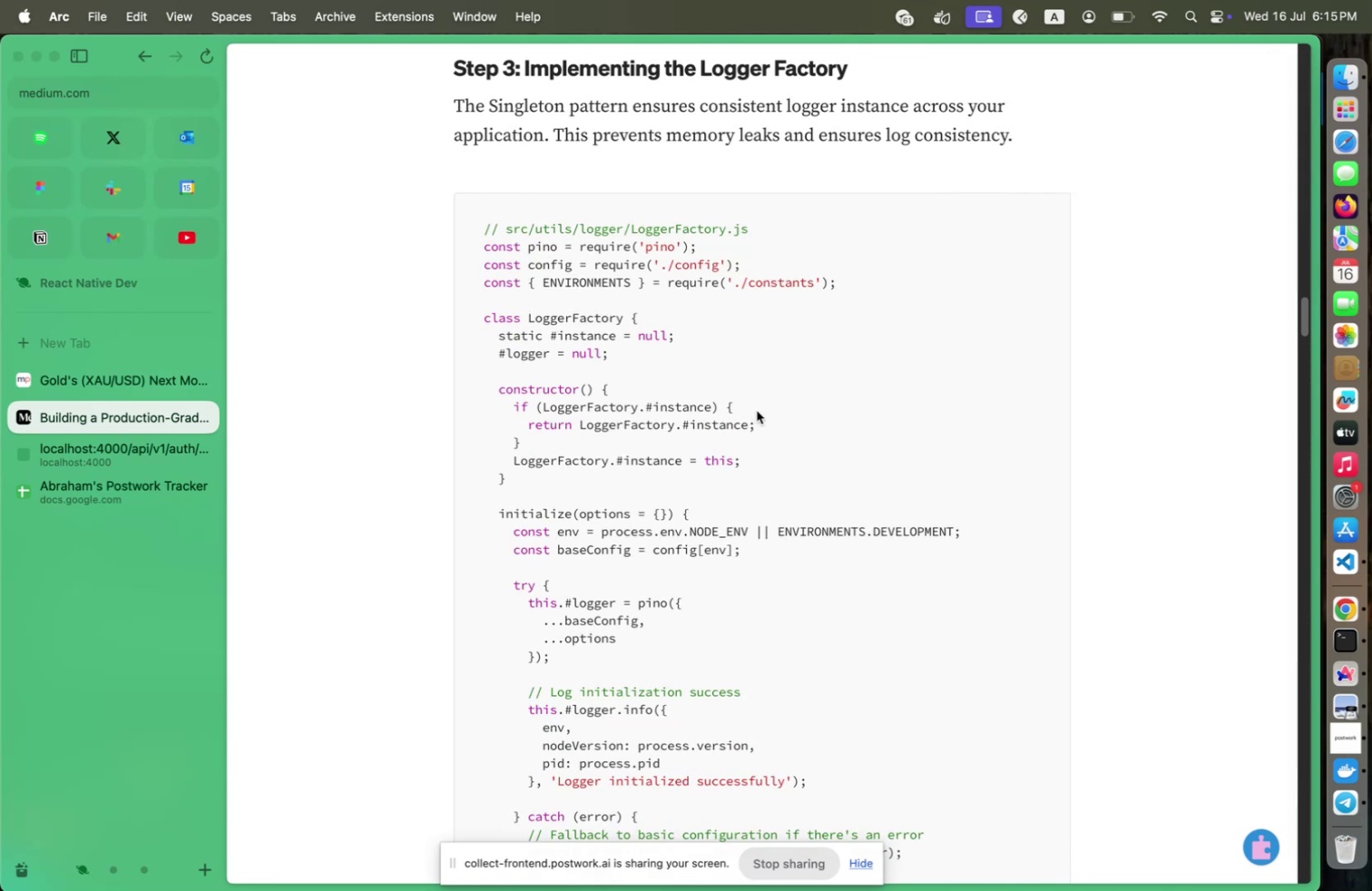 
wait(9.07)
 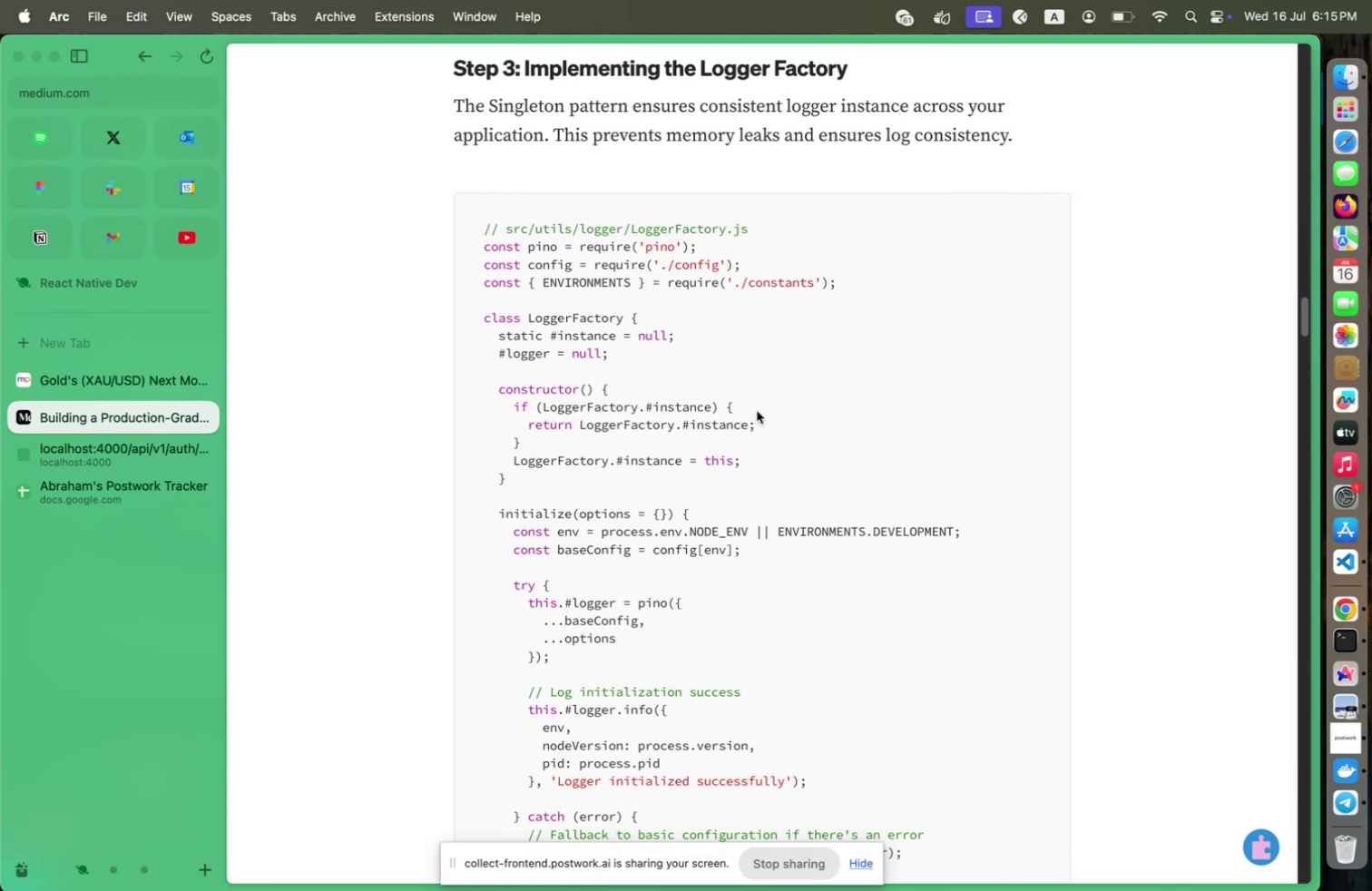 
scroll: coordinate [690, 434], scroll_direction: down, amount: 4.0
 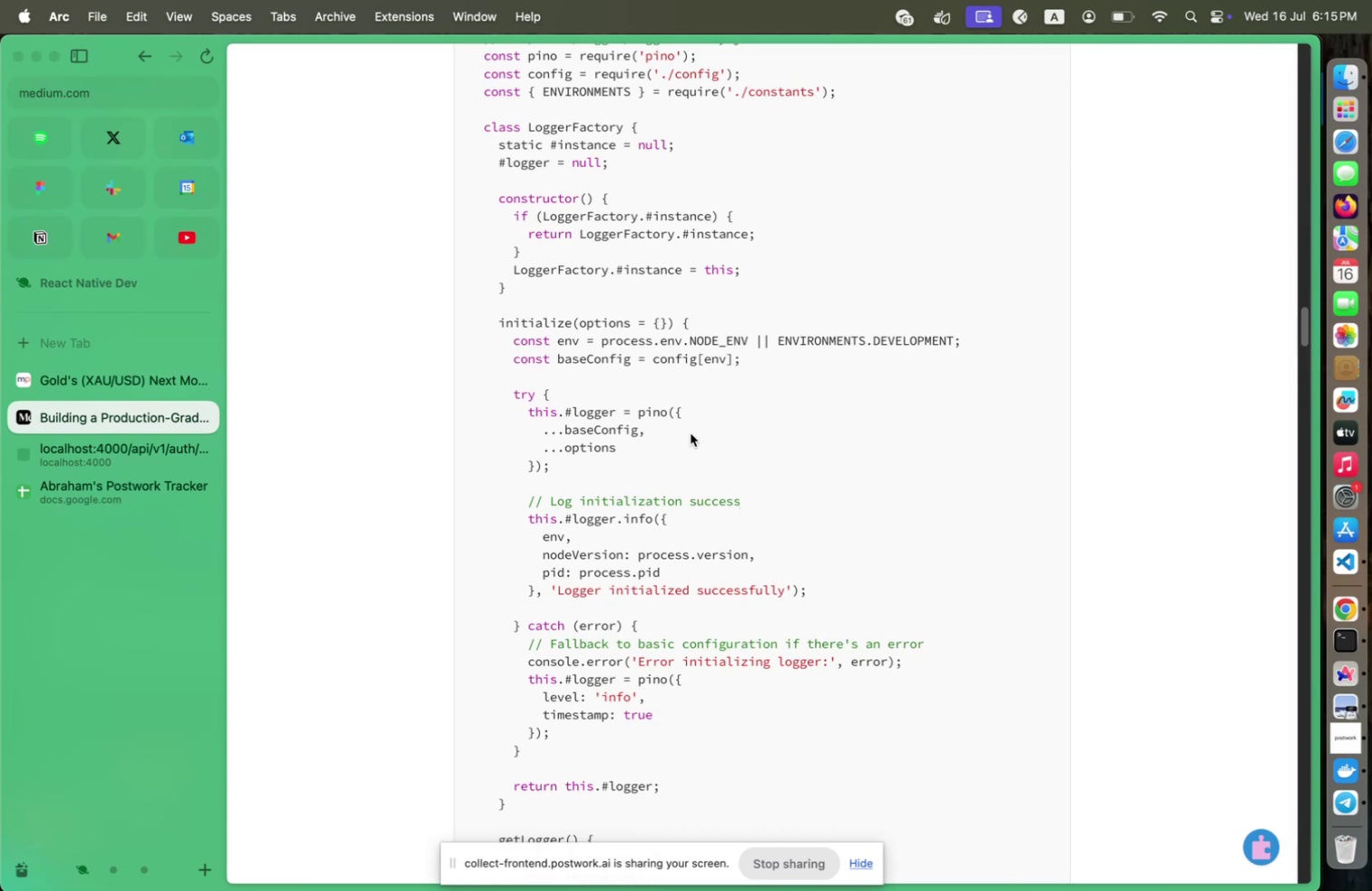 
wait(9.36)
 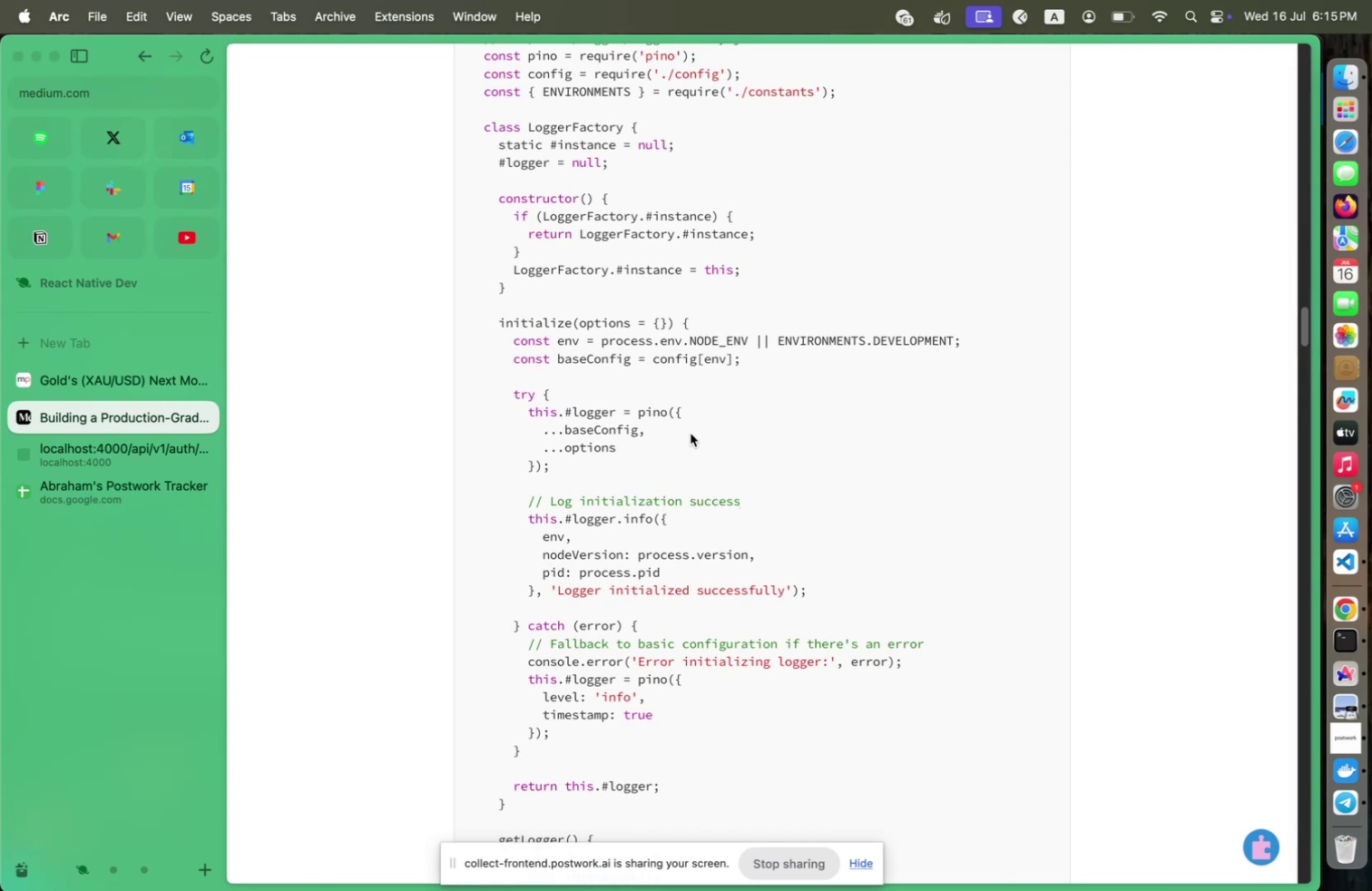 
scroll: coordinate [691, 433], scroll_direction: up, amount: 2.0
 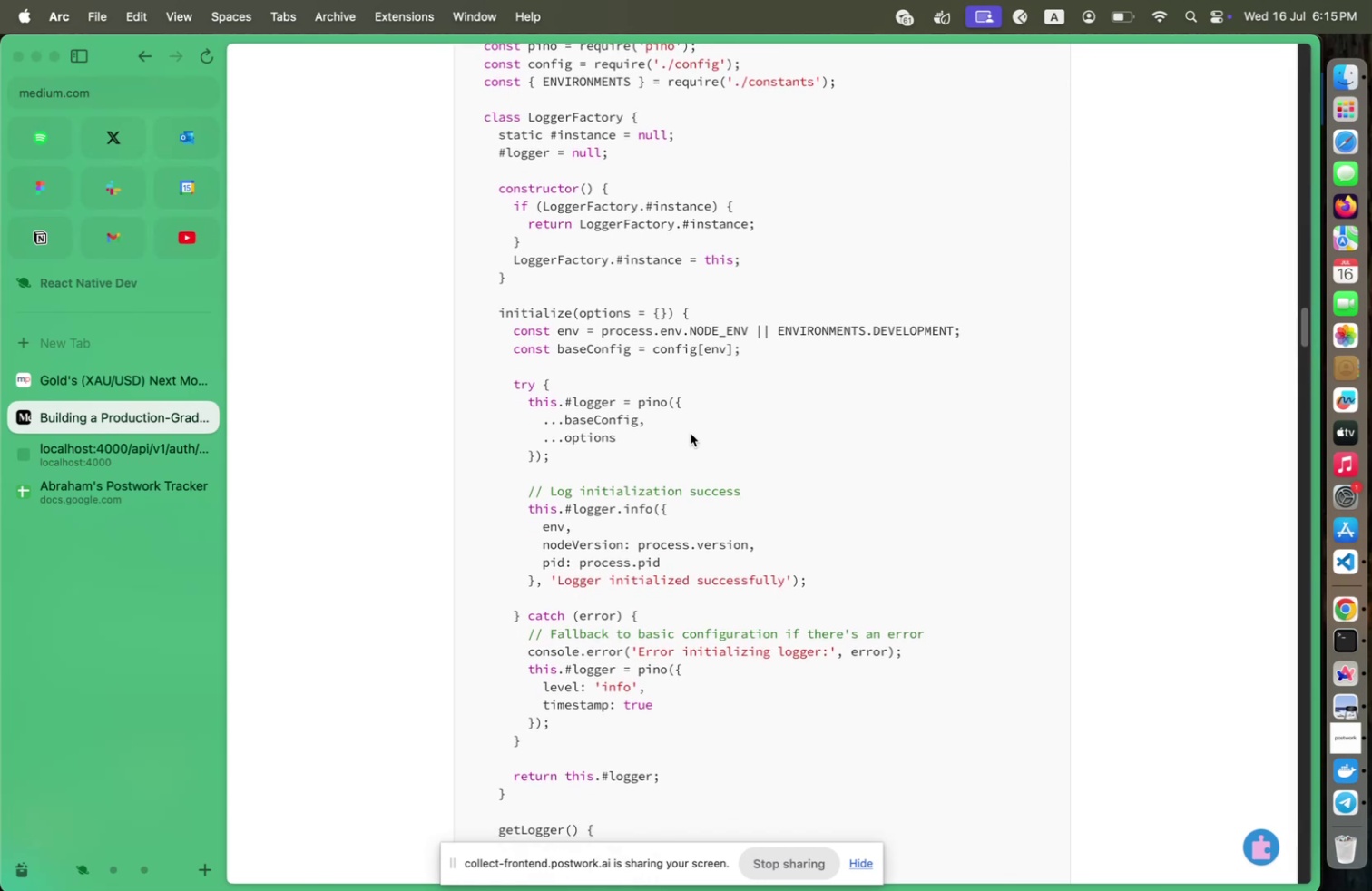 
scroll: coordinate [691, 433], scroll_direction: down, amount: 11.0
 